 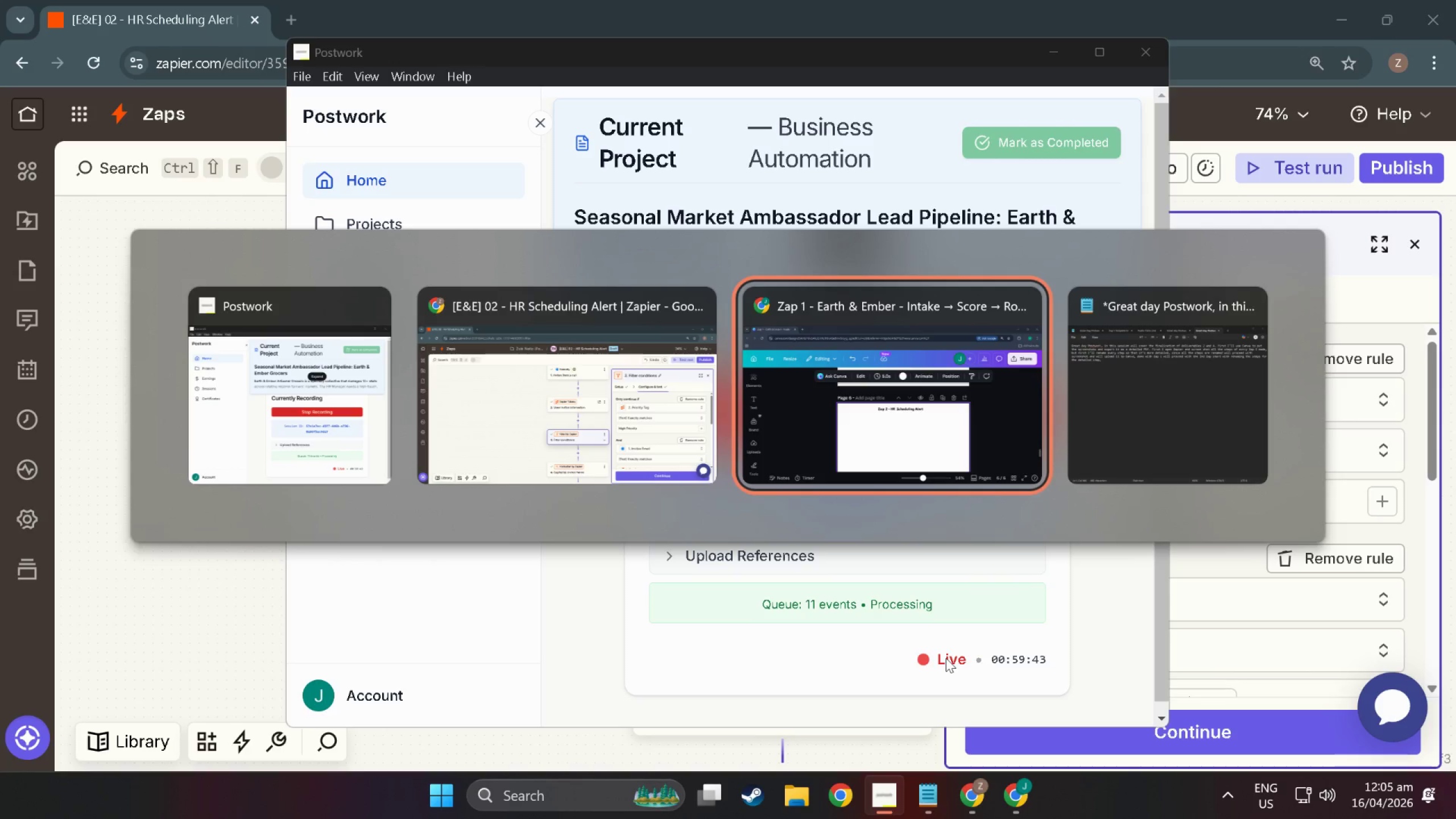 
key(Alt+Tab)
 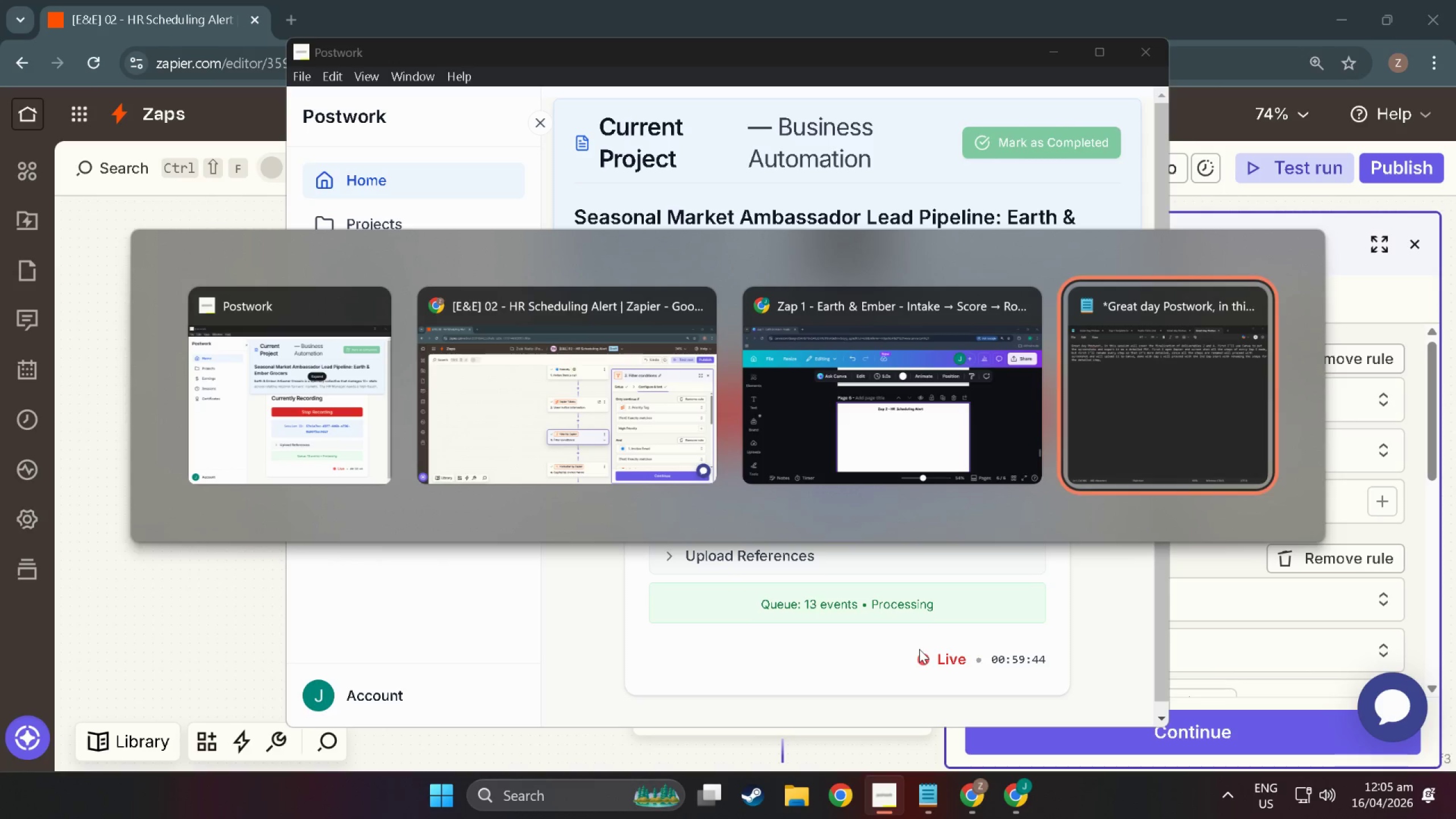 
key(Alt+Tab)
 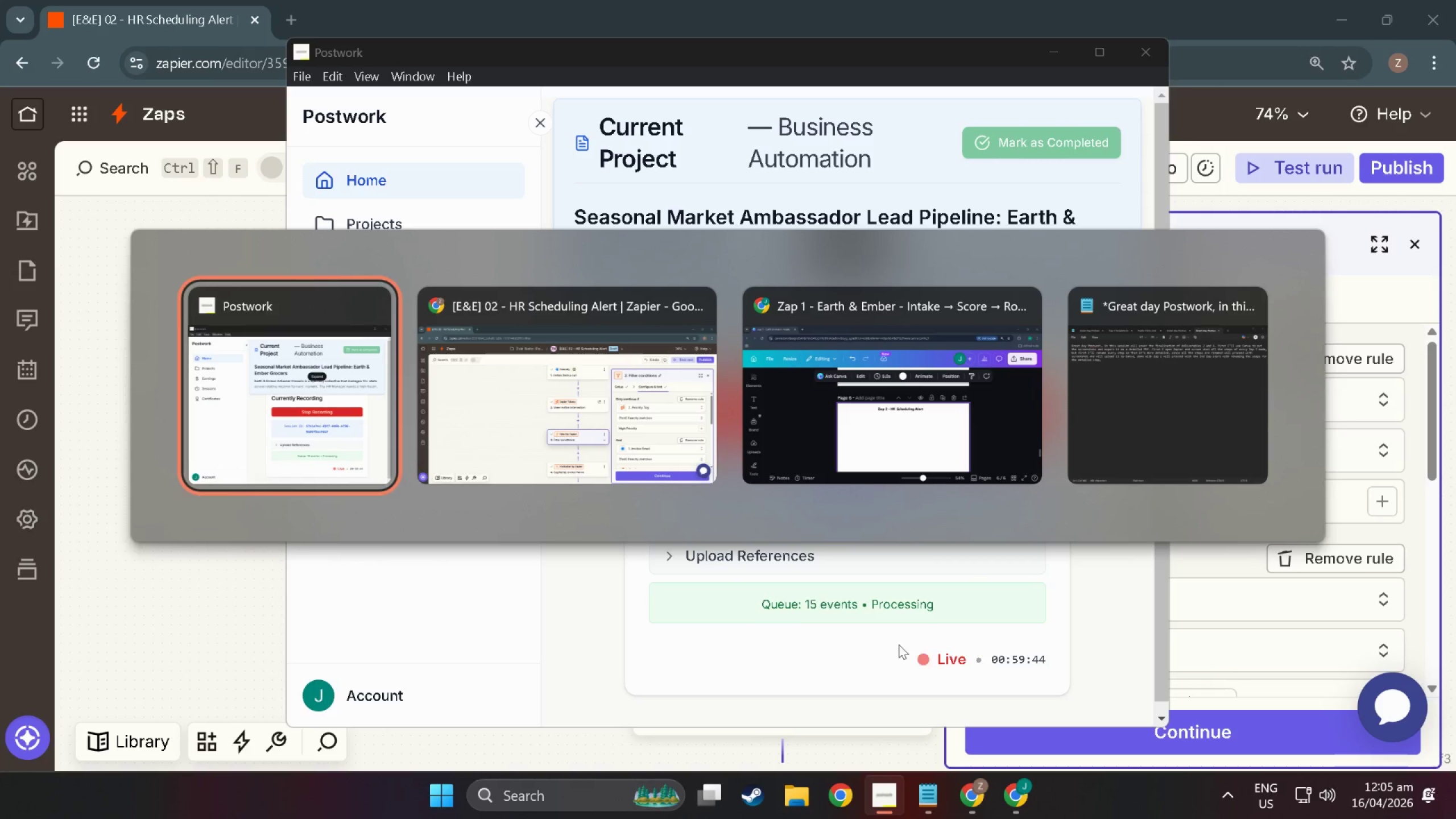 
key(Alt+Tab)
 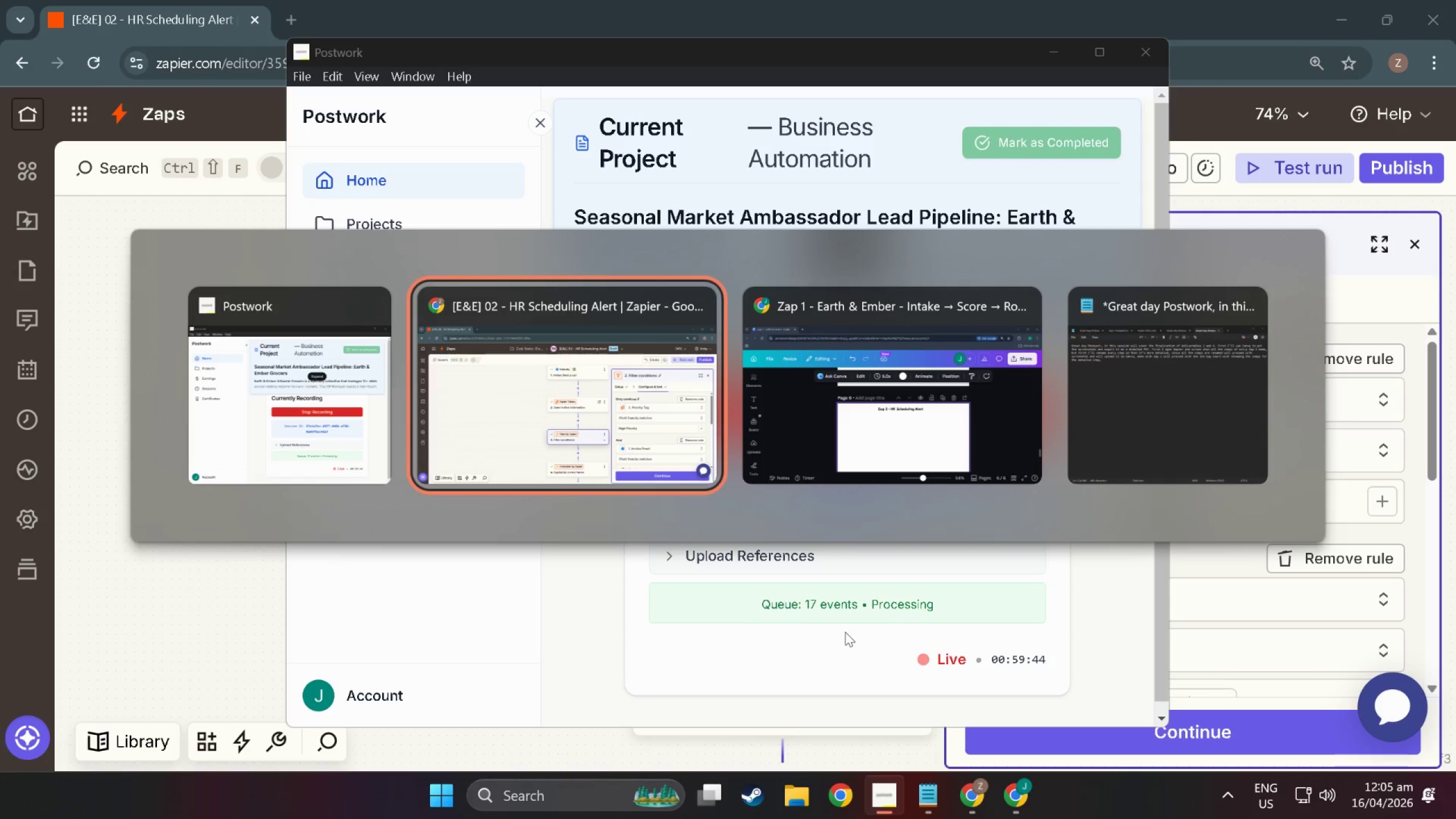 
key(Alt+Tab)
 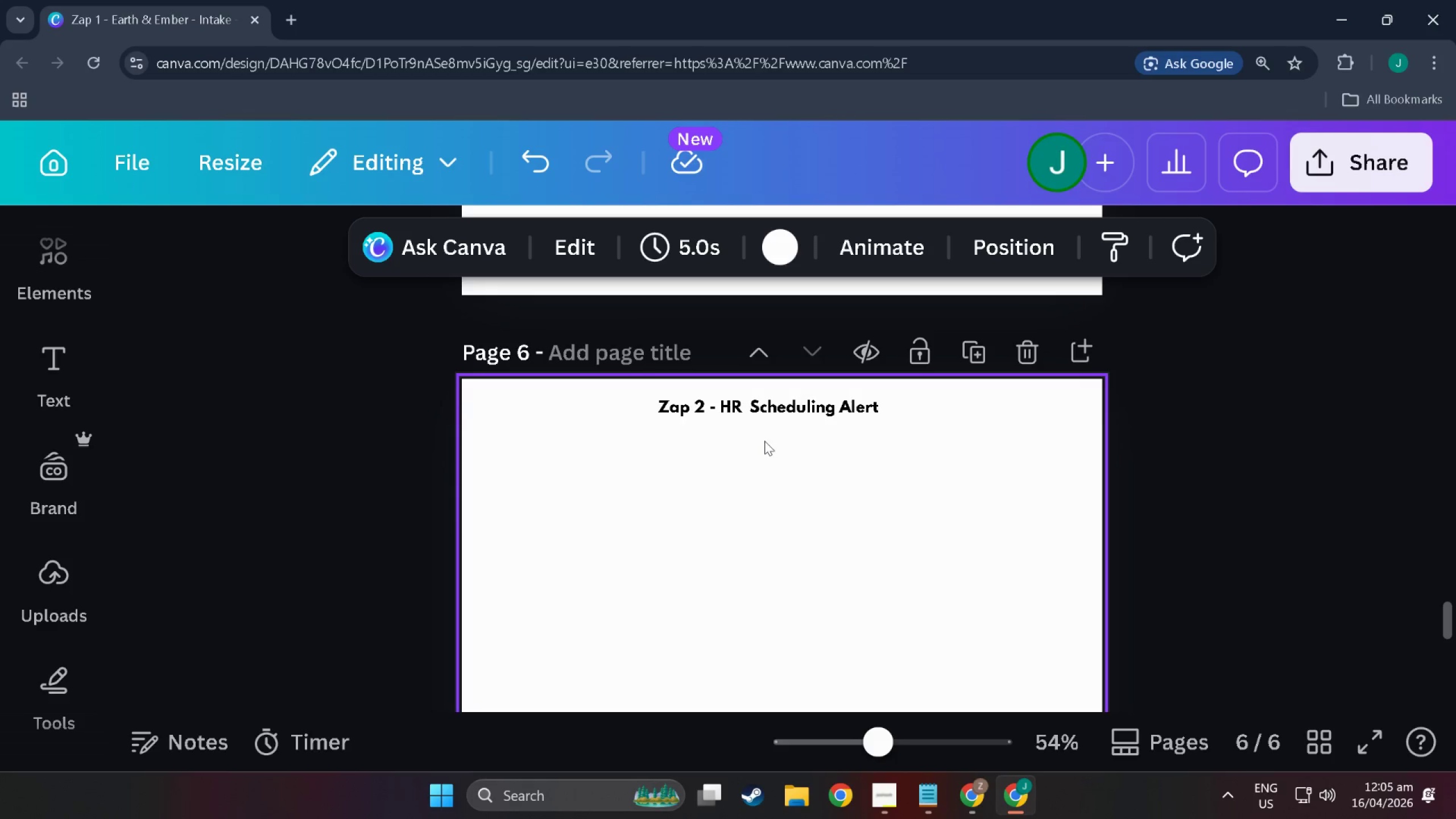 
left_click([792, 404])
 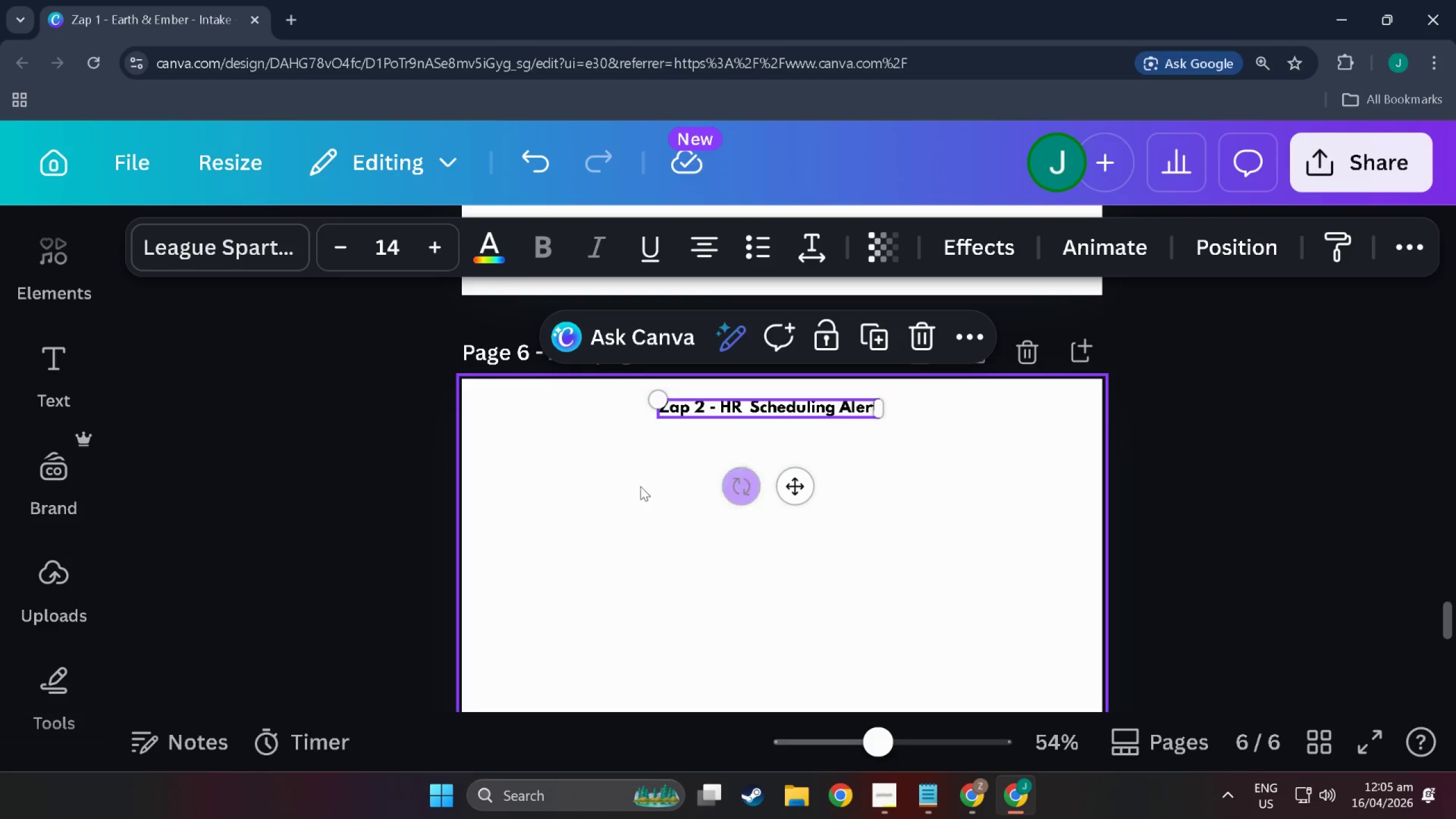 
left_click([623, 453])
 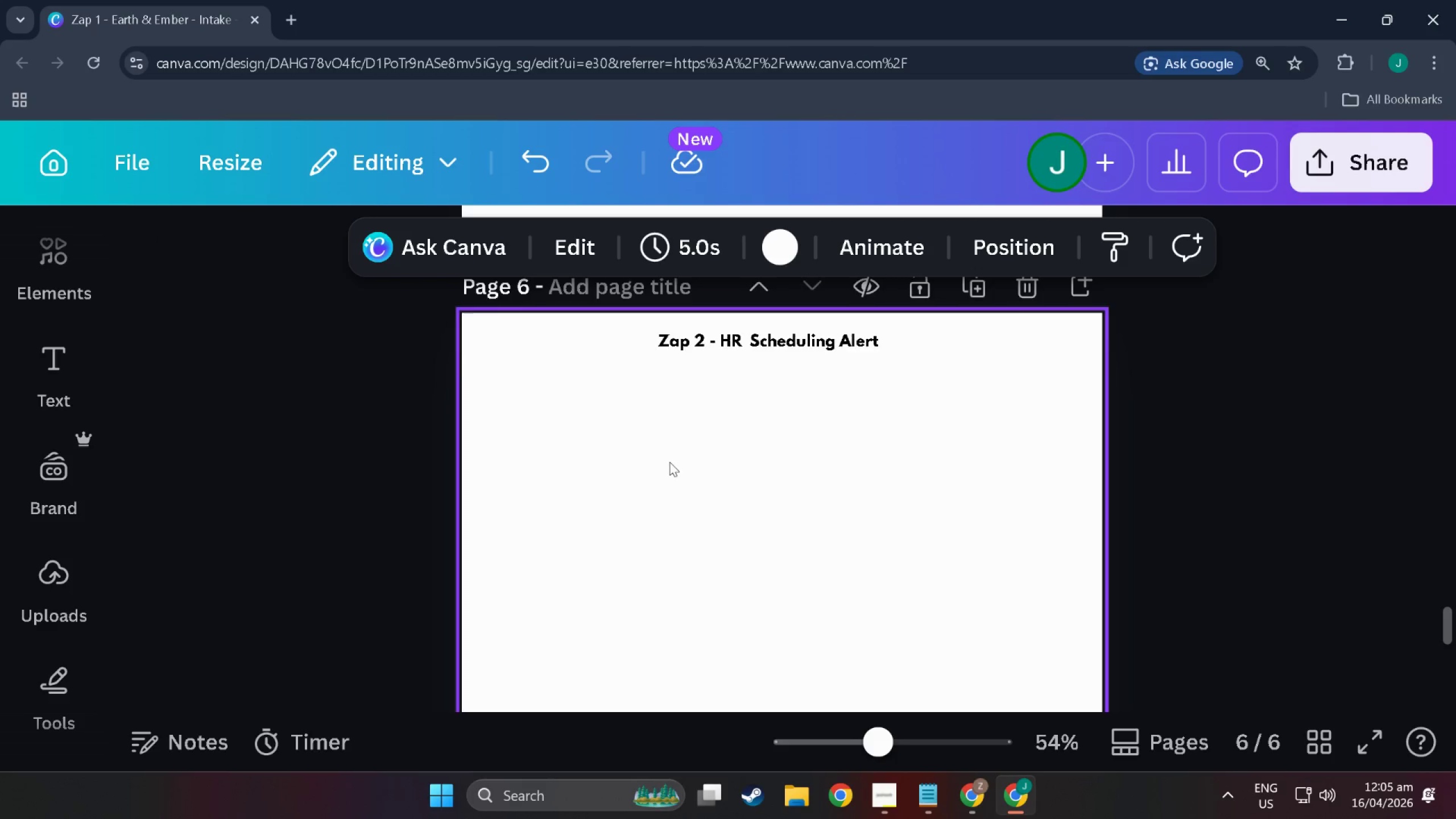 
scroll: coordinate [575, 485], scroll_direction: down, amount: 2.0
 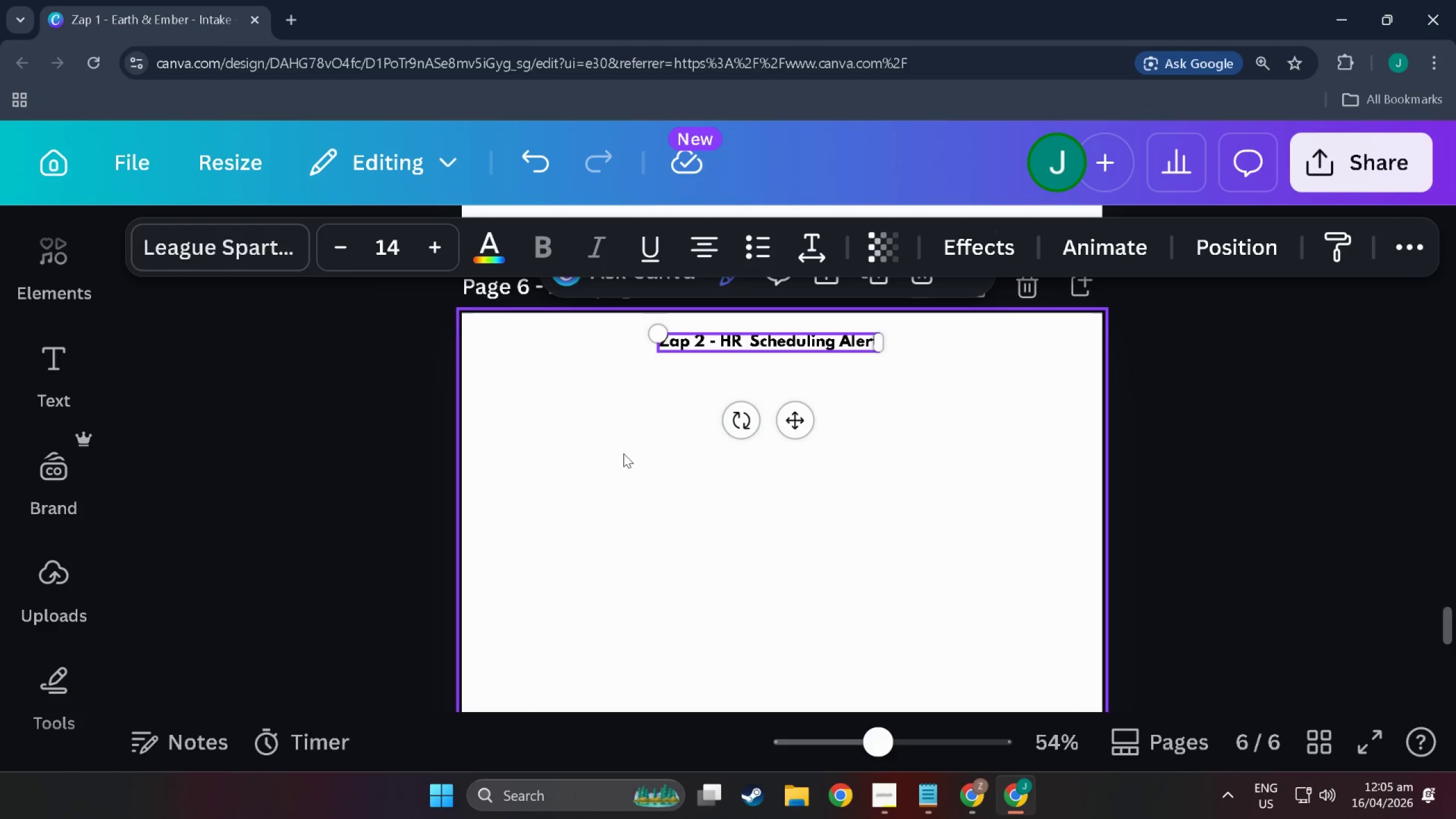 
scroll: coordinate [679, 464], scroll_direction: up, amount: 2.0
 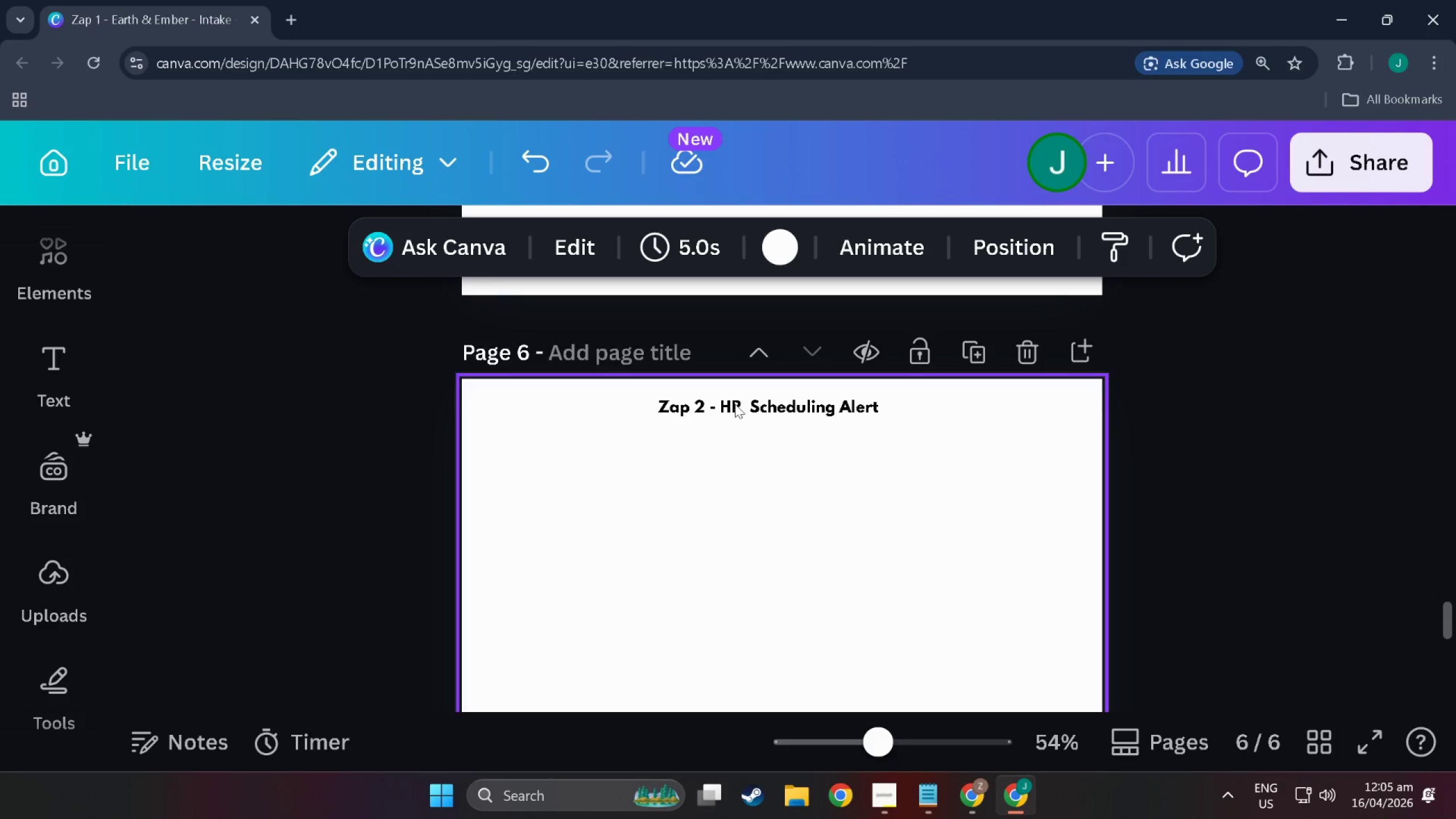 
scroll: coordinate [739, 520], scroll_direction: down, amount: 15.0
 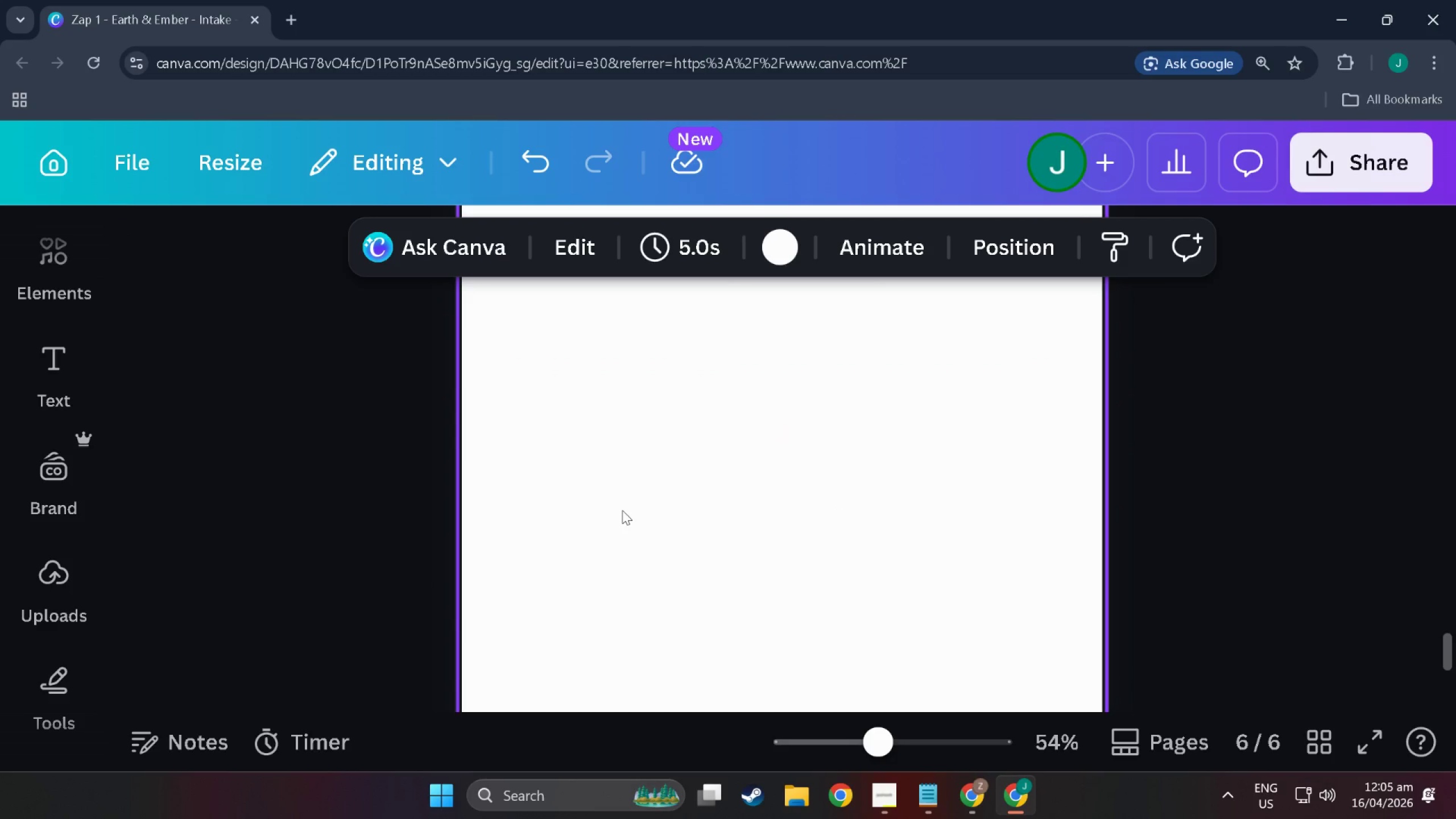 
scroll: coordinate [650, 547], scroll_direction: up, amount: 13.0
 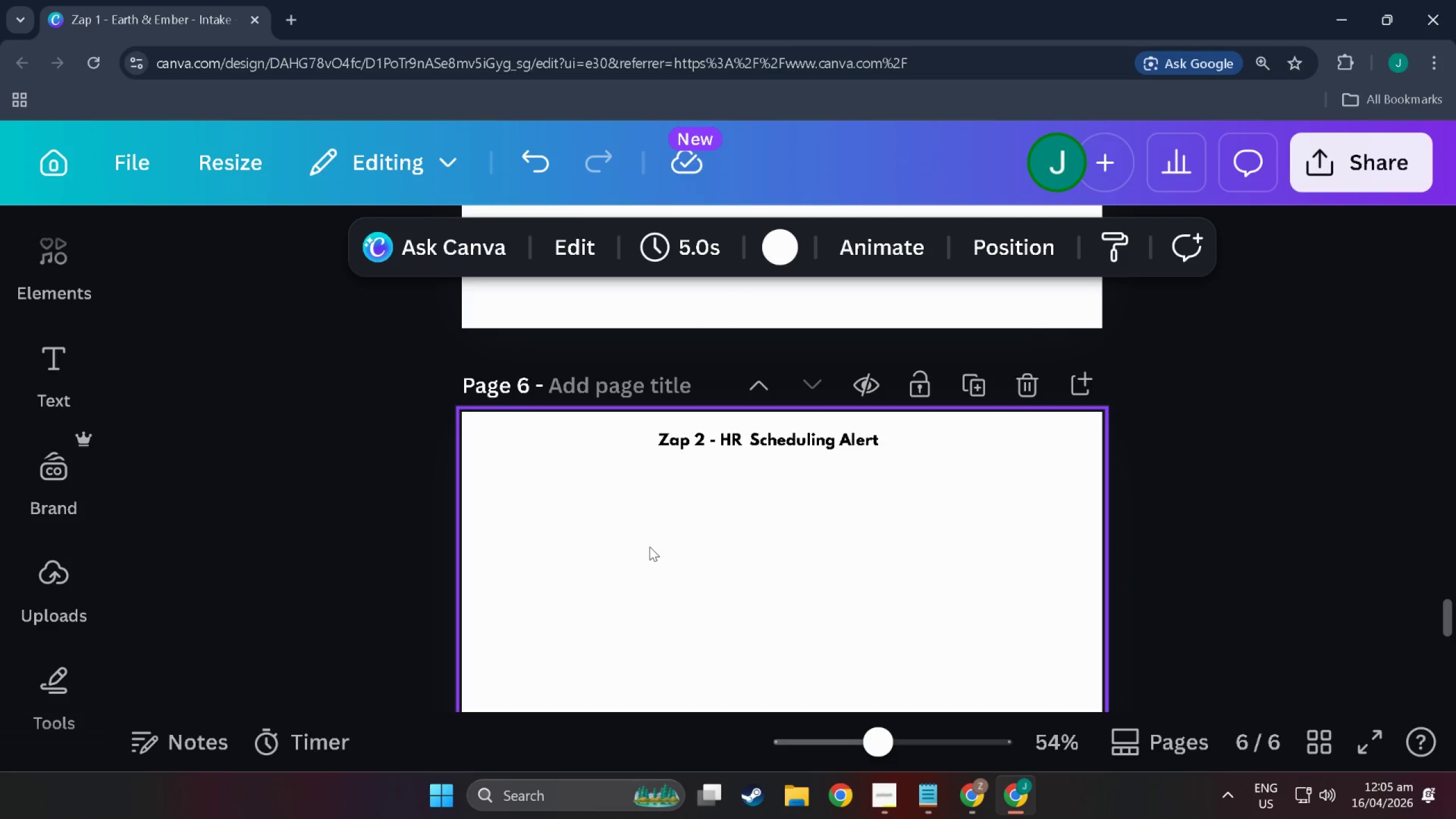 
key(Alt+Tab)
 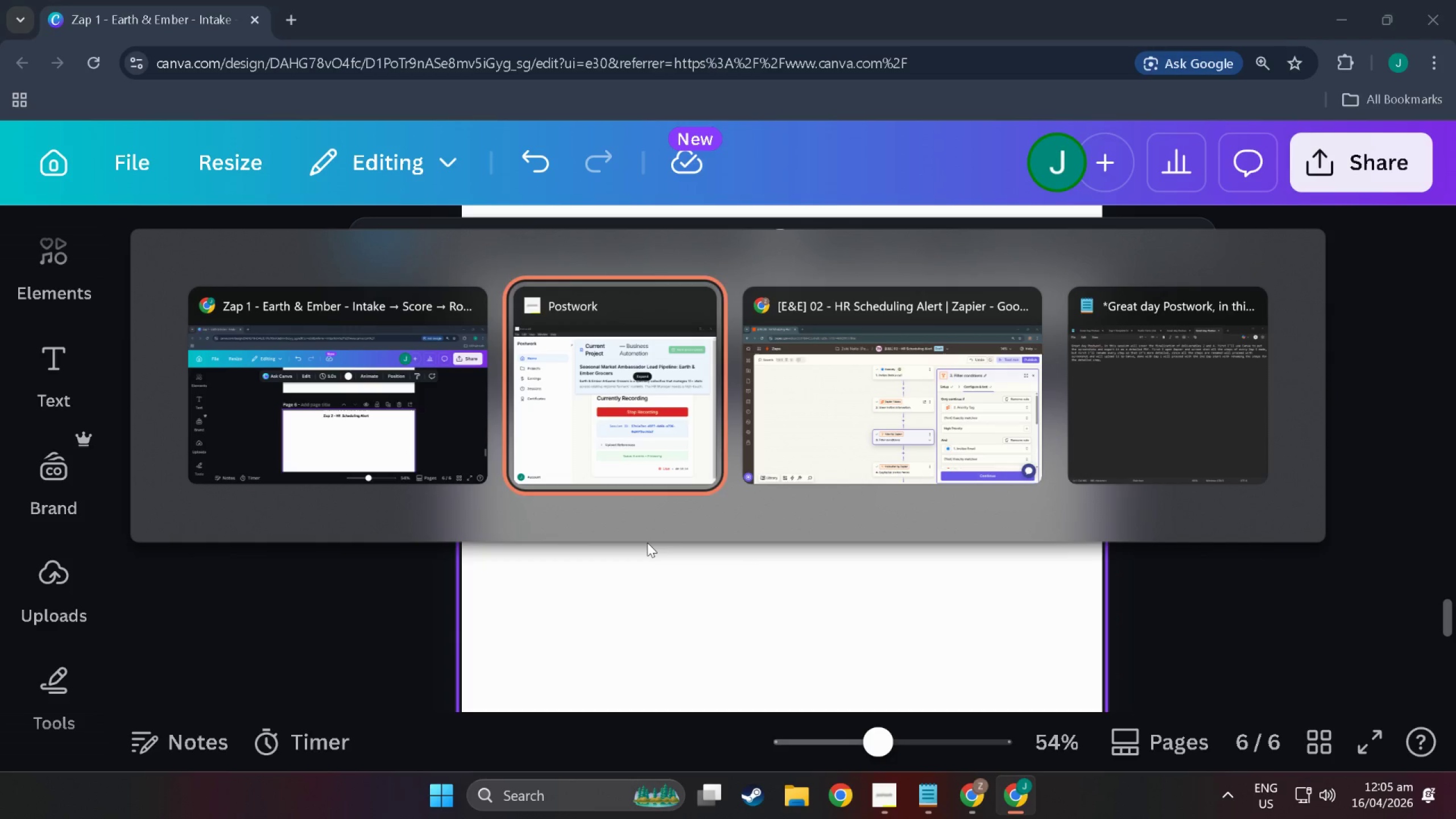 
key(Alt+Tab)
 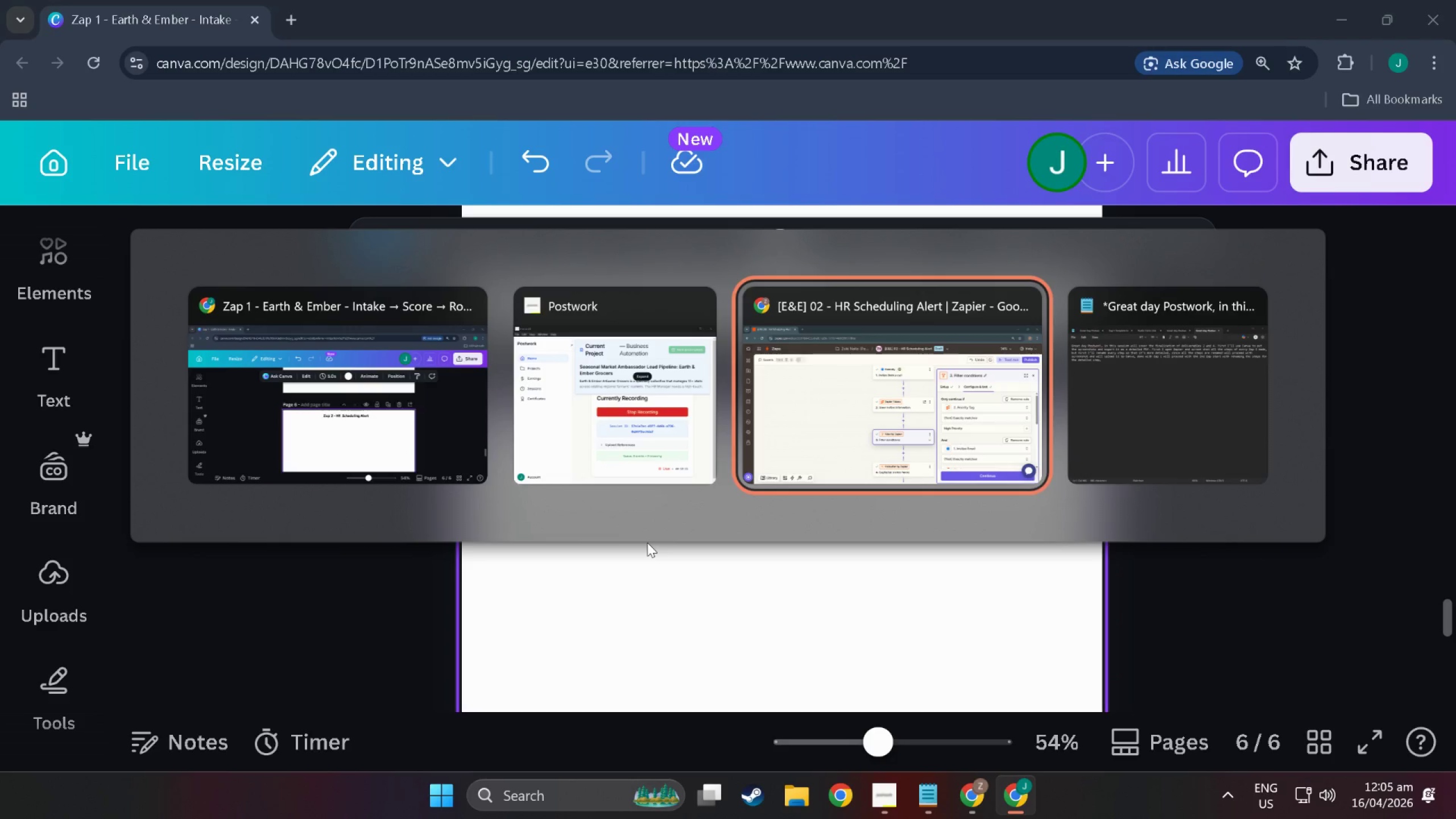 
key(Alt+Tab)
 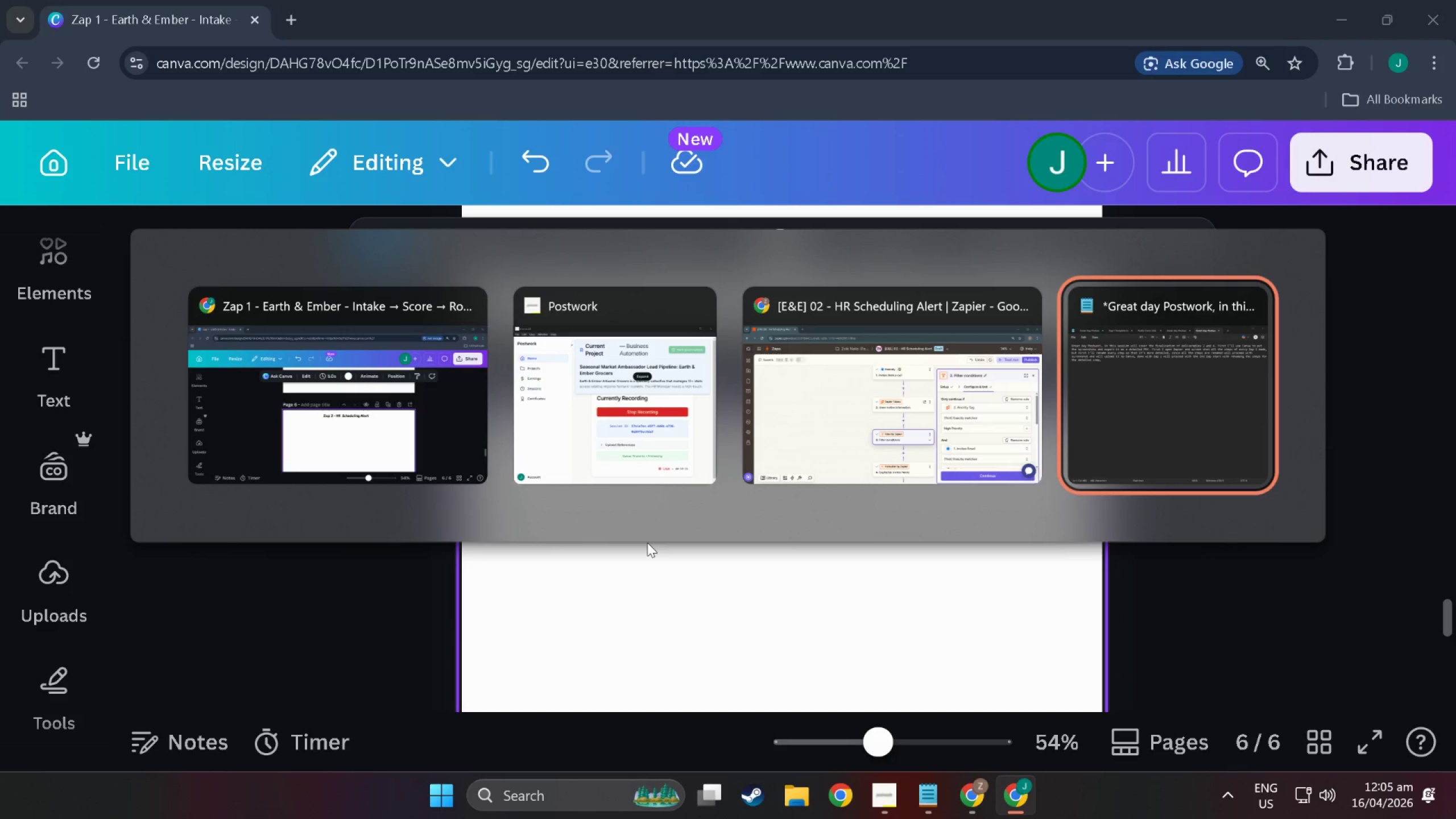 
key(Alt+Tab)
 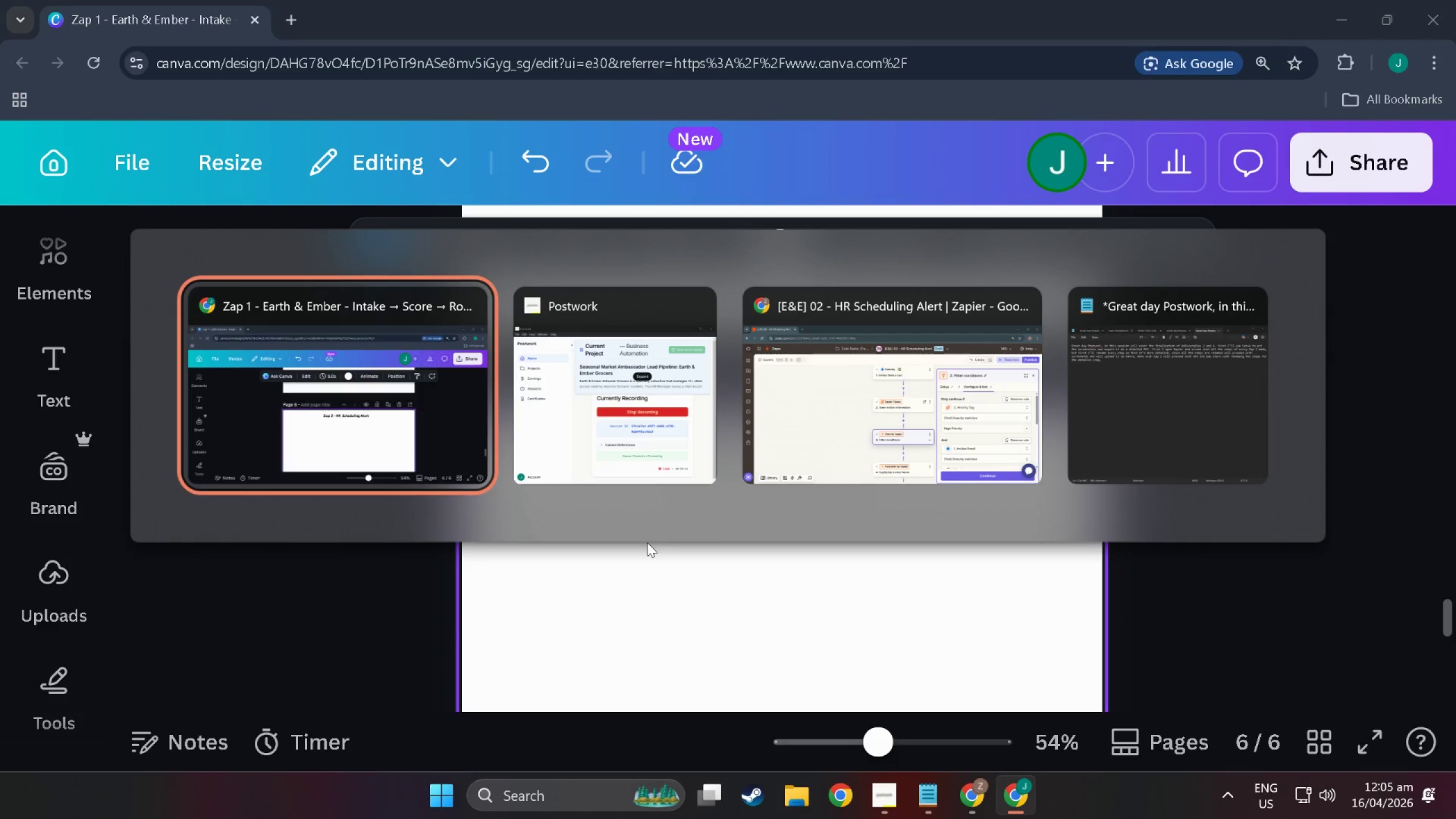 
key(Alt+Tab)
 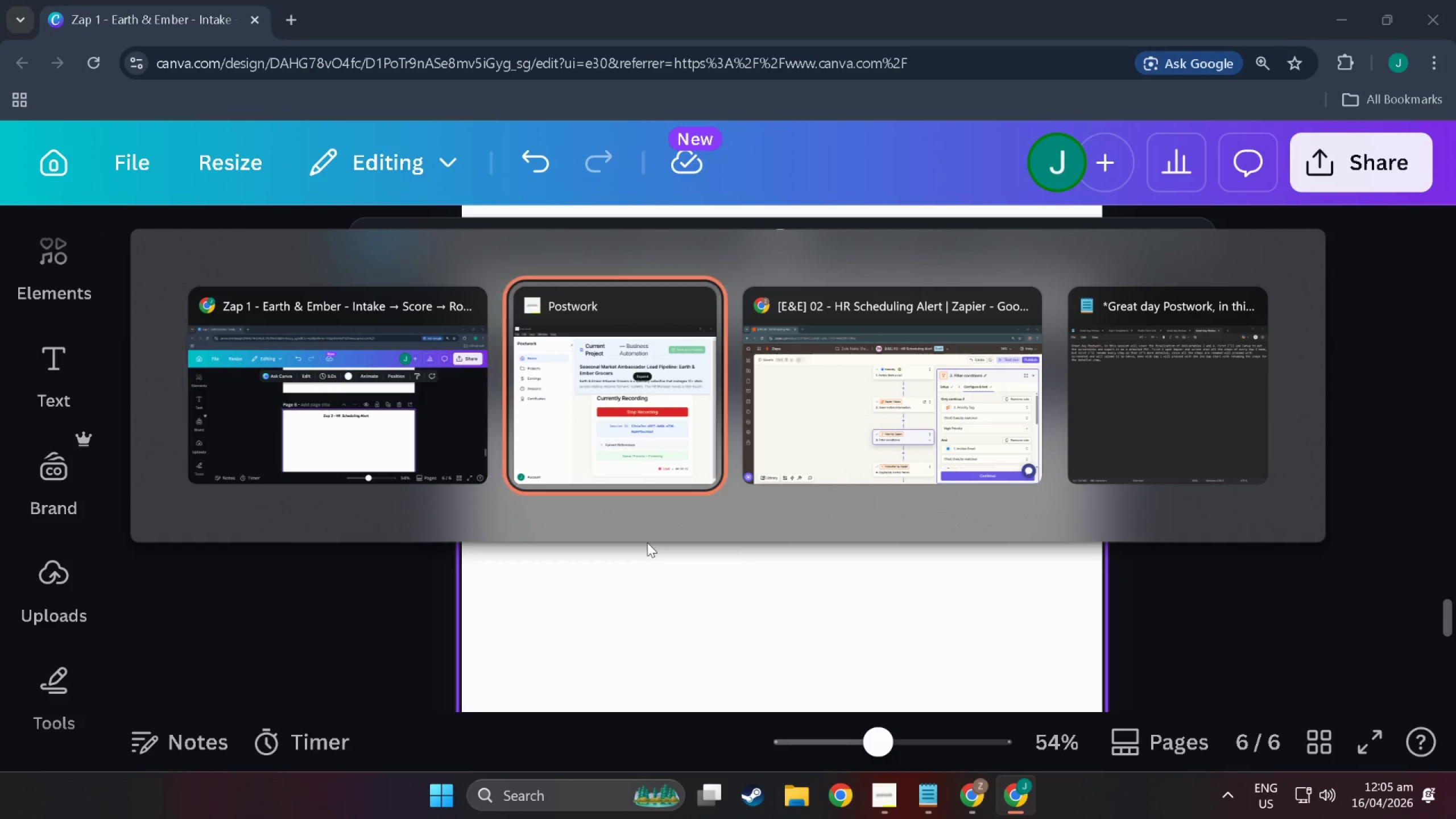 
key(Alt+Tab)
 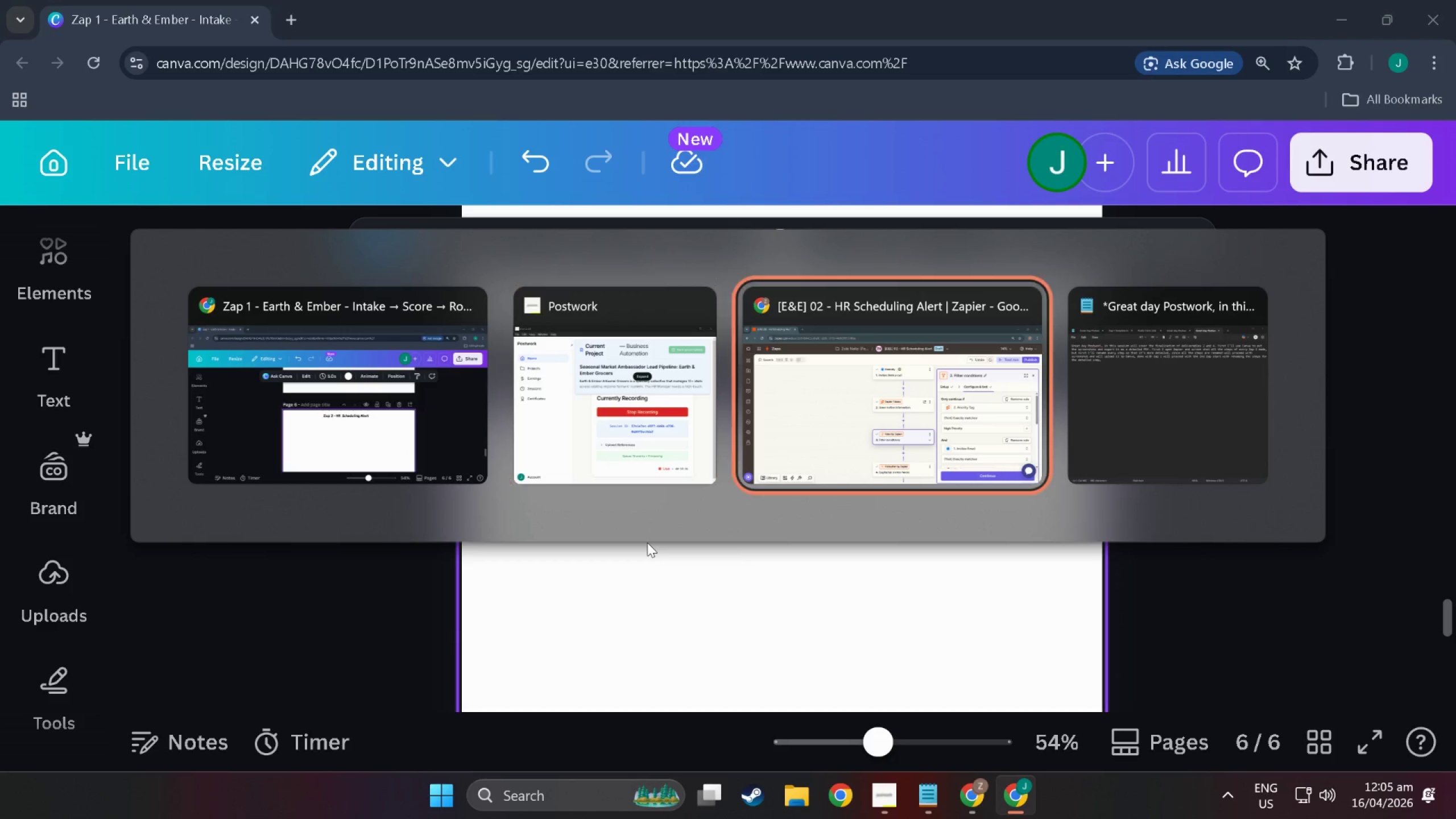 
key(Alt+Tab)
 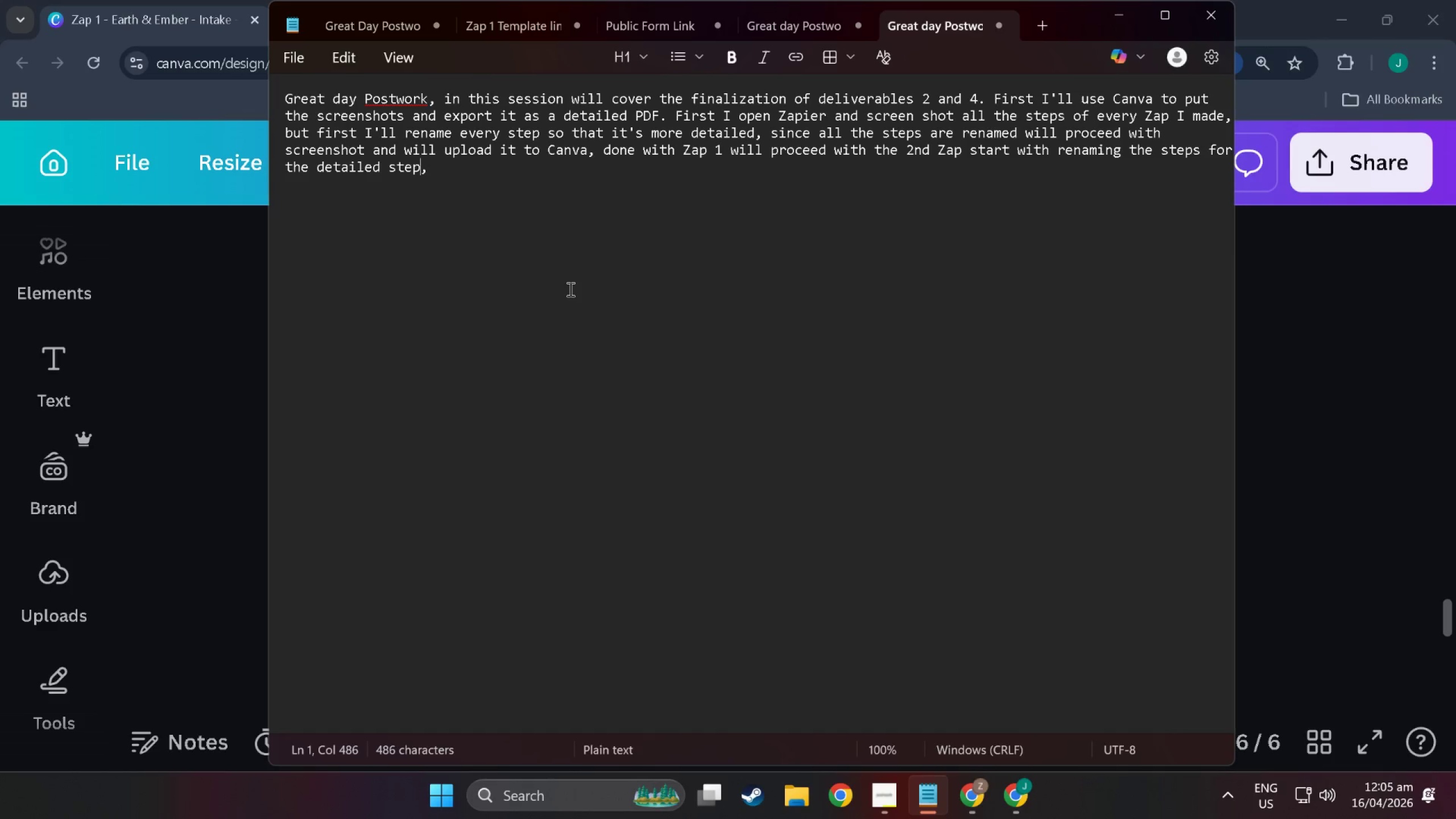 
key(Alt+Tab)
 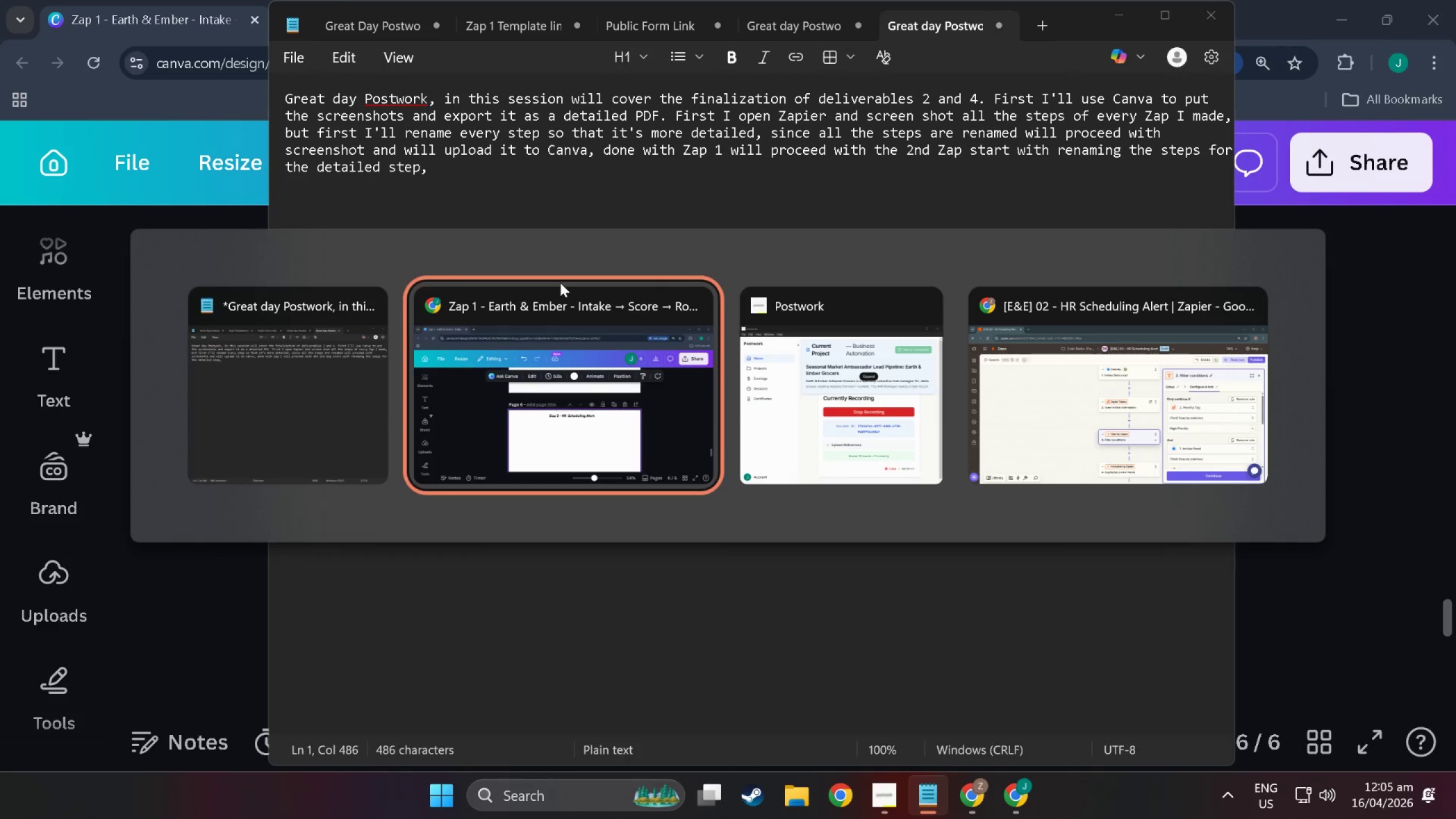 
key(Alt+Tab)
 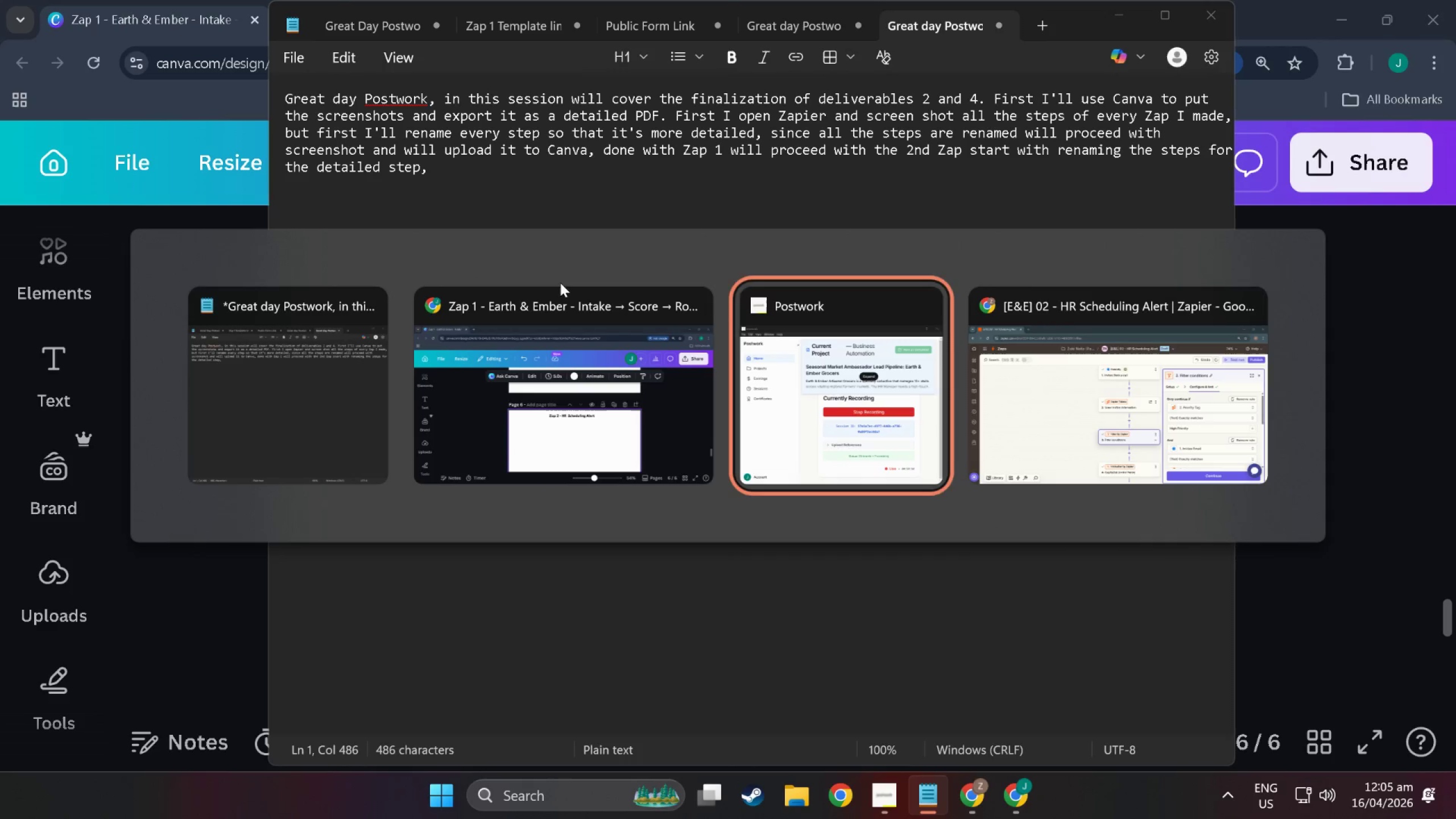 
key(Alt+Tab)
 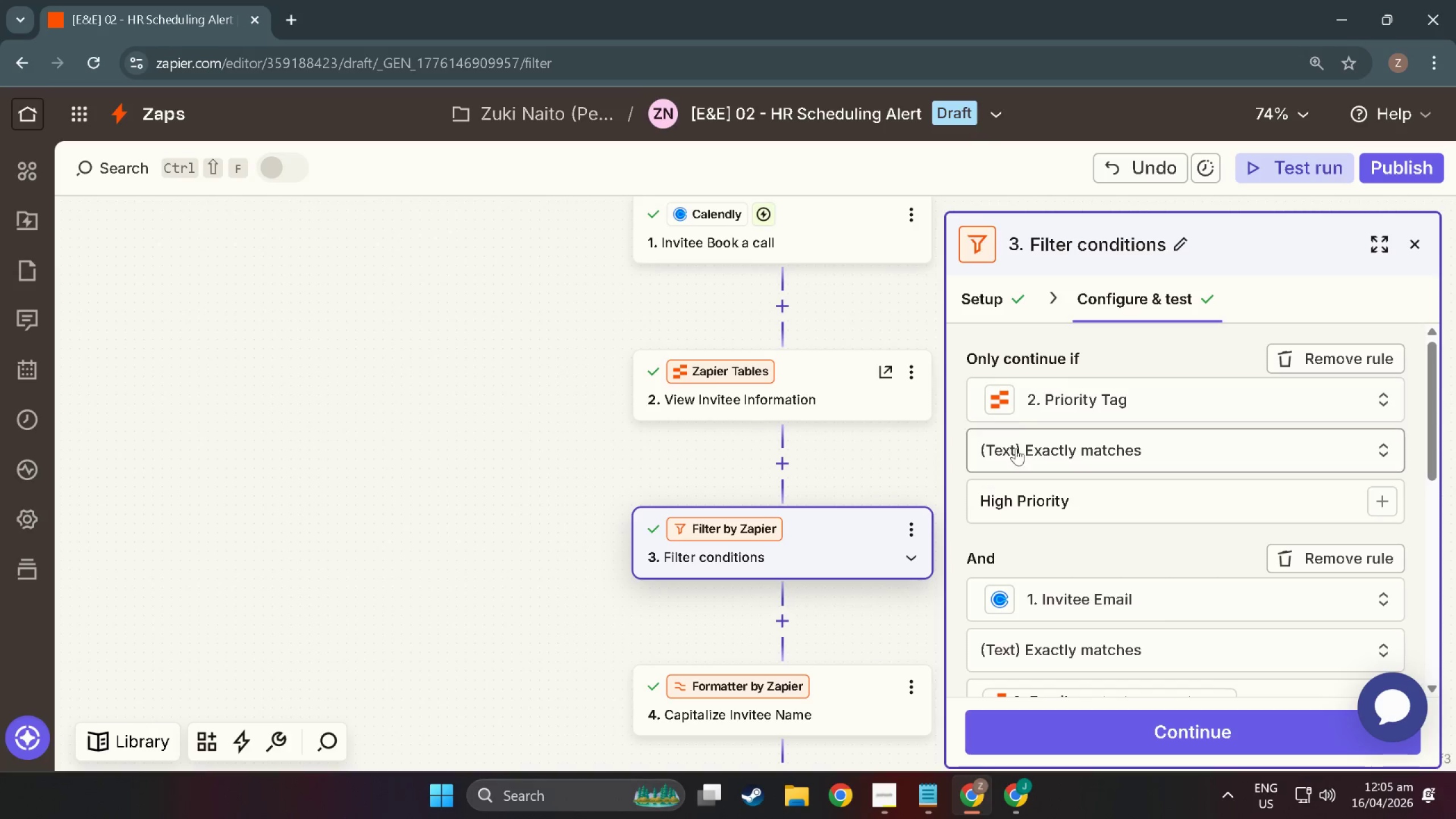 
scroll: coordinate [1015, 377], scroll_direction: up, amount: 2.0
 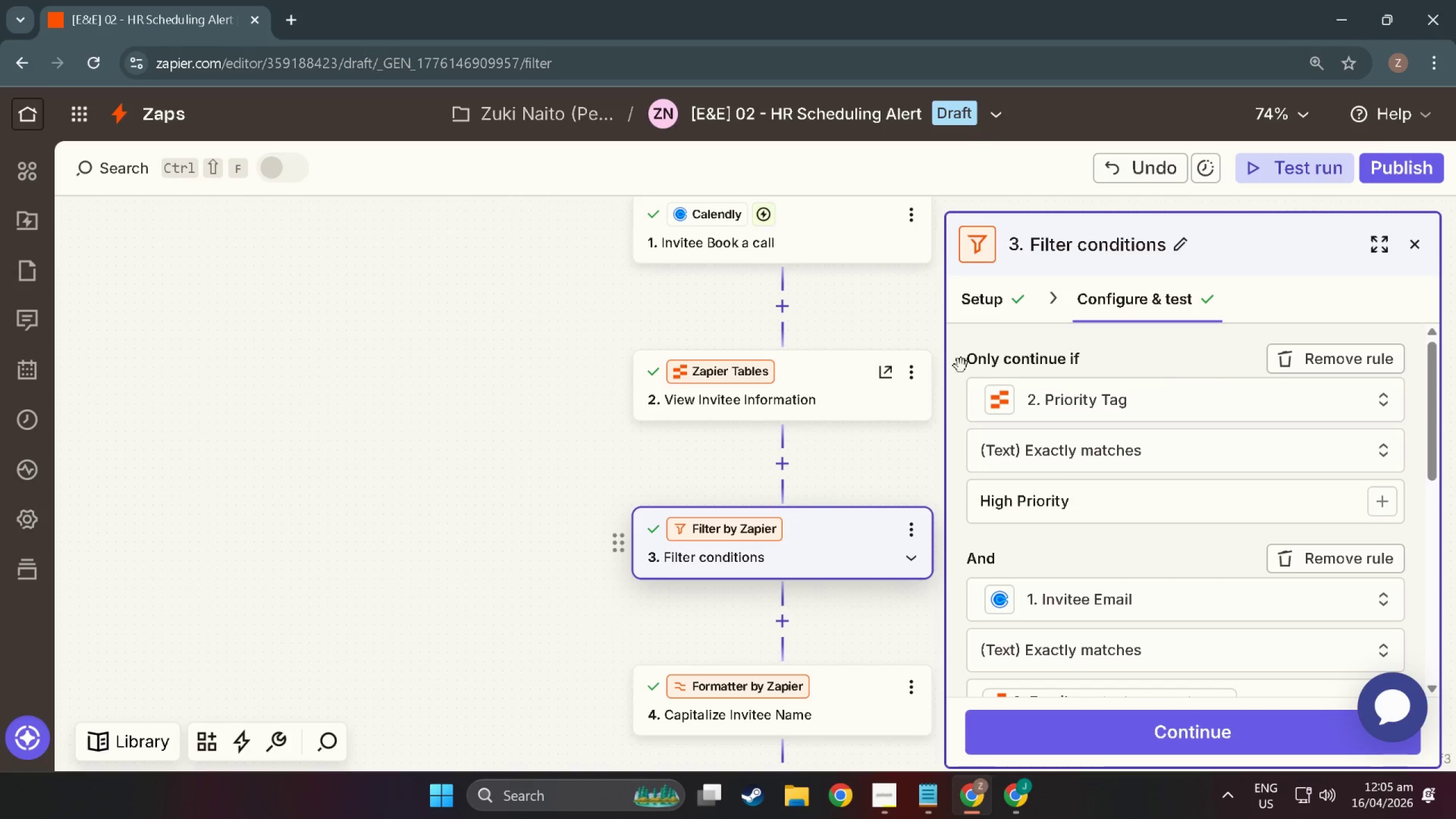 
scroll: coordinate [1077, 516], scroll_direction: down, amount: 5.0
 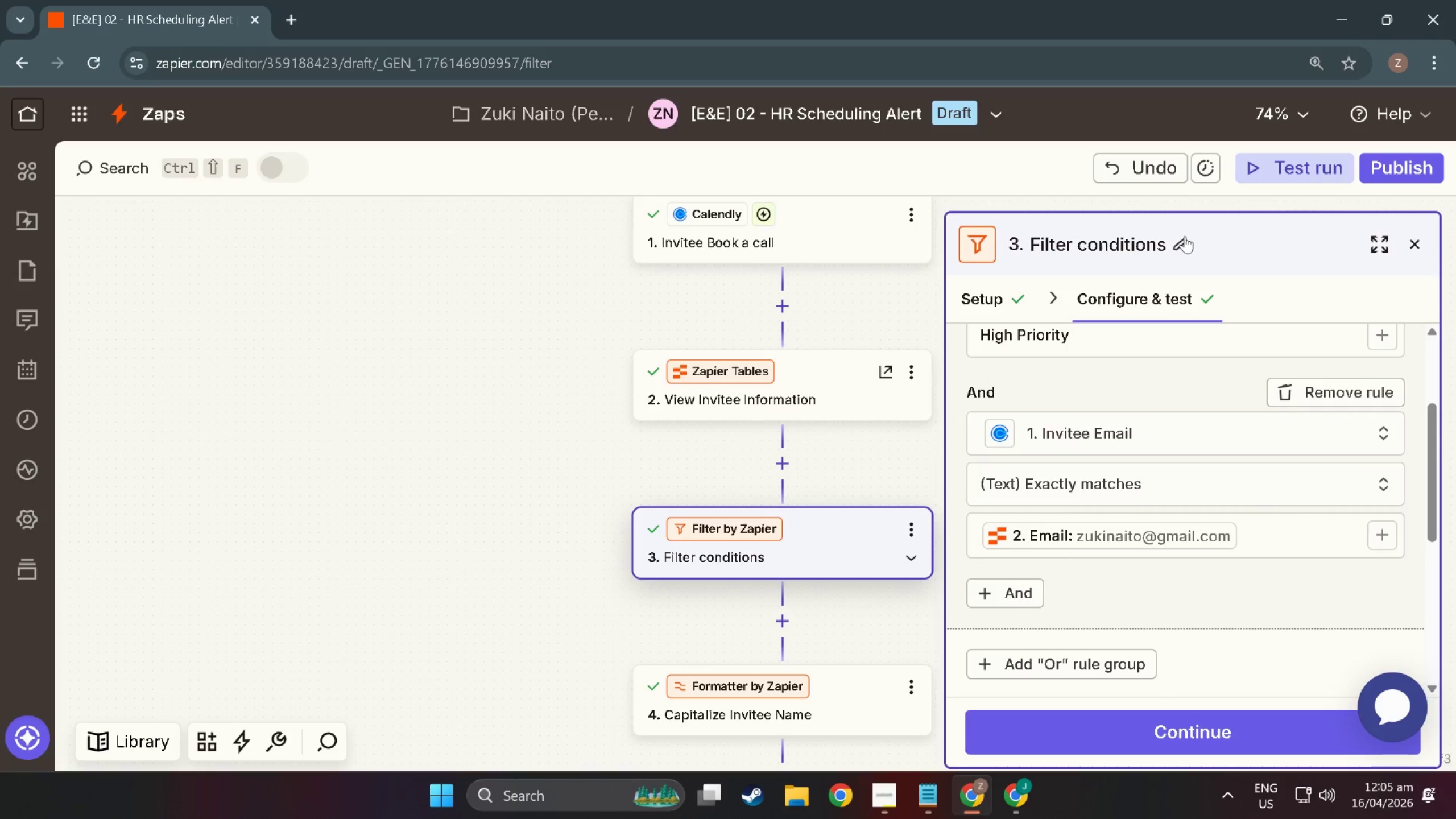 
left_click([1185, 236])
 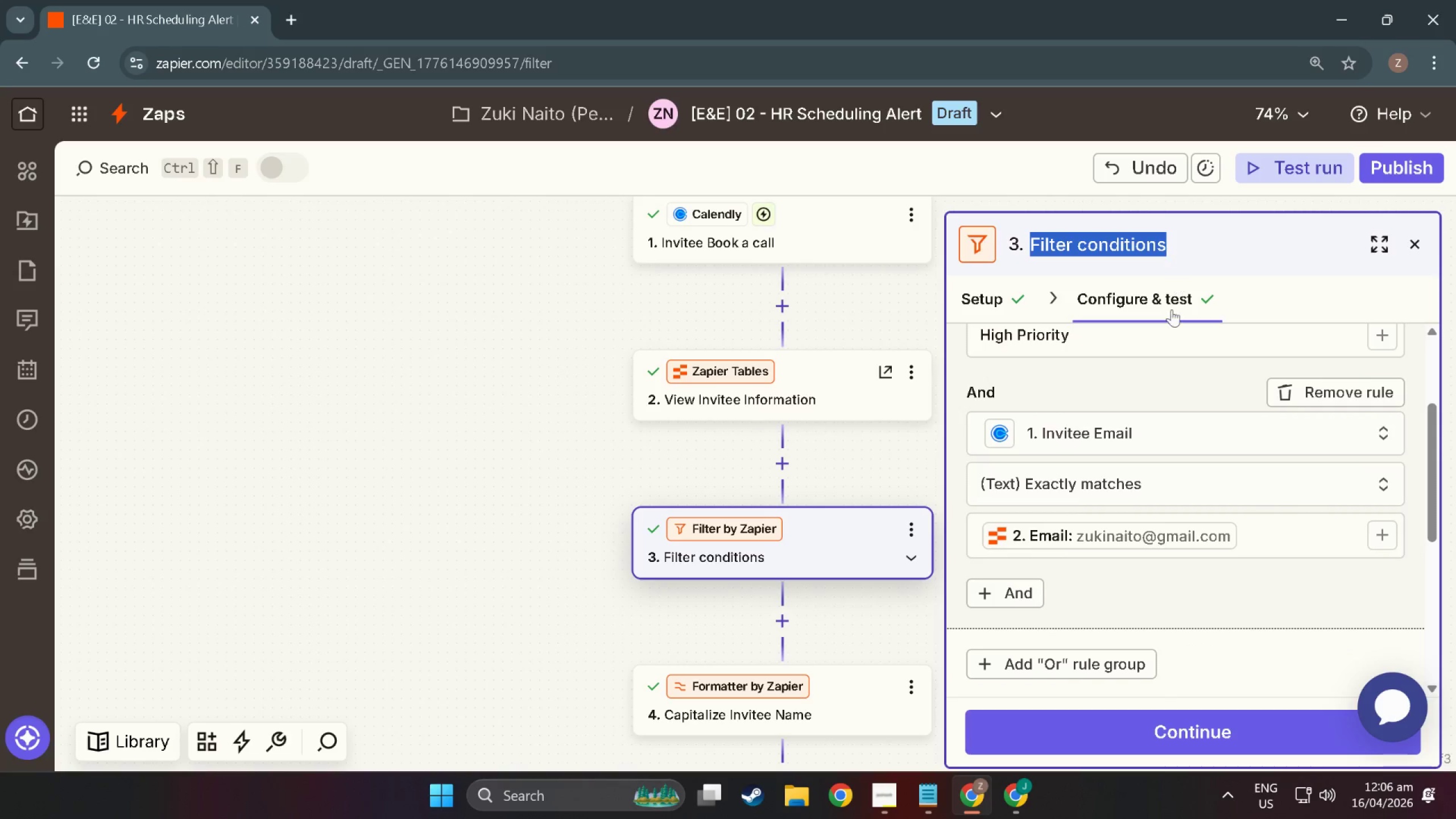 
type(Filter )
 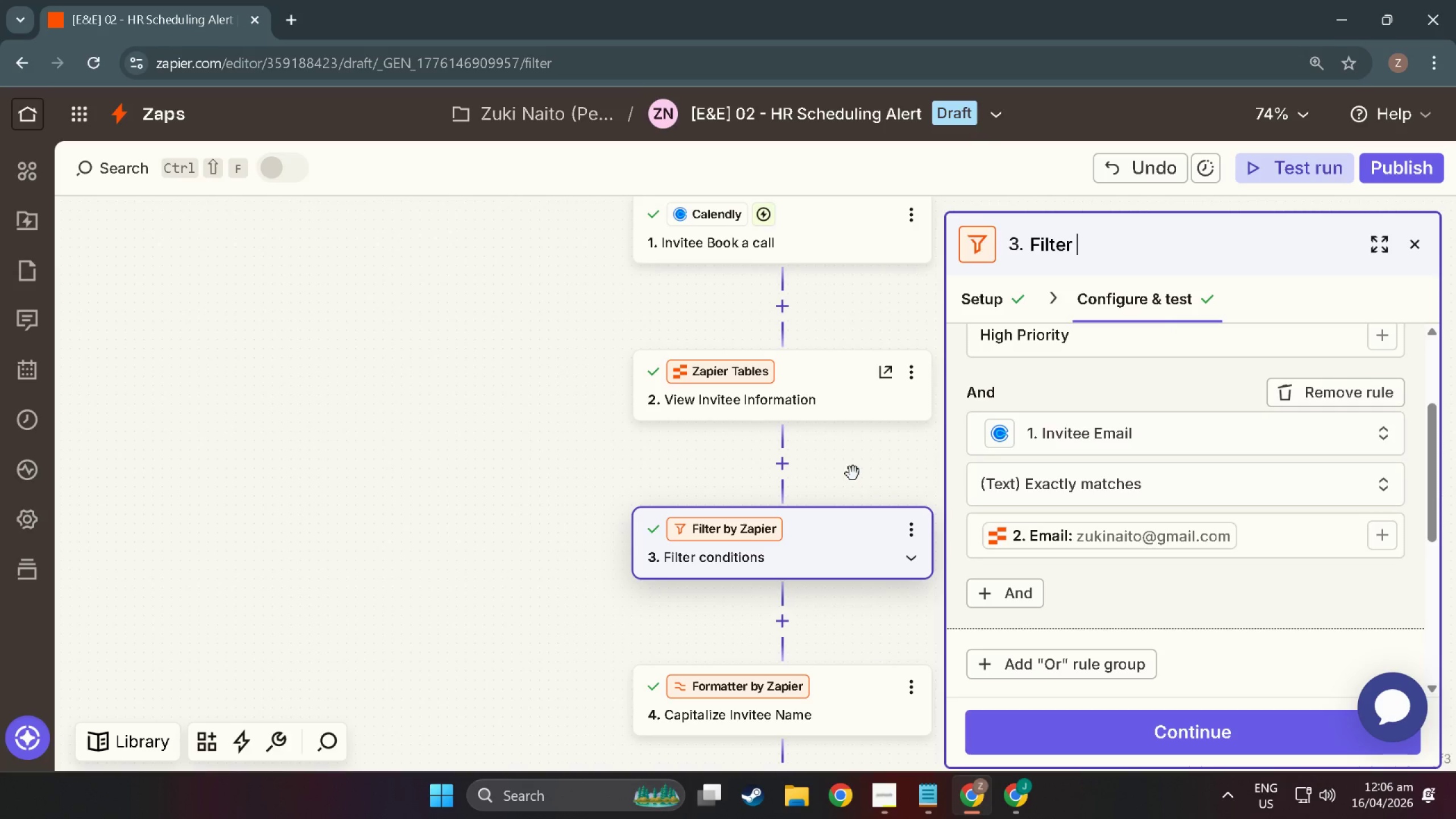 
hold_key(key=ShiftLeft, duration=1.5)
 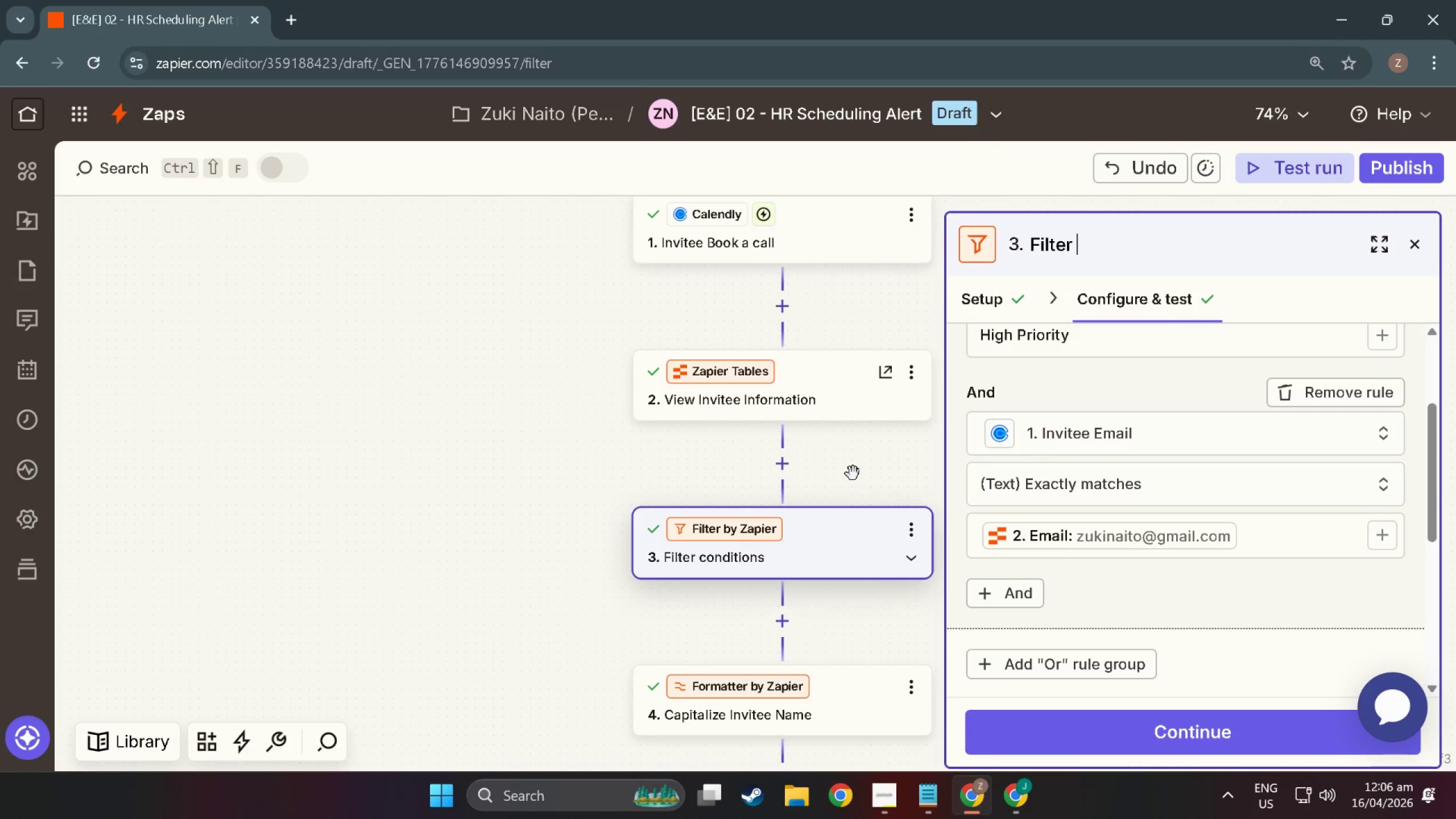 
hold_key(key=ShiftLeft, duration=1.5)
 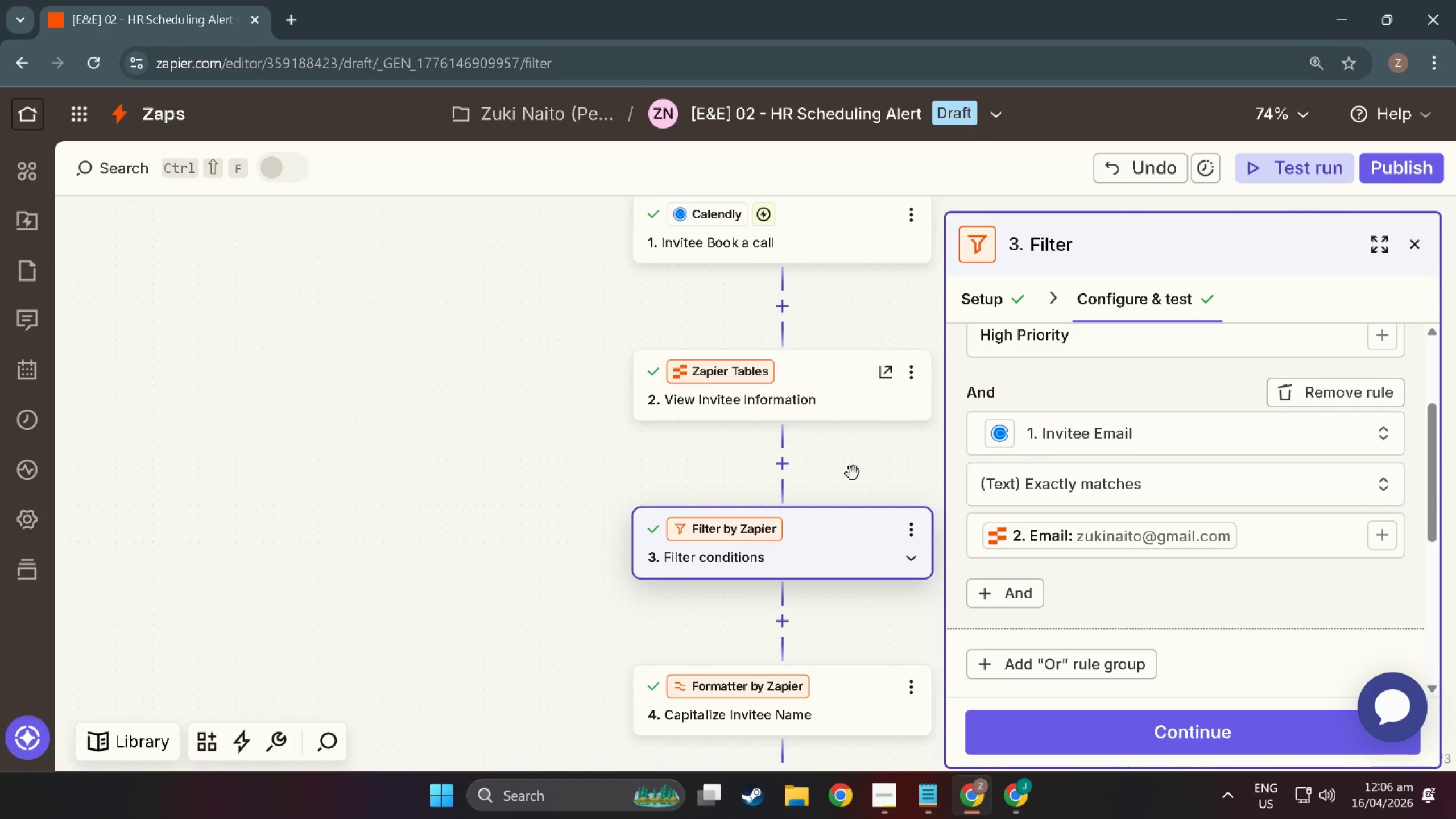 
hold_key(key=ShiftLeft, duration=1.5)
 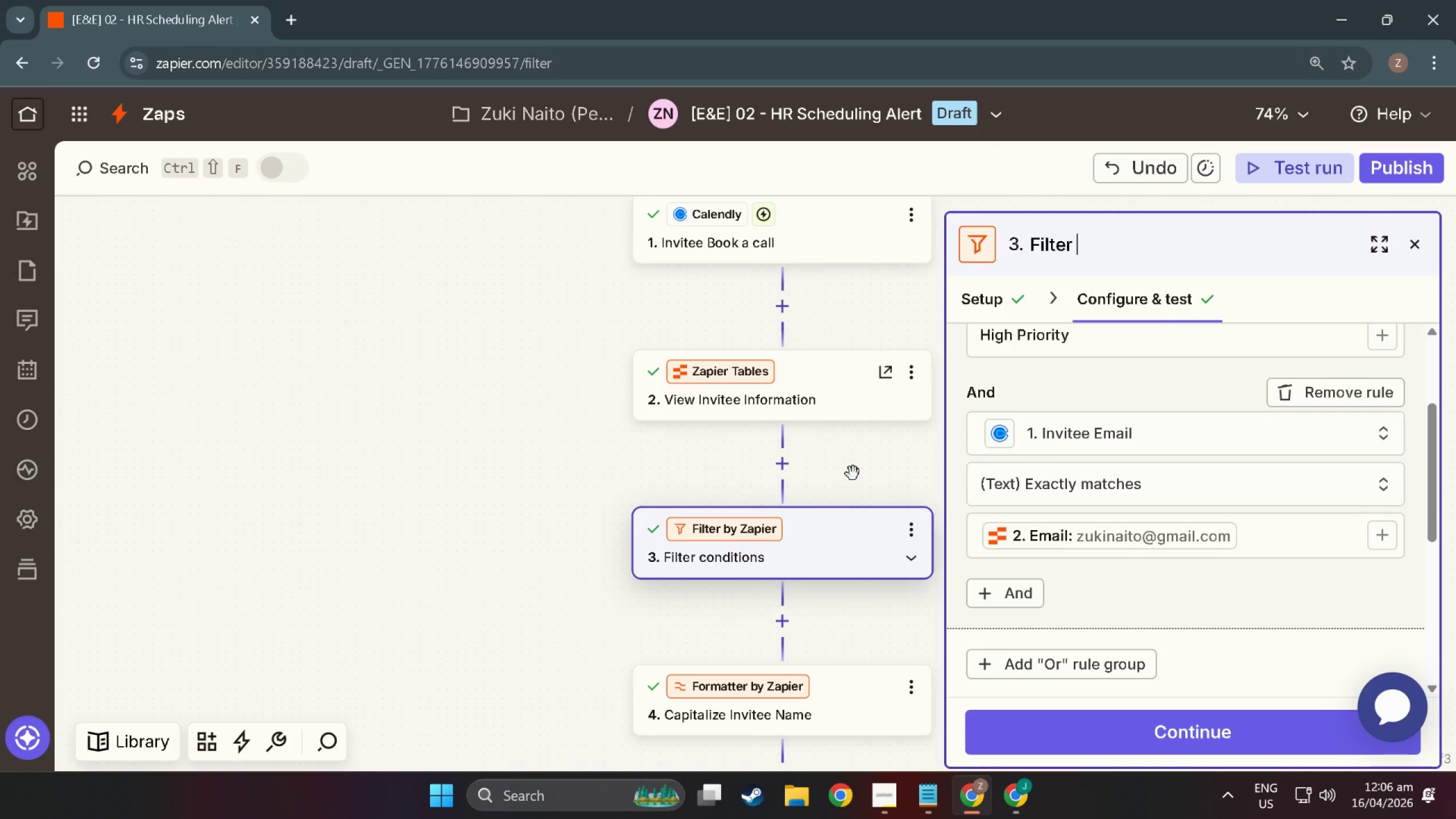 
hold_key(key=ShiftLeft, duration=1.52)
 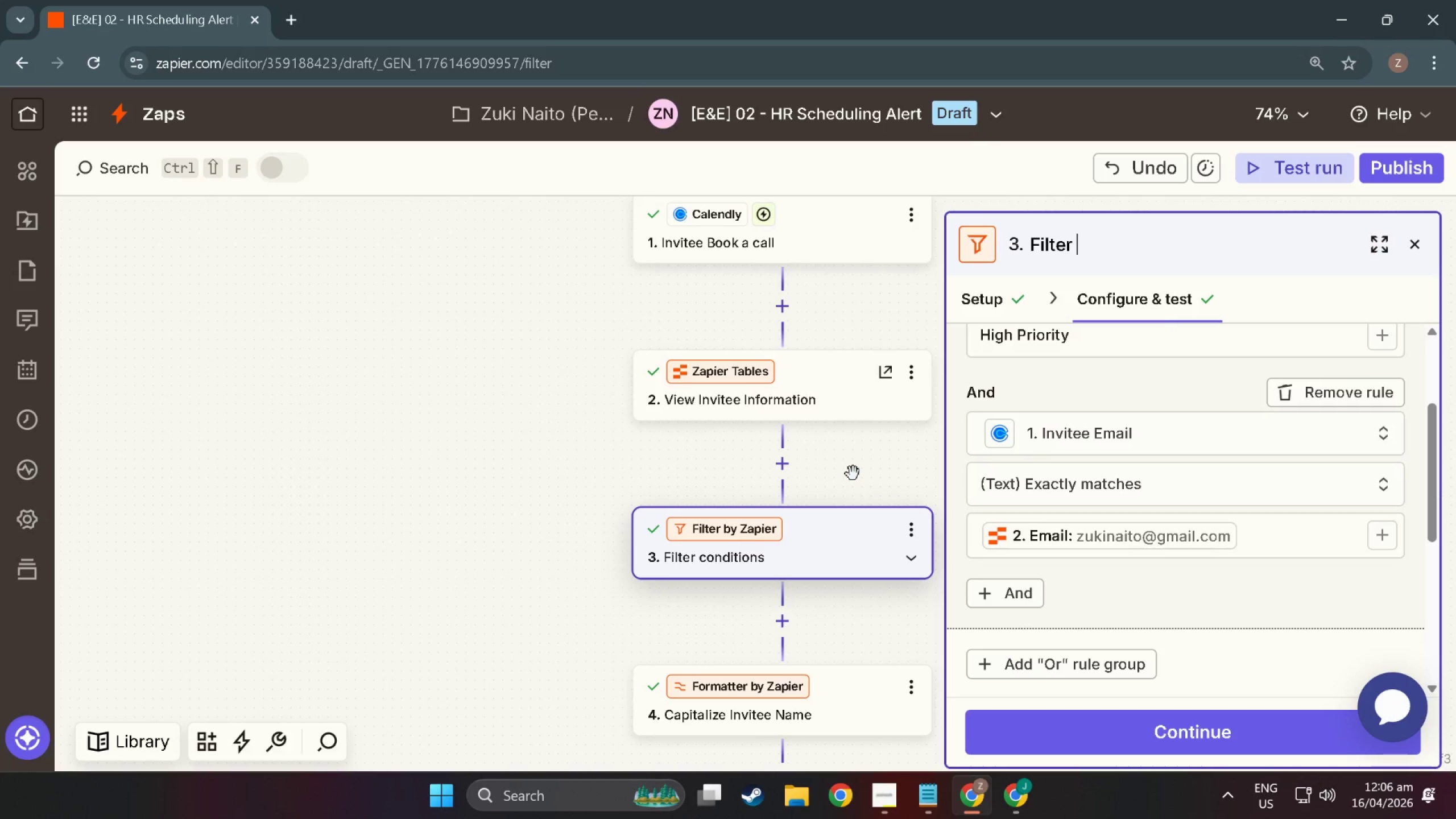 
hold_key(key=ShiftLeft, duration=0.72)
 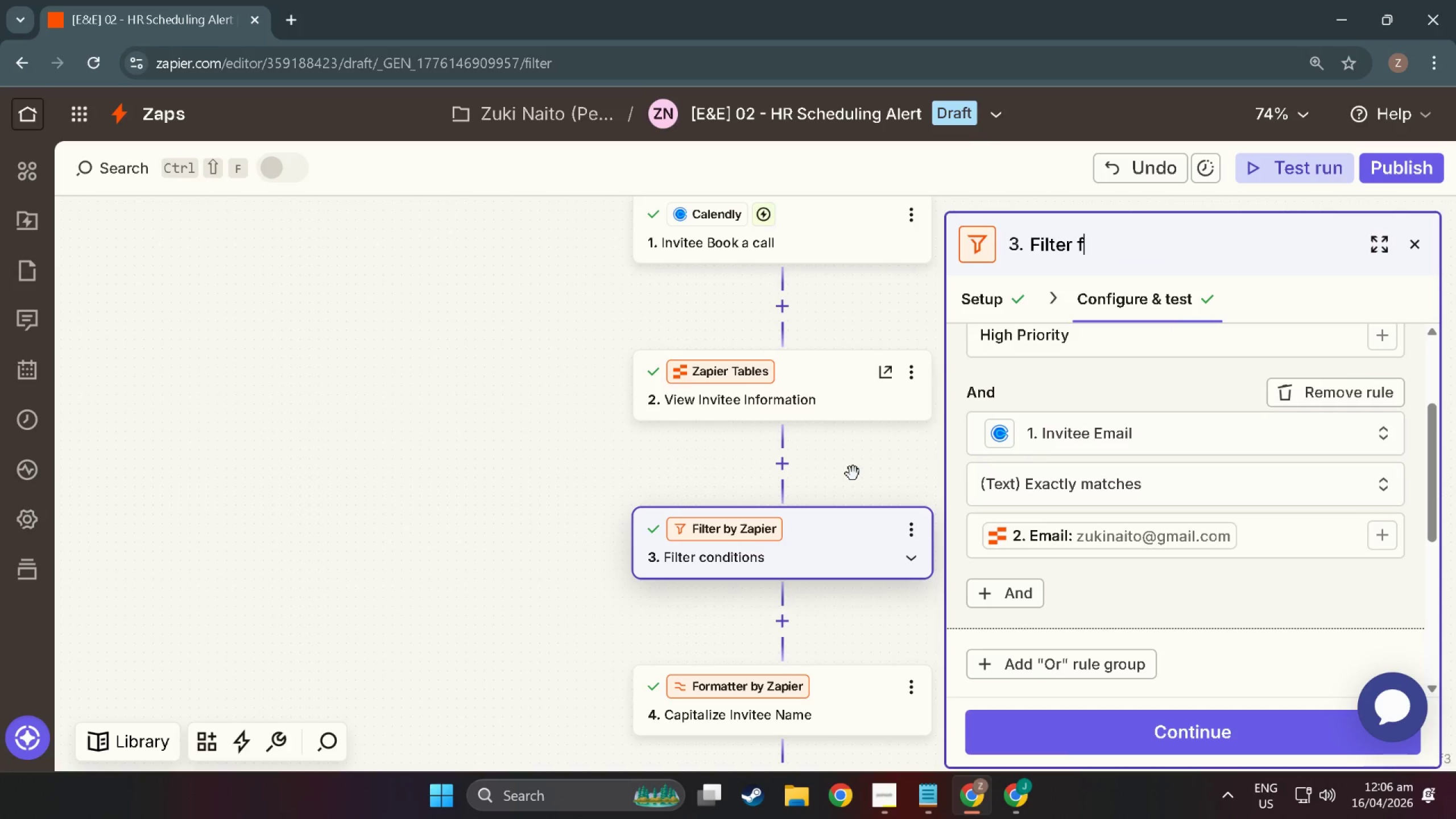 
type(f)
key(Backspace)
type(Match Emaio)
key(Backspace)
key(Backspace)
key(Backspace)
key(Backspace)
key(Backspace)
key(Backspace)
key(Backspace)
key(Backspace)
key(Backspace)
key(Backspace)
type(atch Lead with )
key(Backspace)
key(Backspace)
key(Backspace)
key(Backspace)
key(Backspace)
type(I)
key(Backspace)
type(Lead P)
key(Backspace)
key(Backspace)
key(Backspace)
key(Backspace)
key(Backspace)
key(Backspace)
key(Backspace)
type( High Priority Lead with Invitee)
 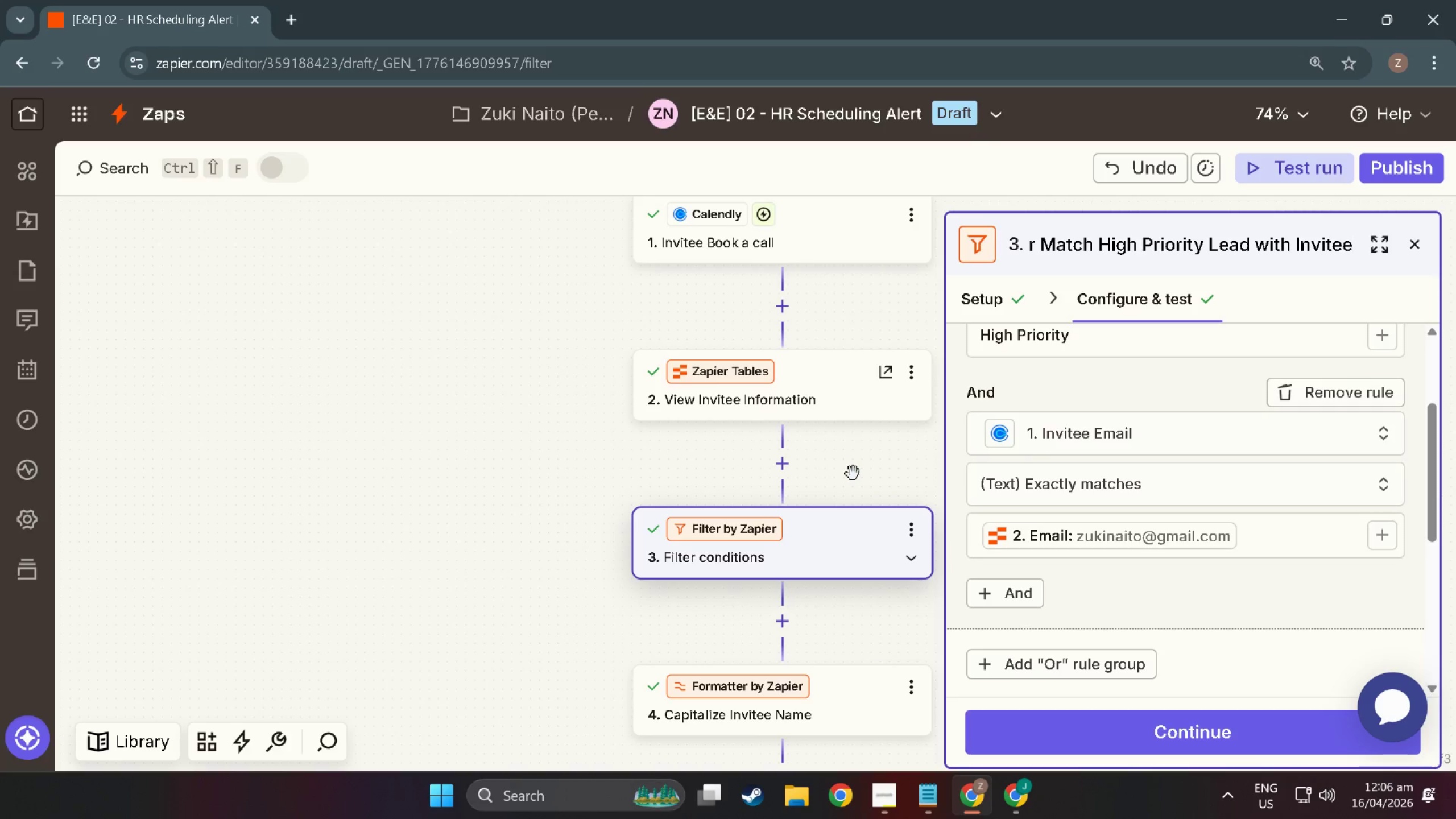 
scroll: coordinate [1073, 353], scroll_direction: up, amount: 10.0
 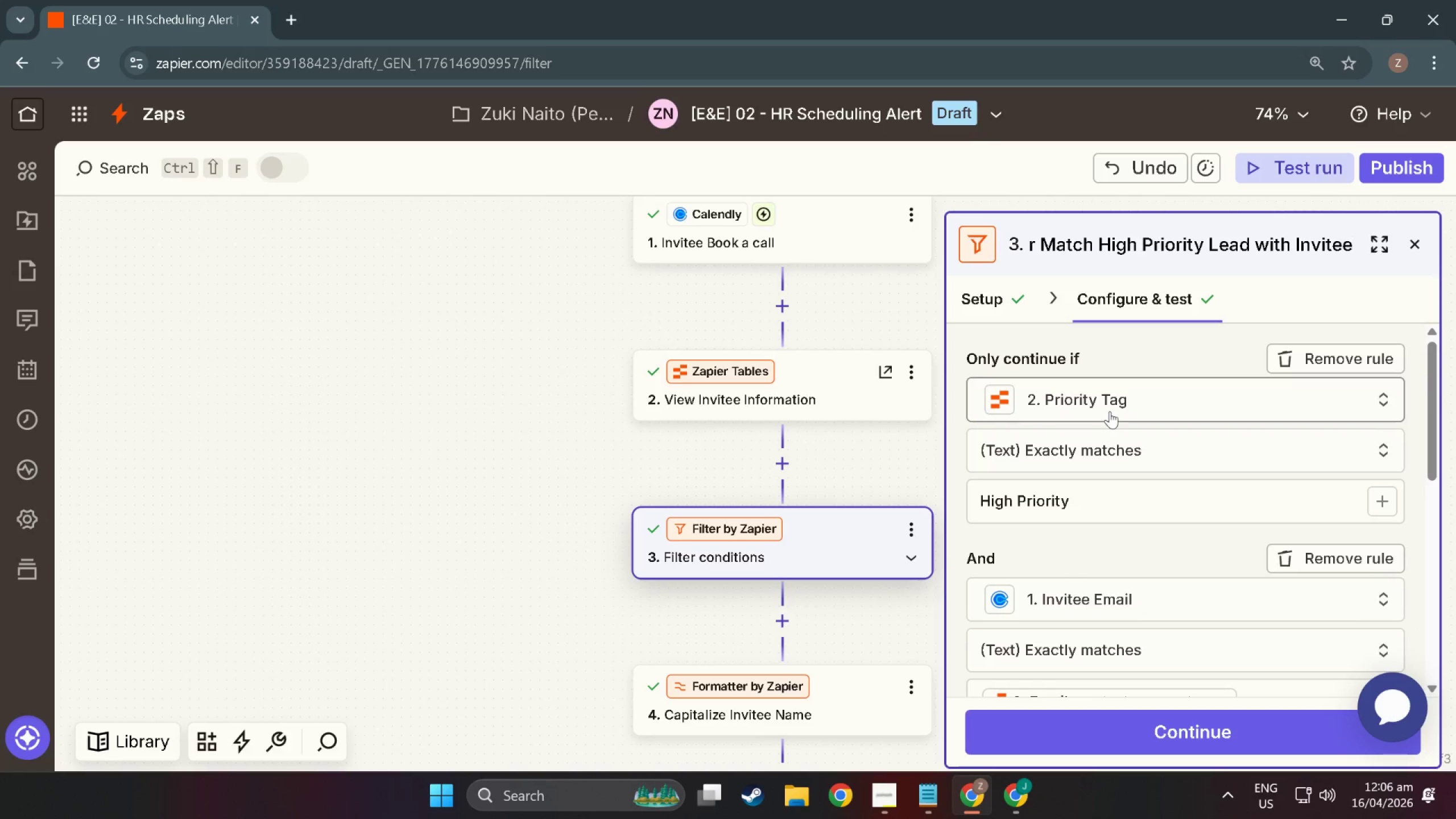 
wait(5.42)
 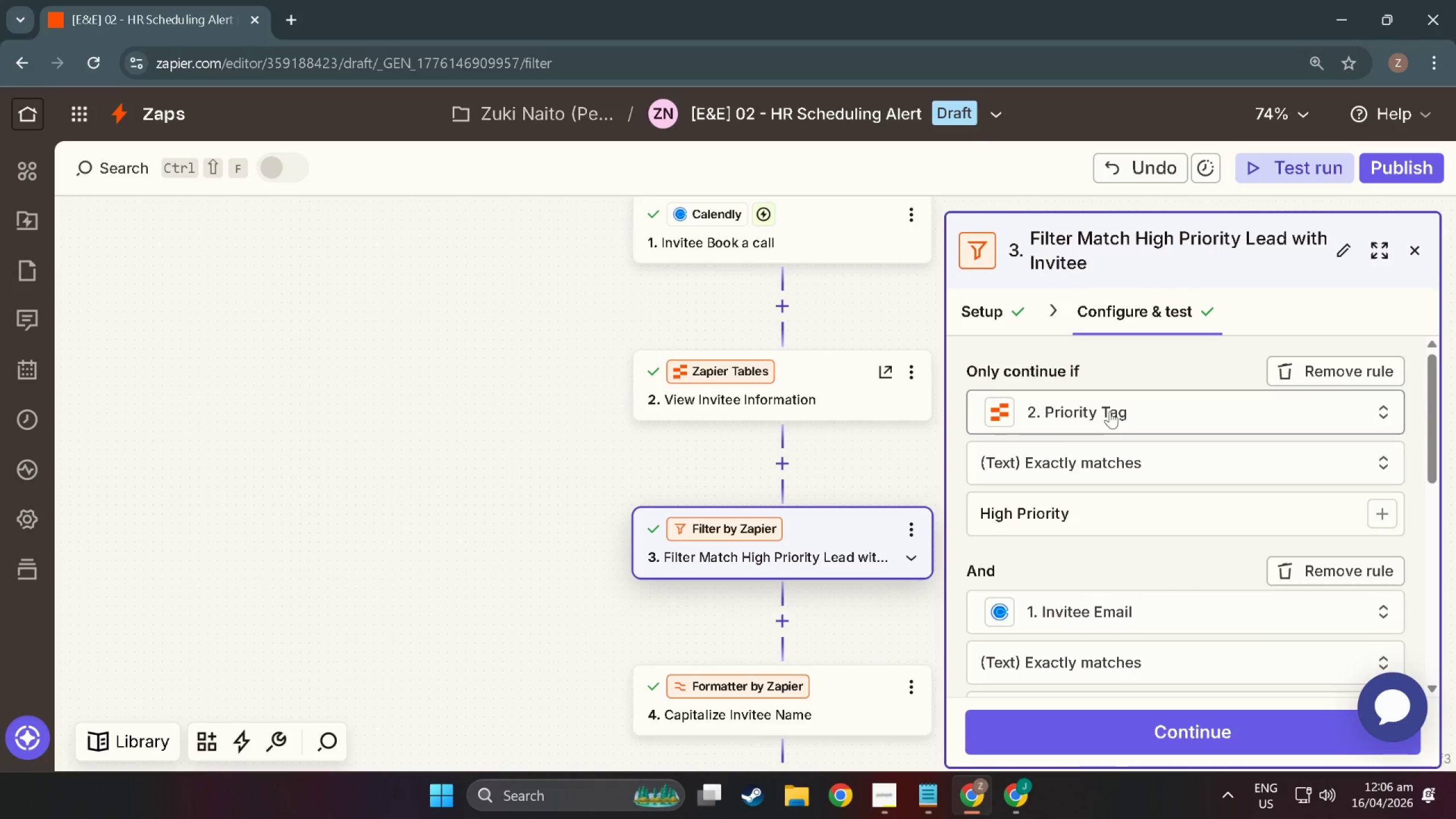 
scroll: coordinate [862, 588], scroll_direction: down, amount: 18.0
 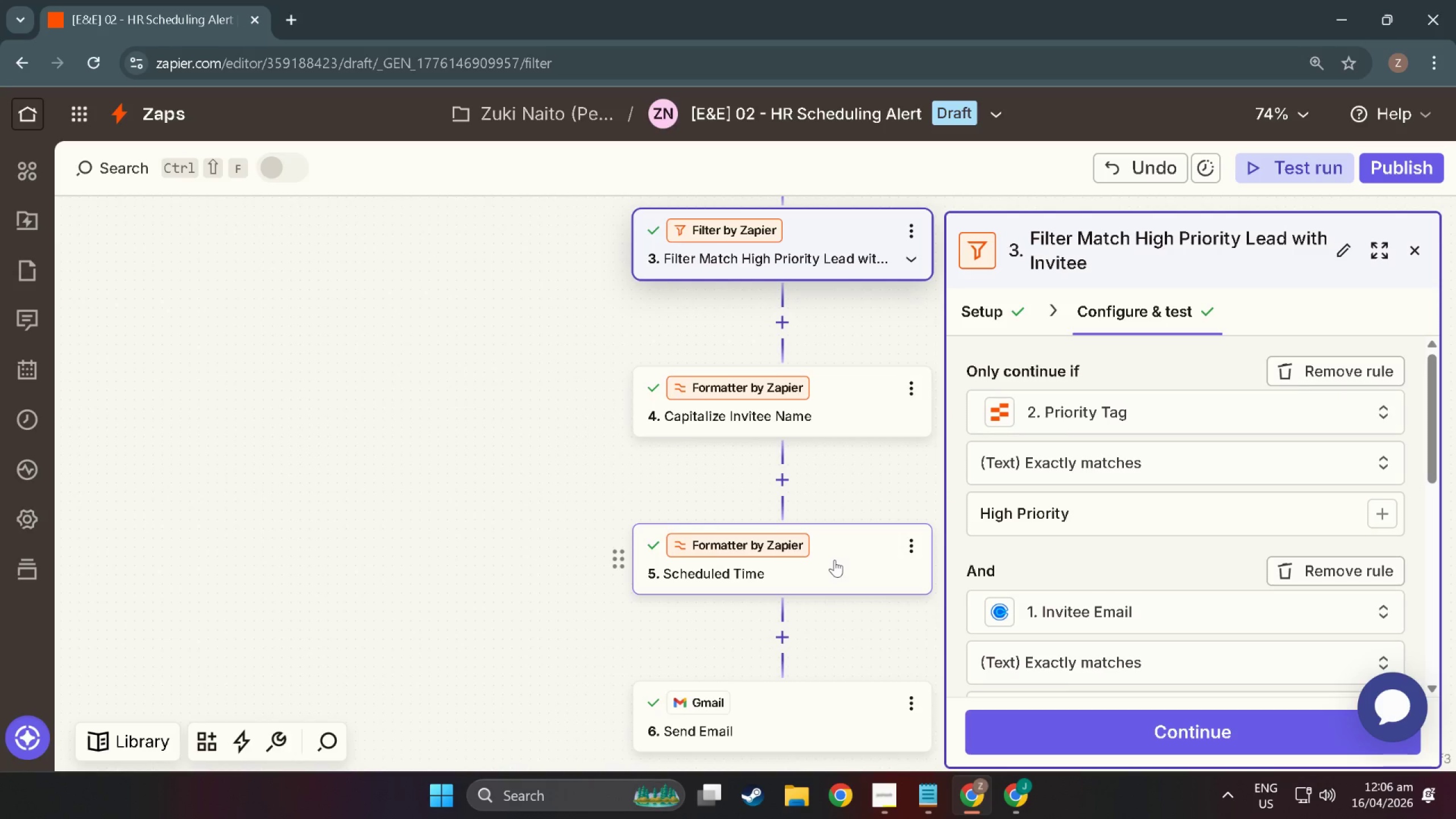 
left_click([834, 560])
 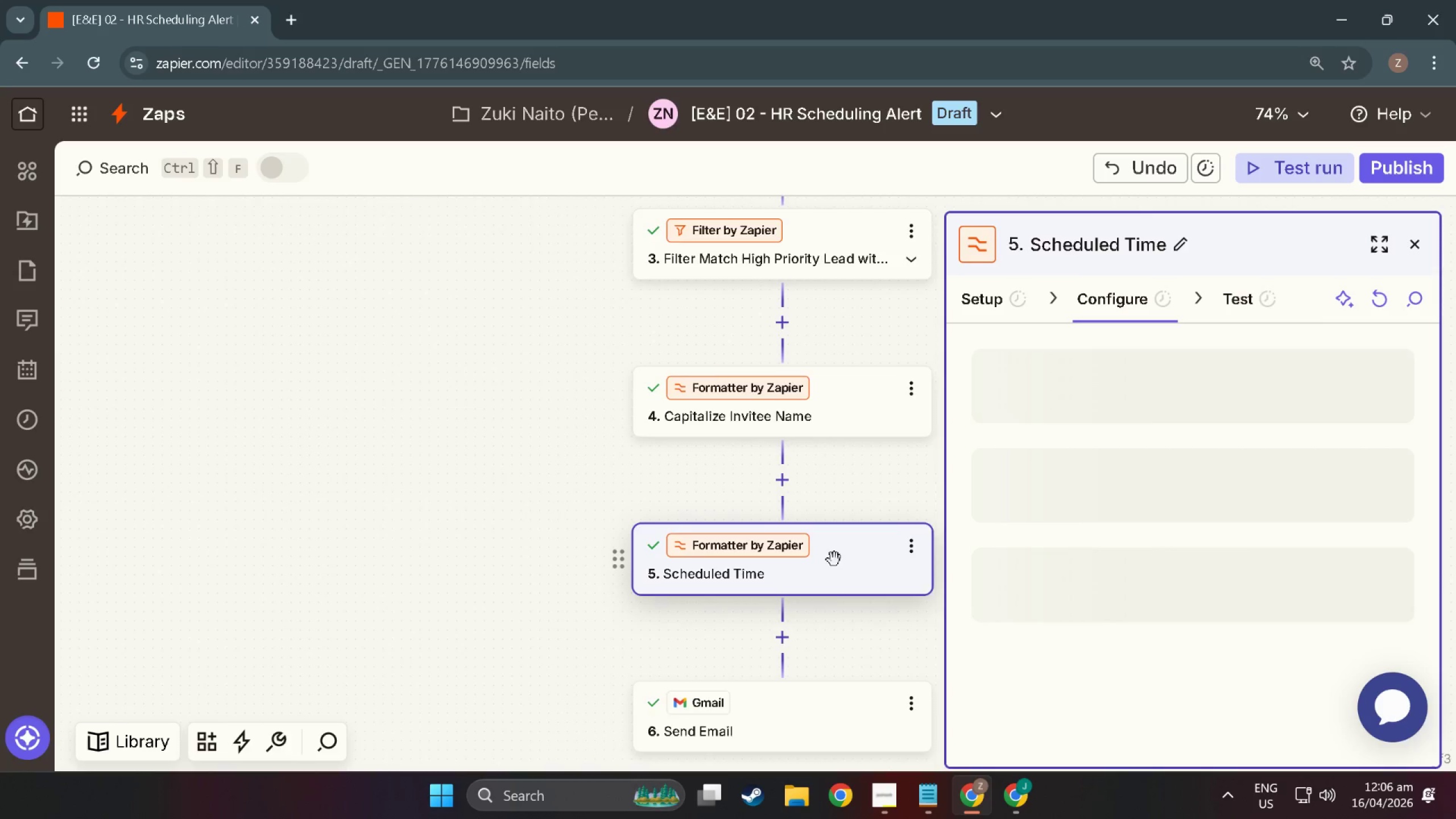 
scroll: coordinate [828, 556], scroll_direction: down, amount: 15.0
 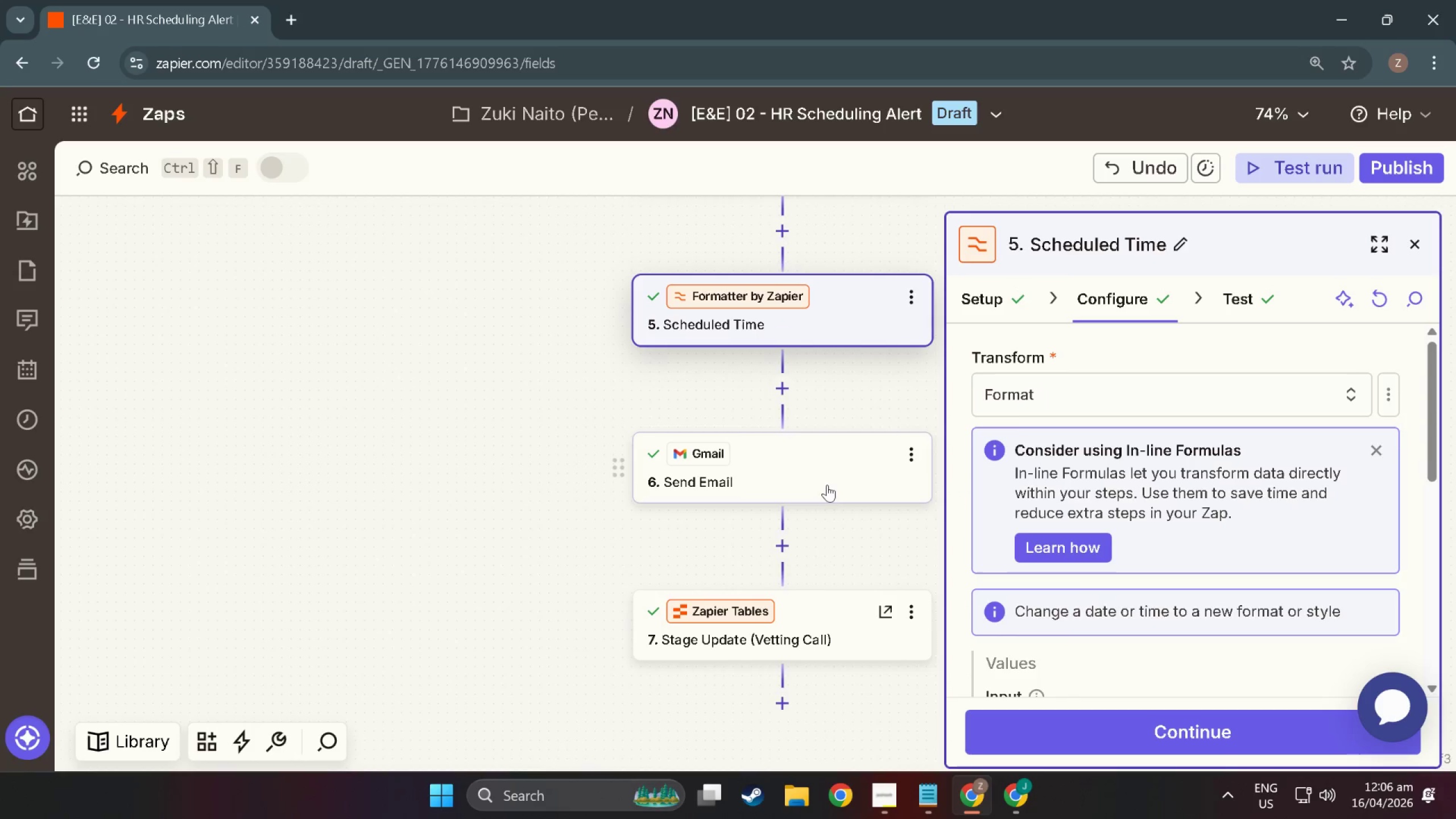 
left_click([832, 485])
 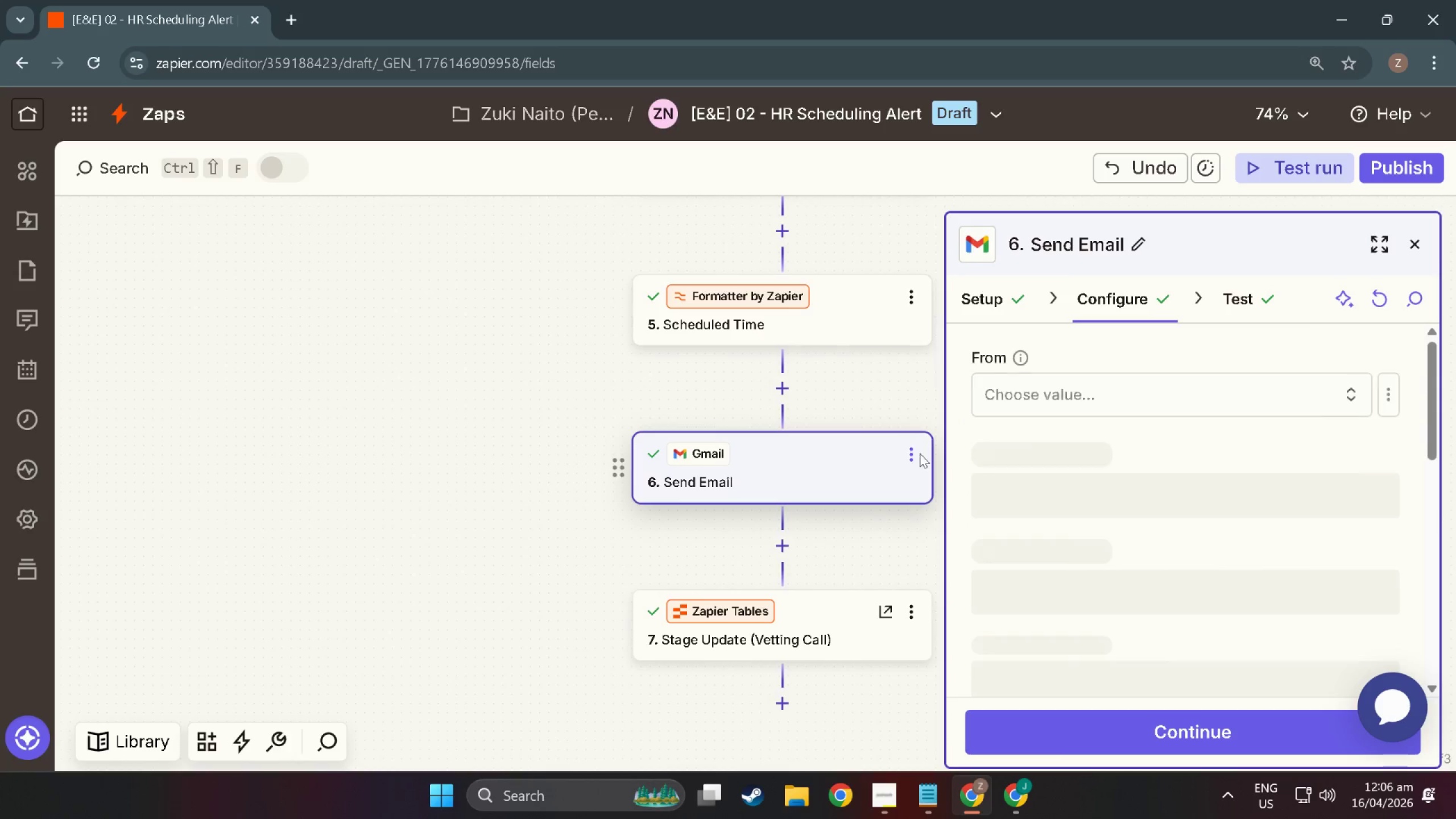 
left_click([908, 452])
 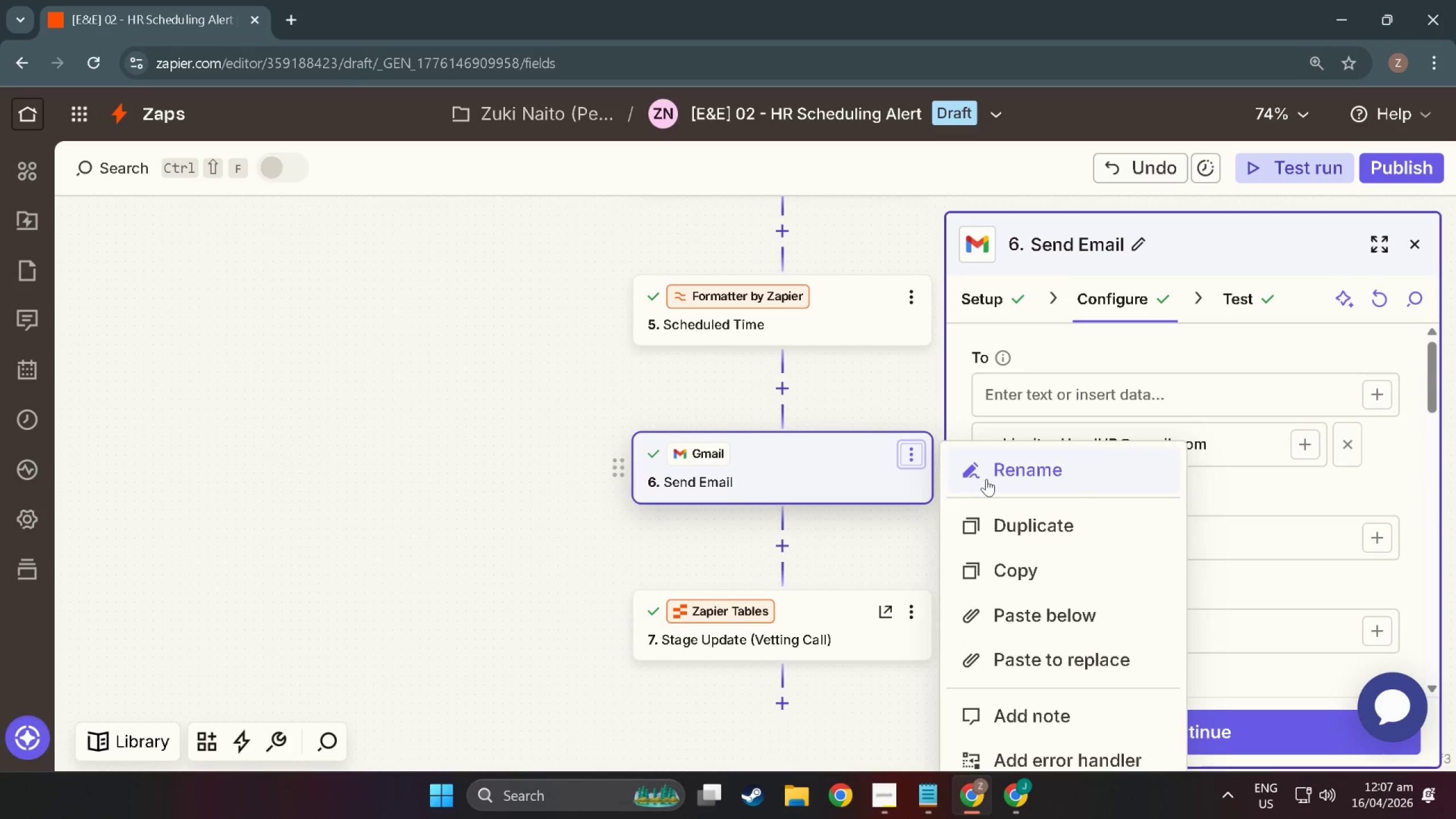 
left_click([986, 479])
 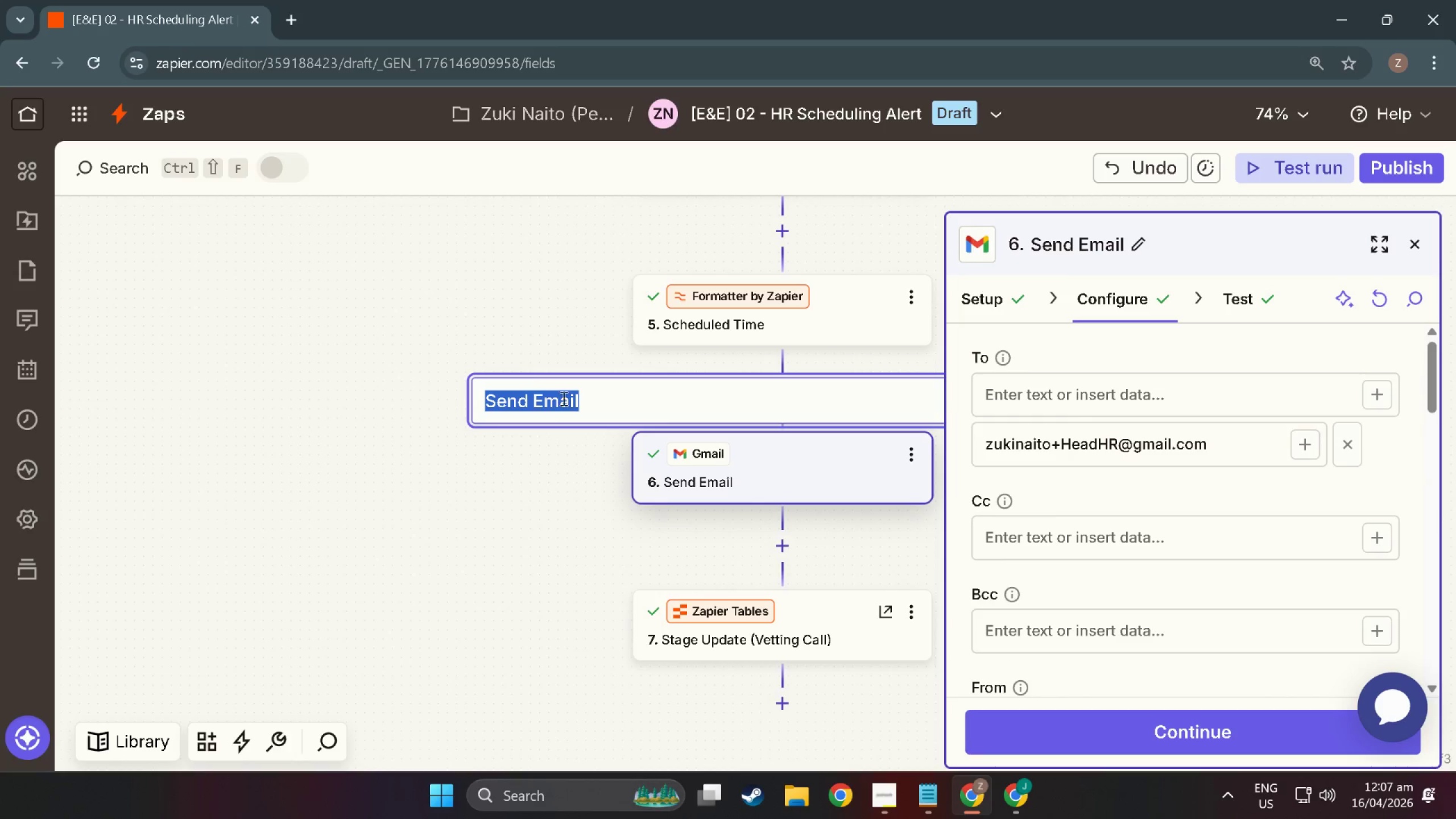 
left_click([611, 402])
 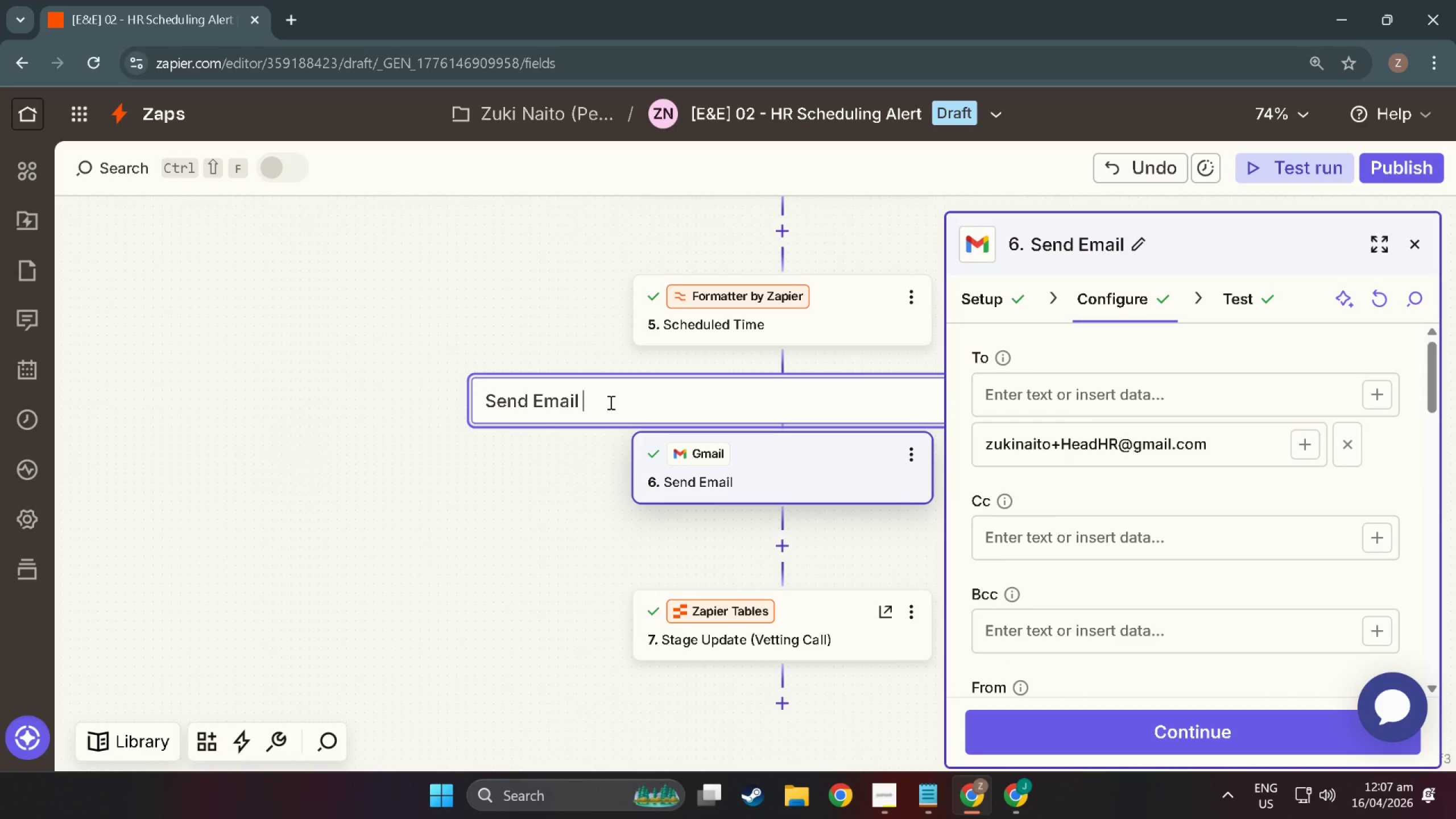 
type( T)
key(Backspace)
type(Alert )
key(Backspace)
key(Backspace)
key(Backspace)
key(Backspace)
type(A)
key(Backspace)
type(A)
key(Backspace)
type( Scheduling Alert To)
key(Backspace)
key(Backspace)
type(to Head Hr)
key(Backspace)
type(R via Email)
 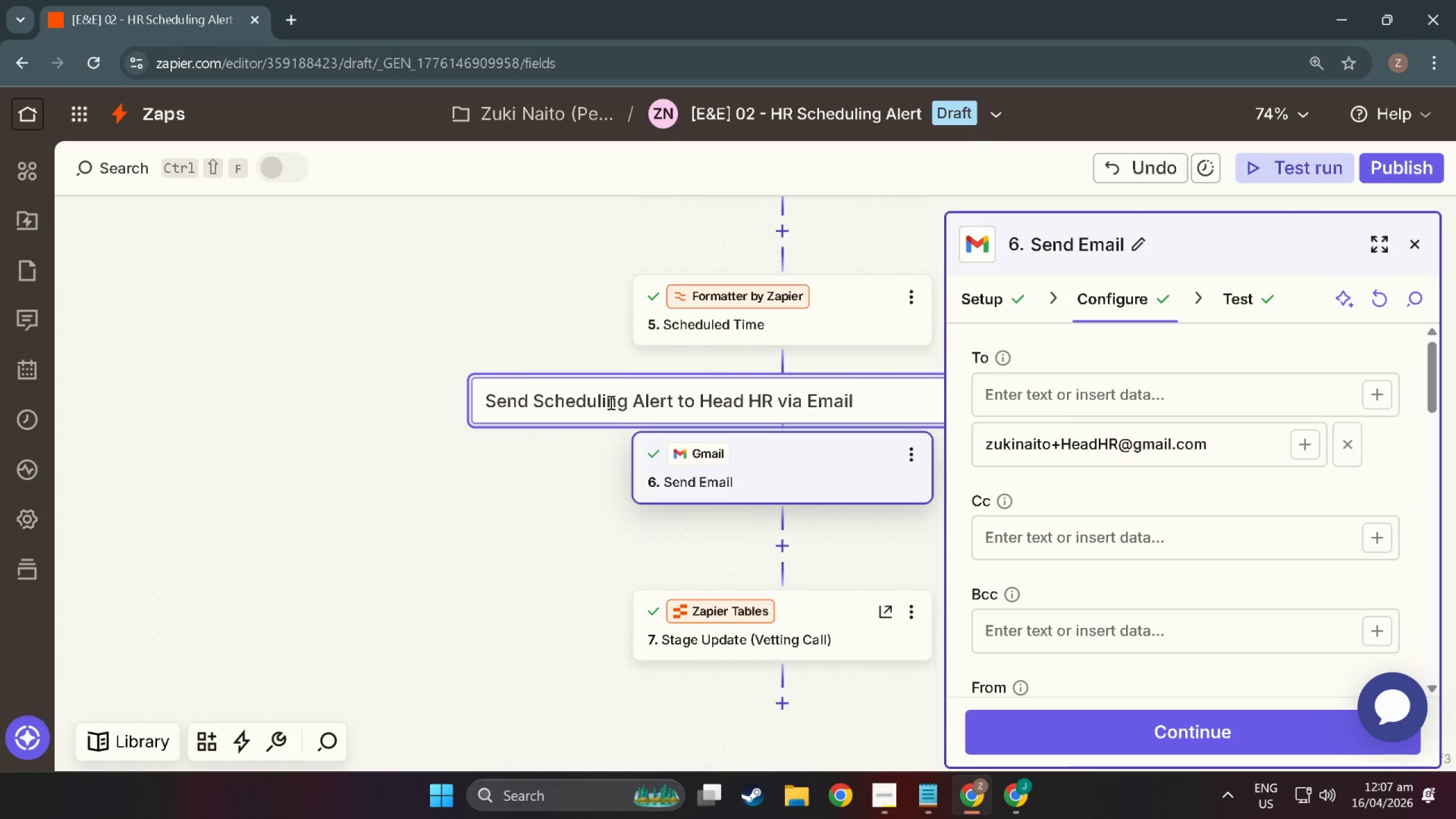 
key(Enter)
 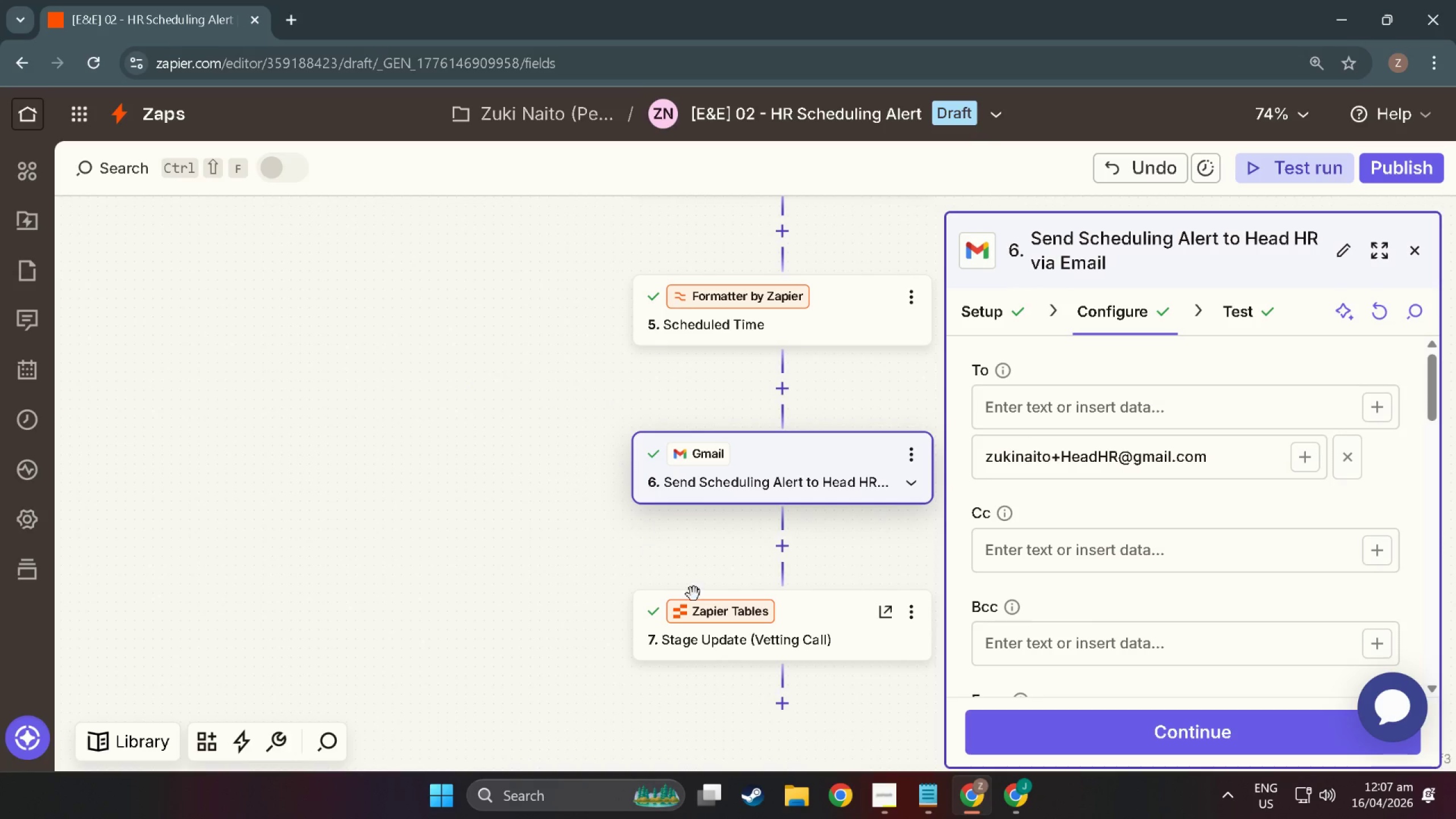 
scroll: coordinate [788, 626], scroll_direction: down, amount: 2.0
 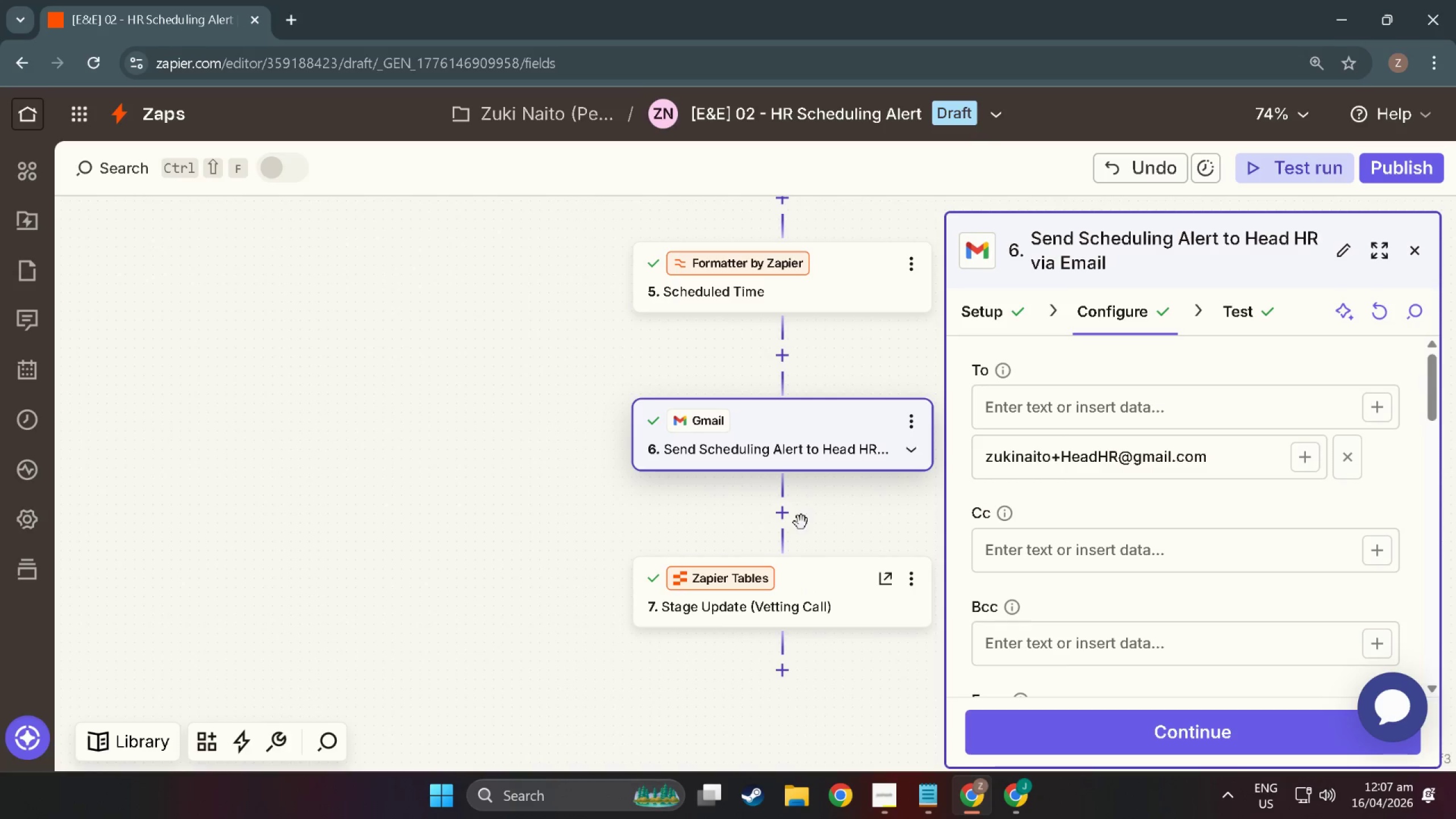 
wait(6.76)
 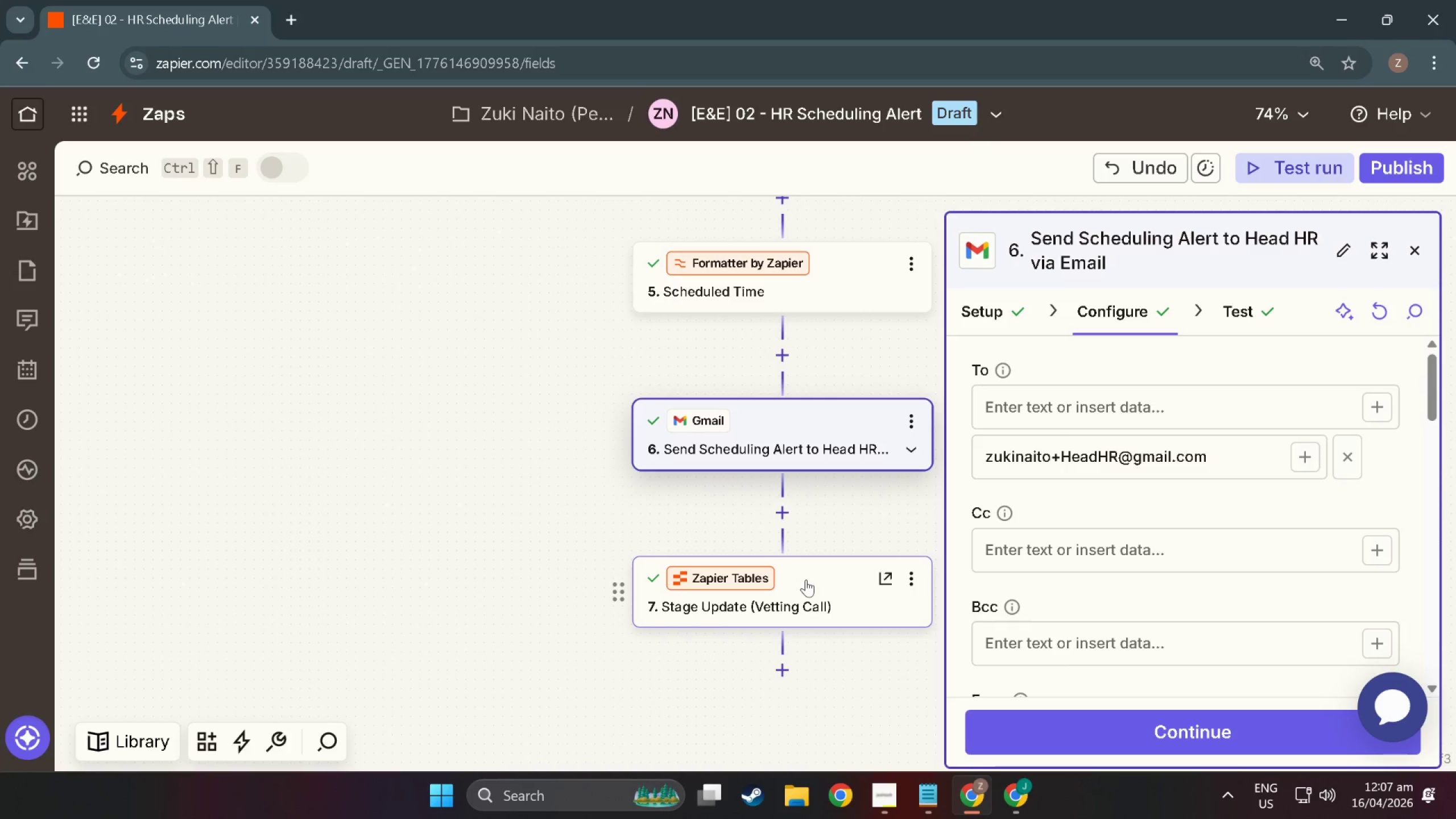 
left_click([1379, 162])
 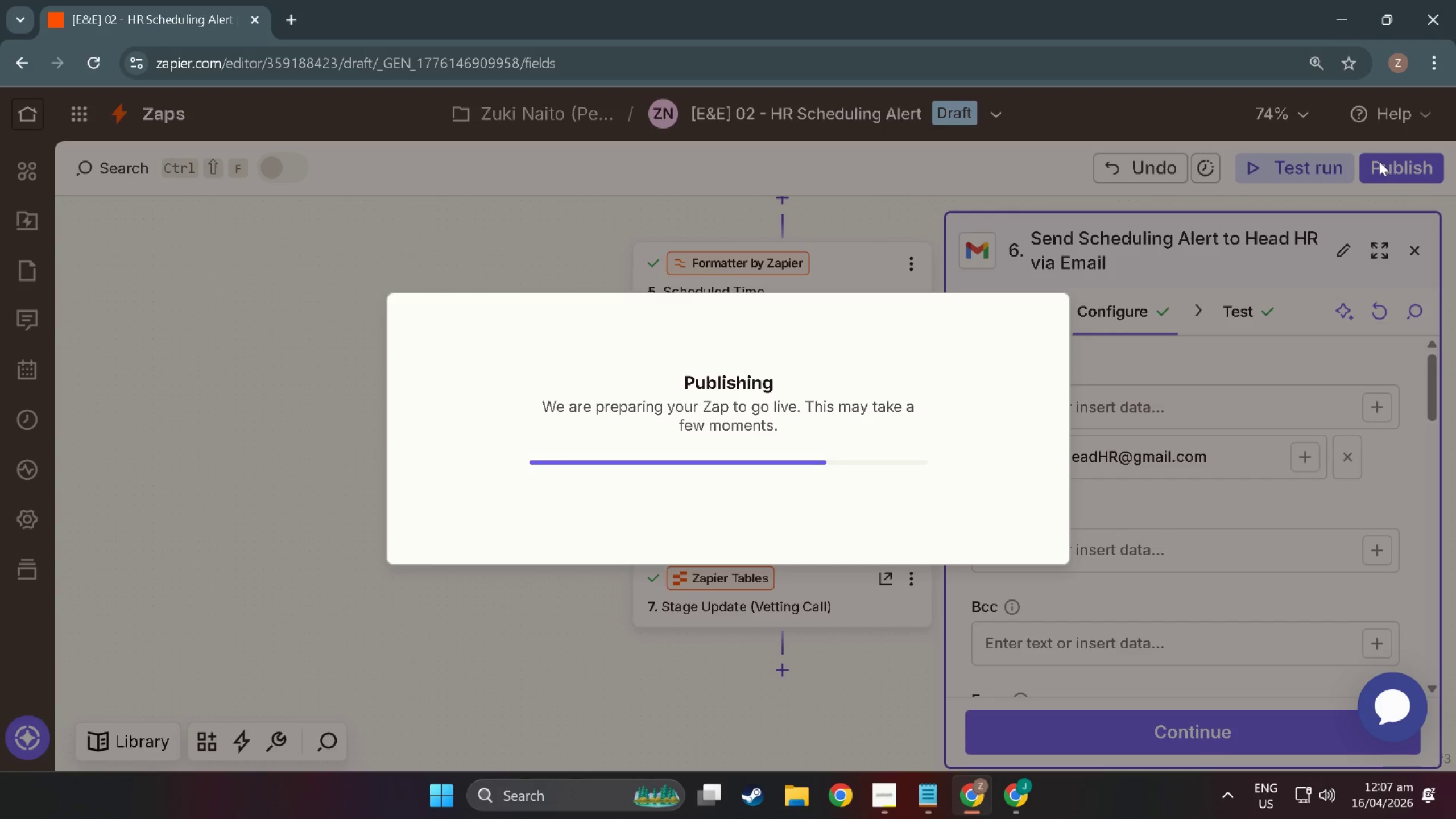 
wait(8.75)
 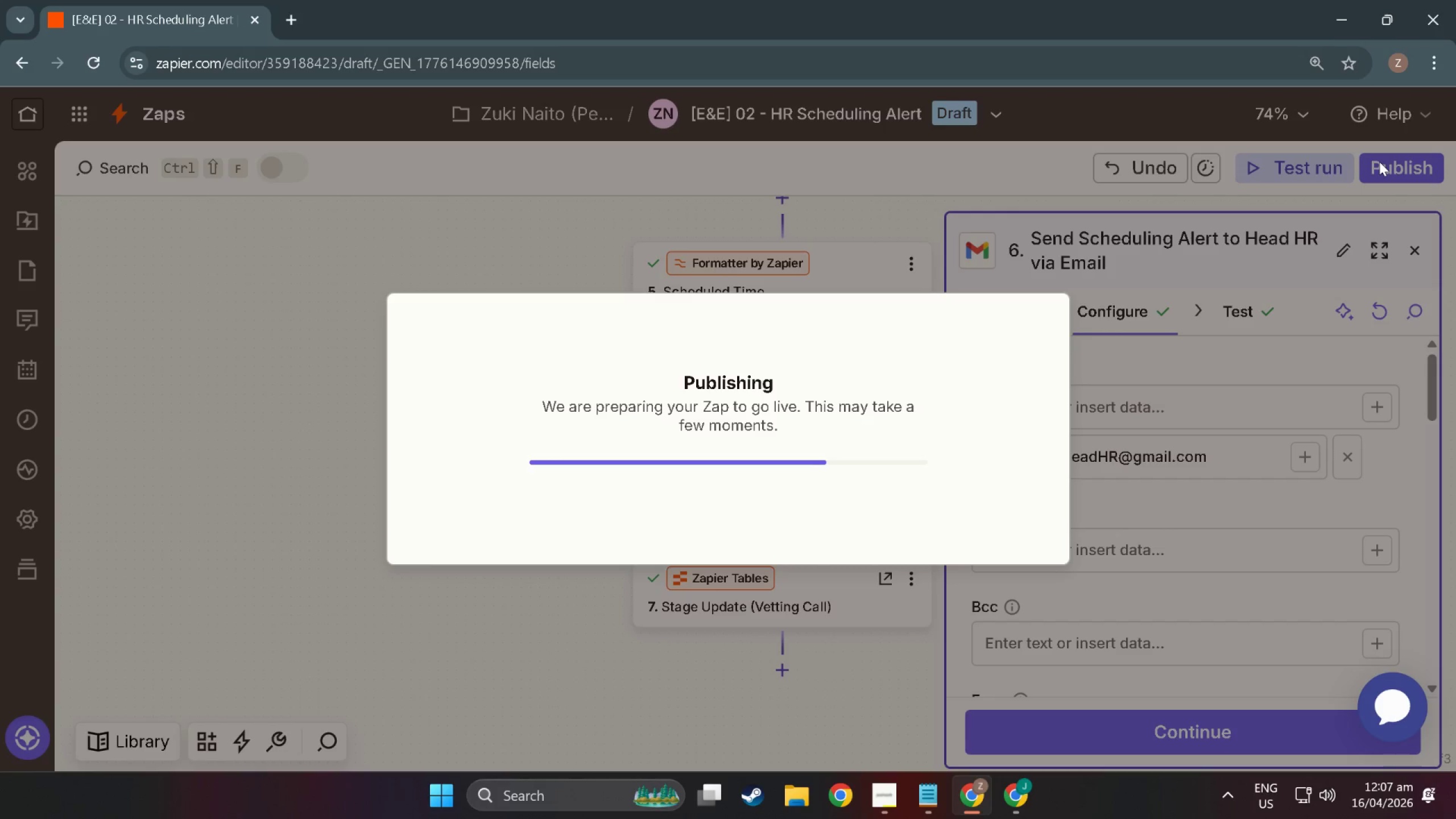 
left_click([814, 295])
 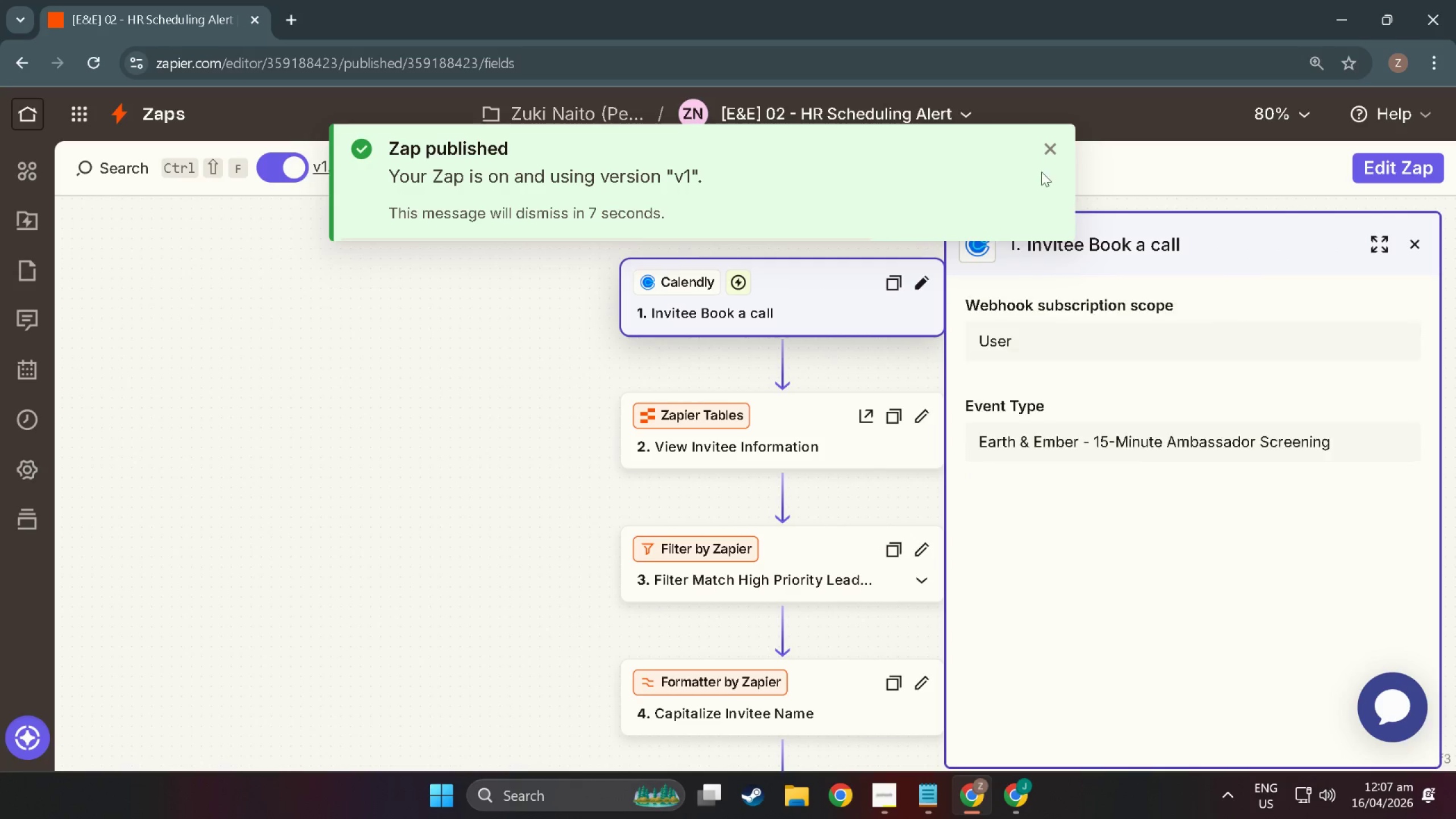 
left_click([1050, 155])
 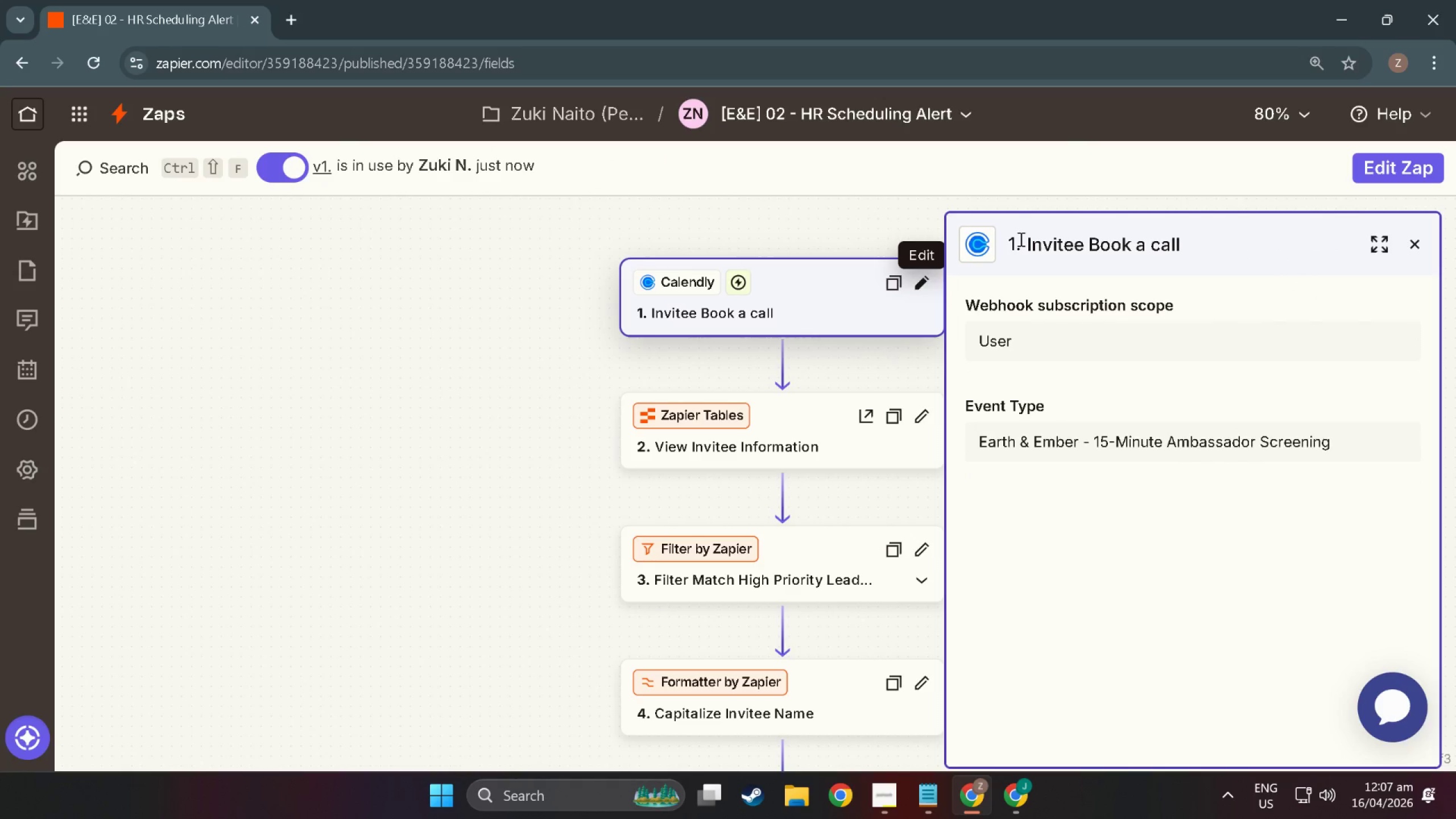 
key(Meta+Shift+S)
 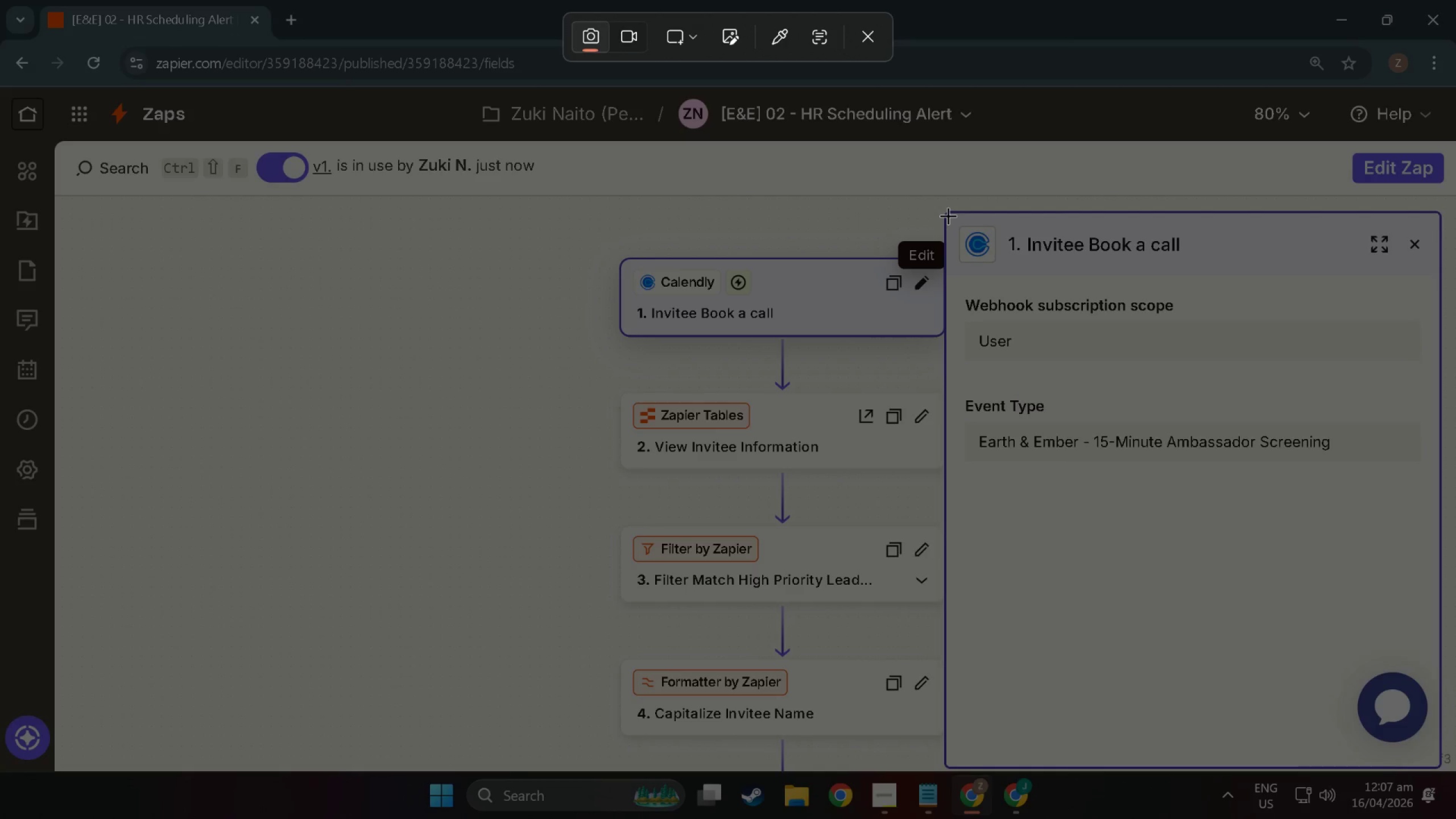 
left_click_drag(start_coordinate=[950, 216], to_coordinate=[1434, 766])
 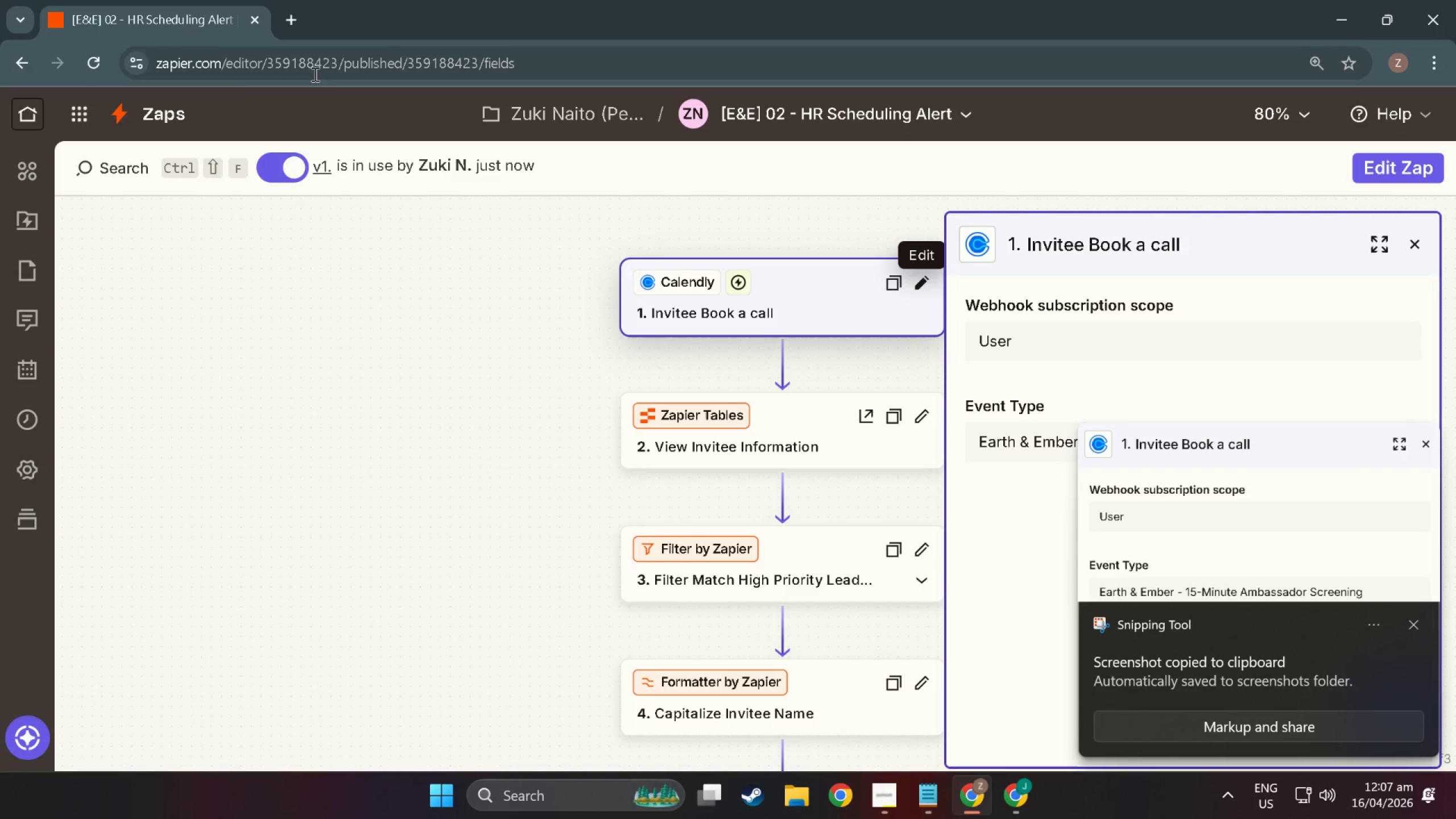 
key(Alt+Tab)
 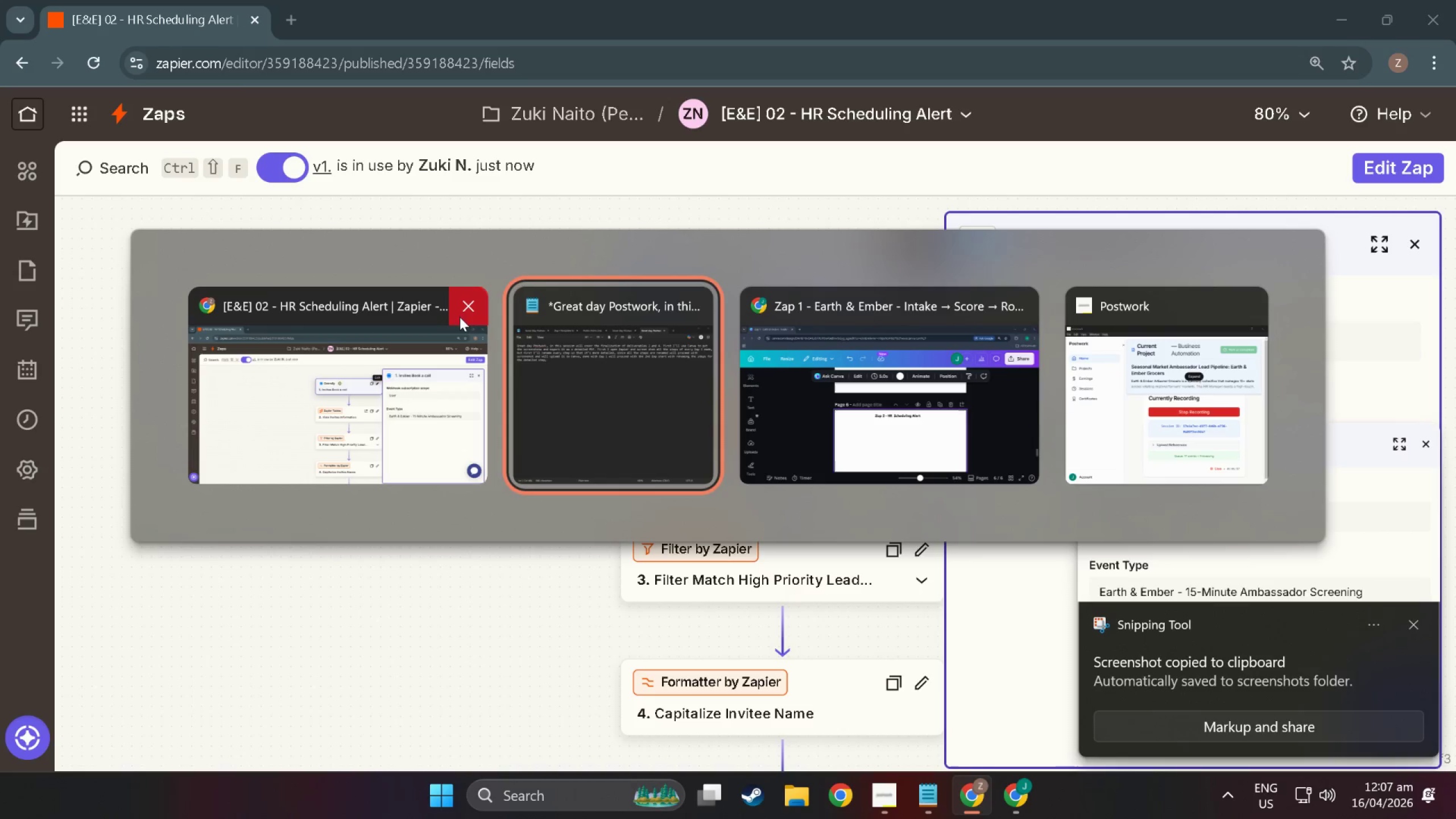 
key(Alt+Tab)
 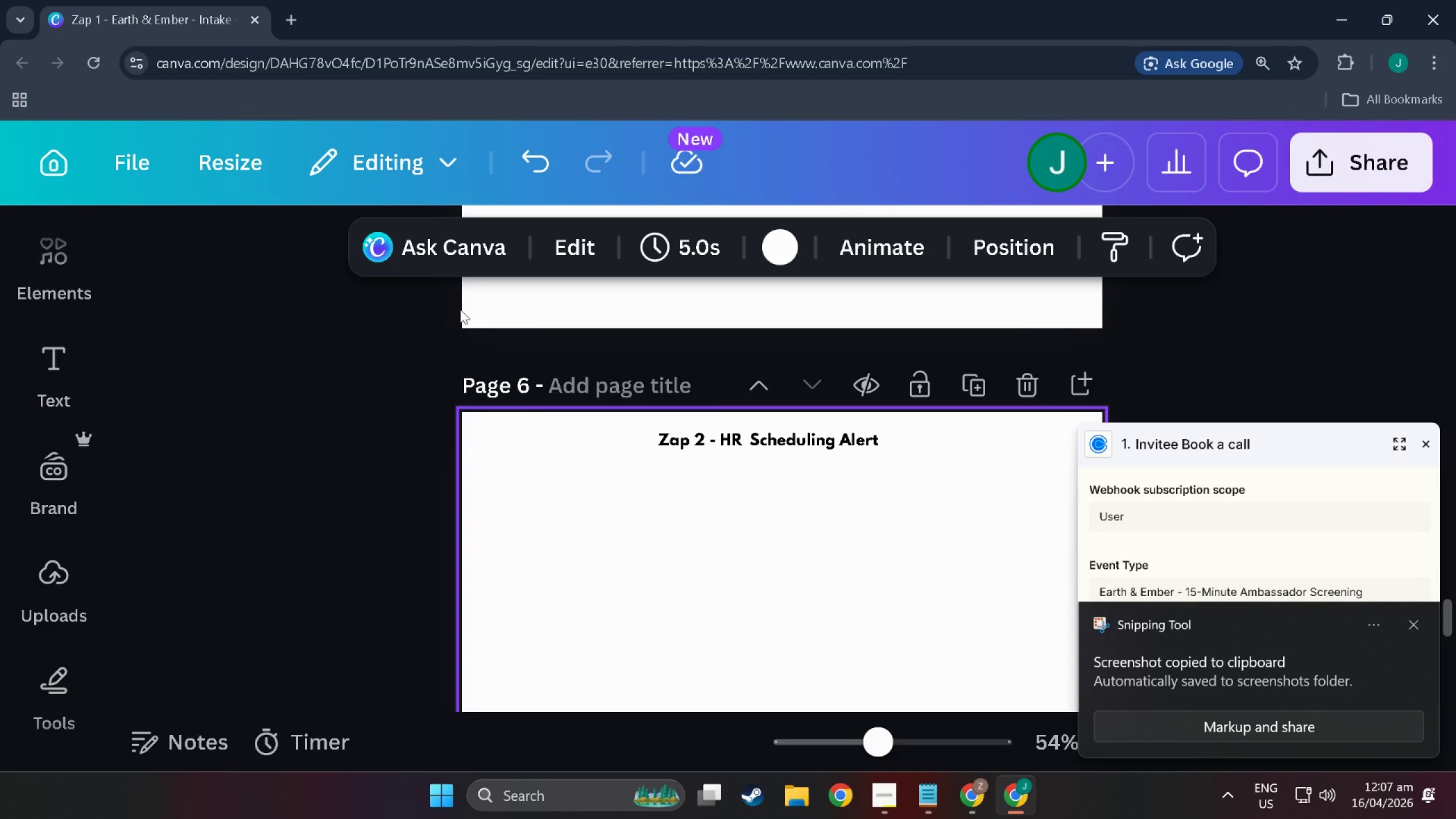 
key(Control+V)
 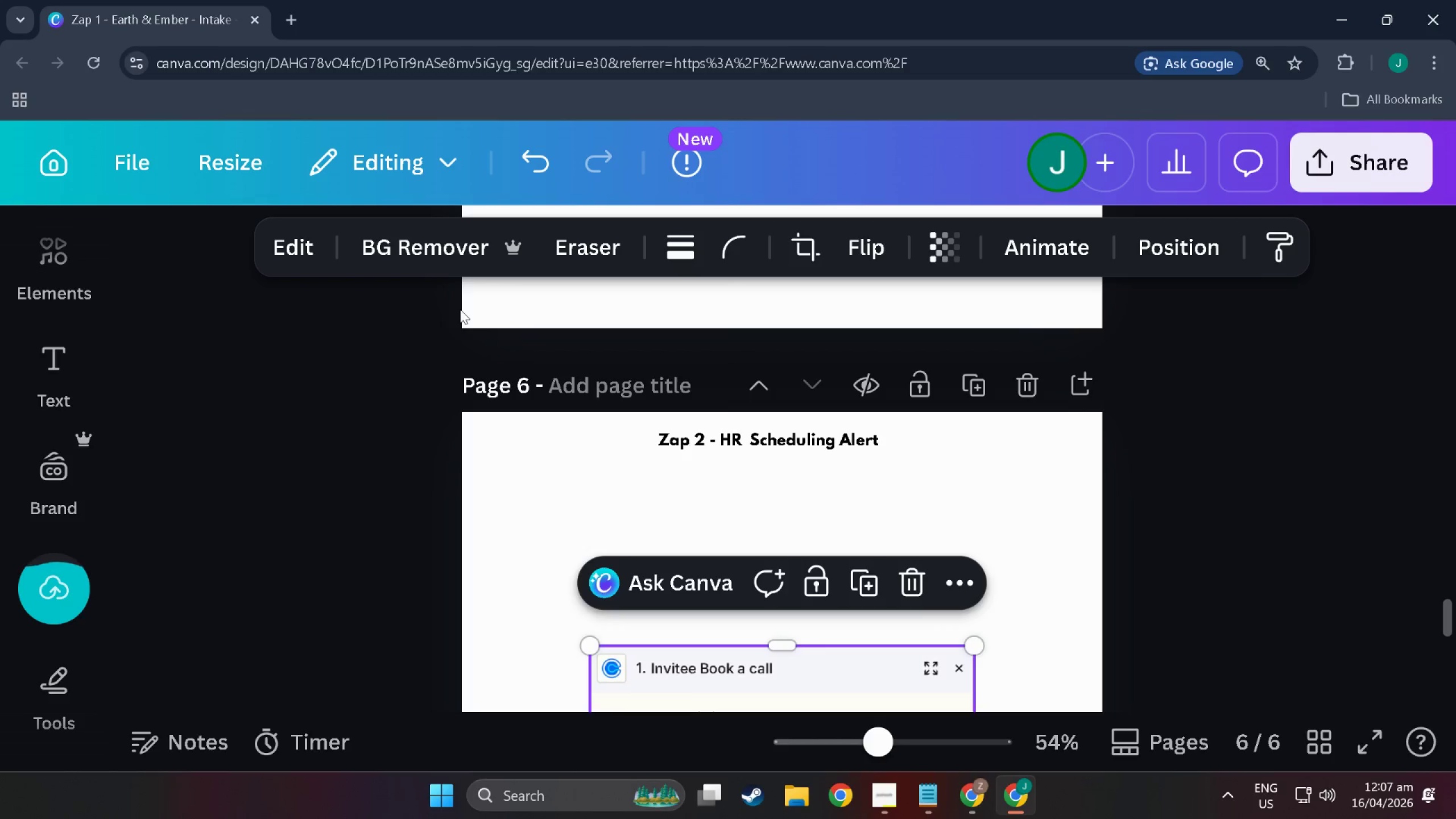 
scroll: coordinate [454, 317], scroll_direction: down, amount: 3.0
 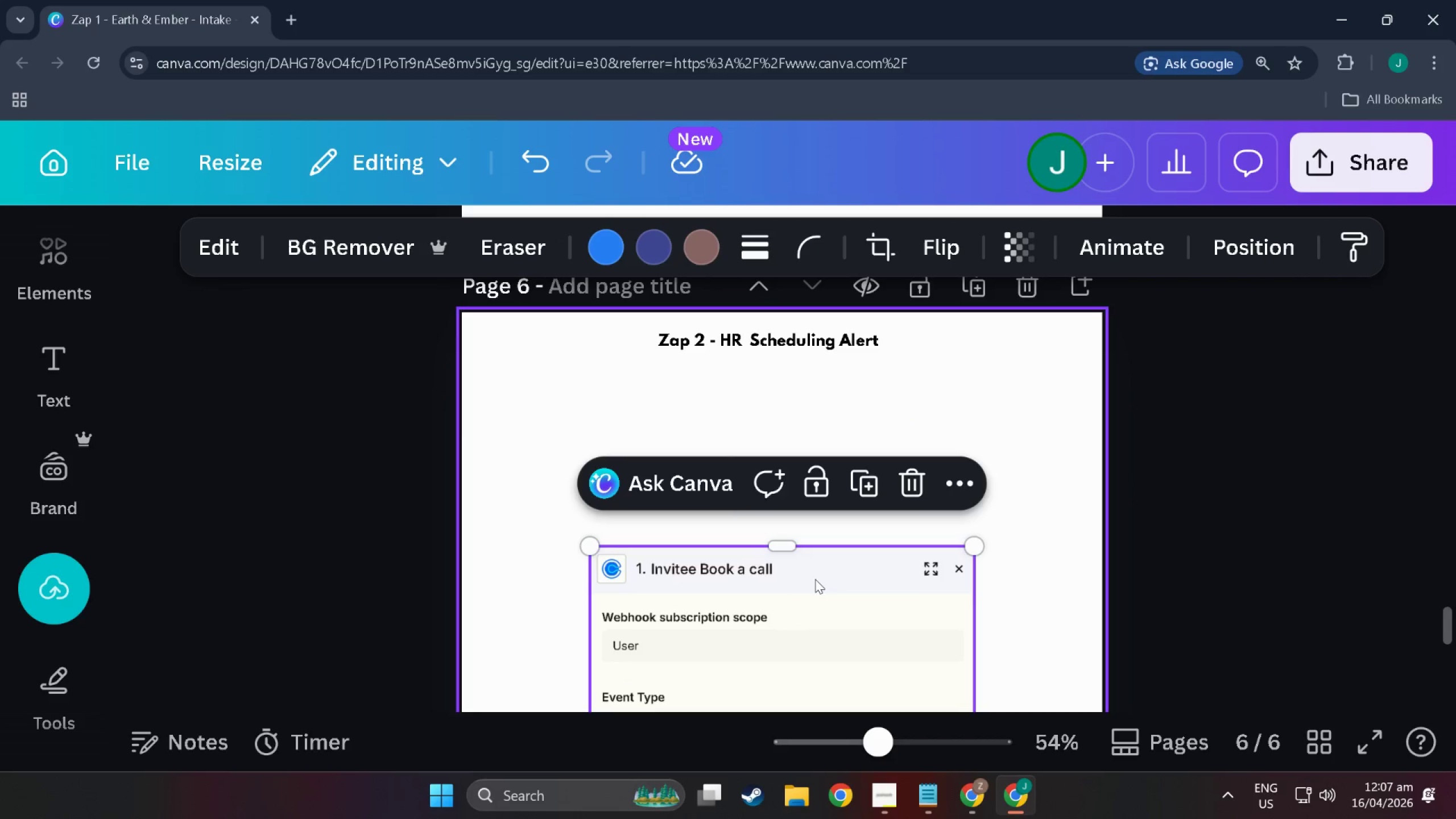 
left_click_drag(start_coordinate=[772, 597], to_coordinate=[981, 452])
 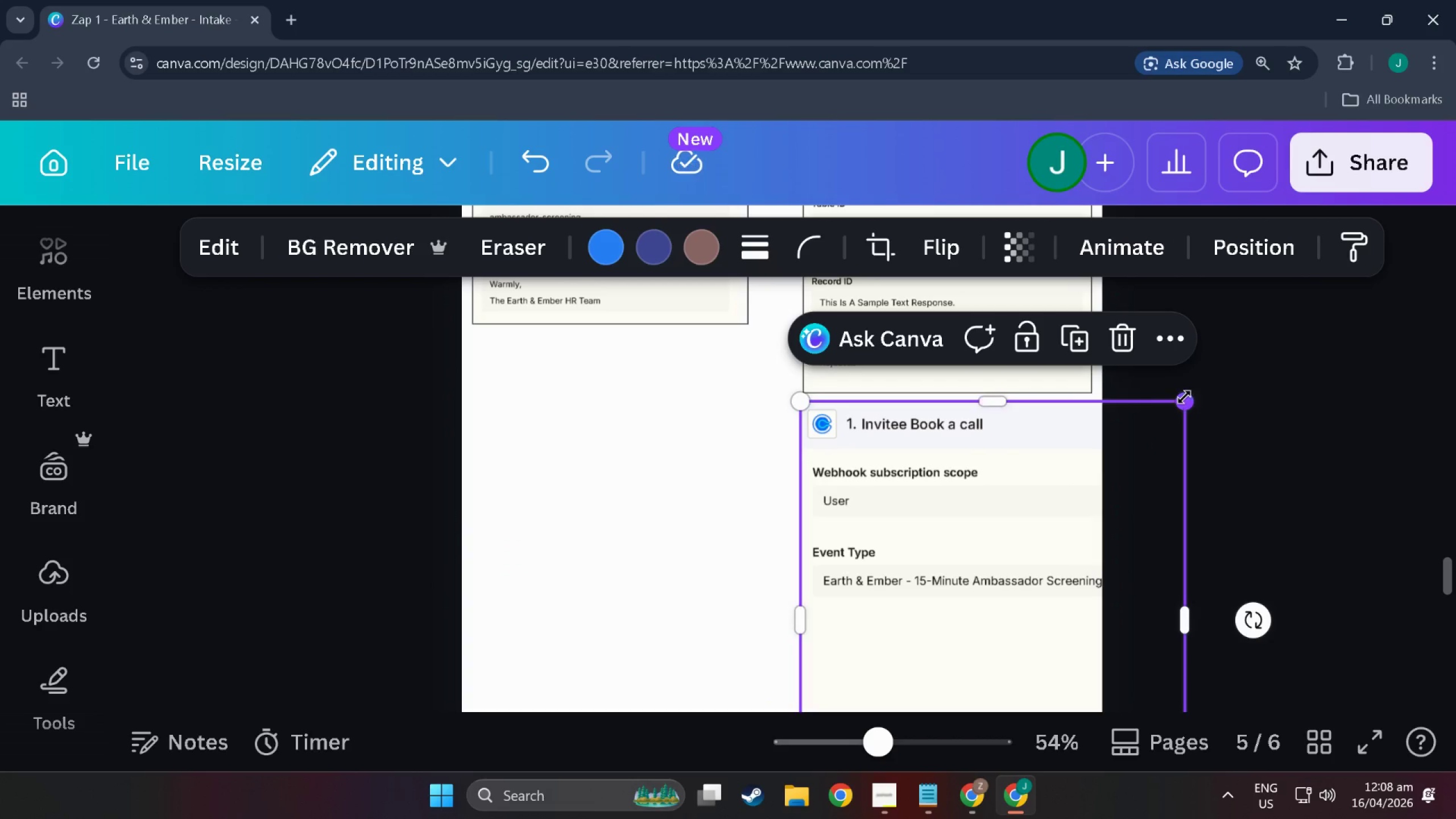 
scroll: coordinate [770, 459], scroll_direction: up, amount: 10.0
 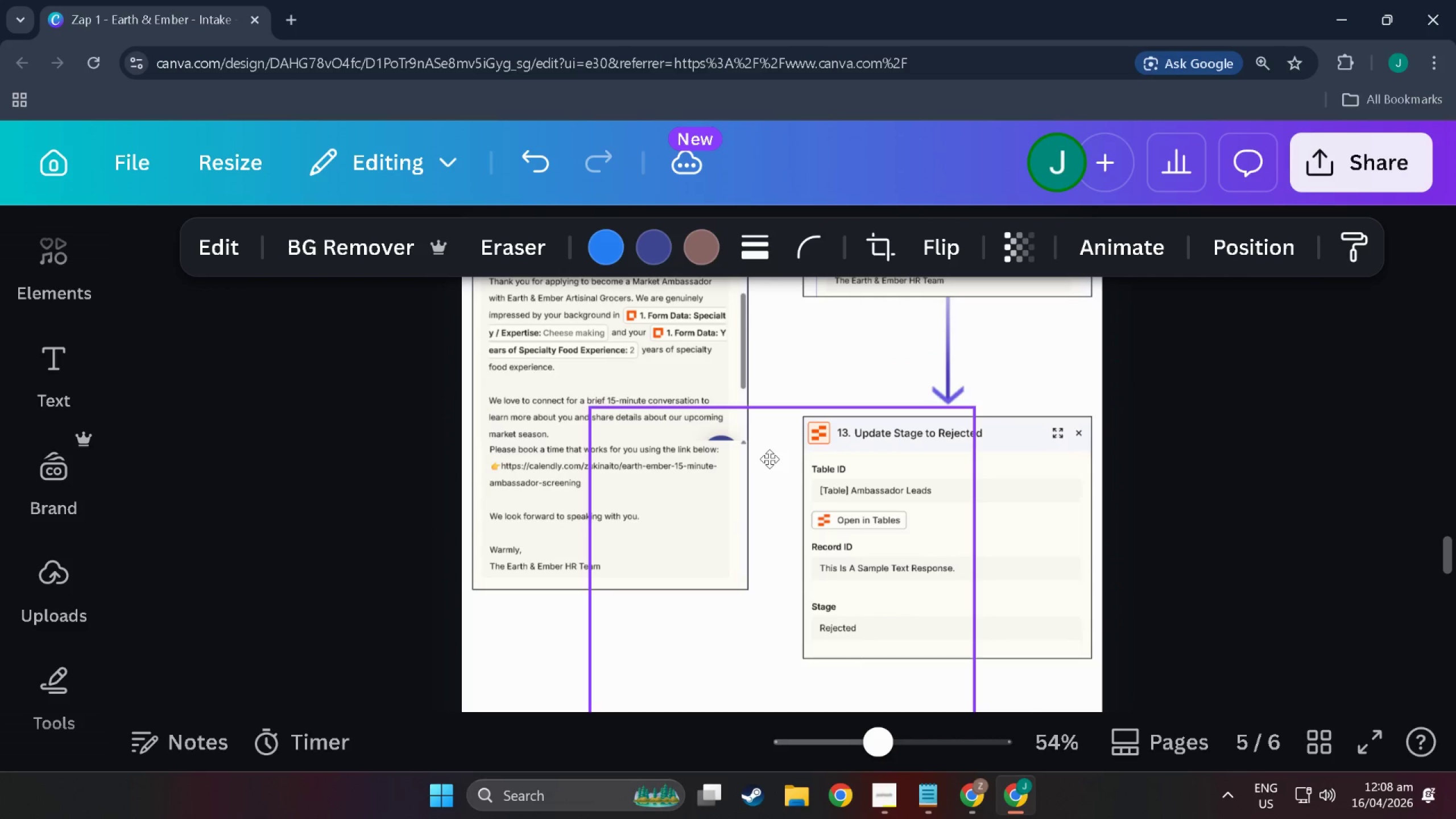 
scroll: coordinate [770, 459], scroll_direction: down, amount: 8.0
 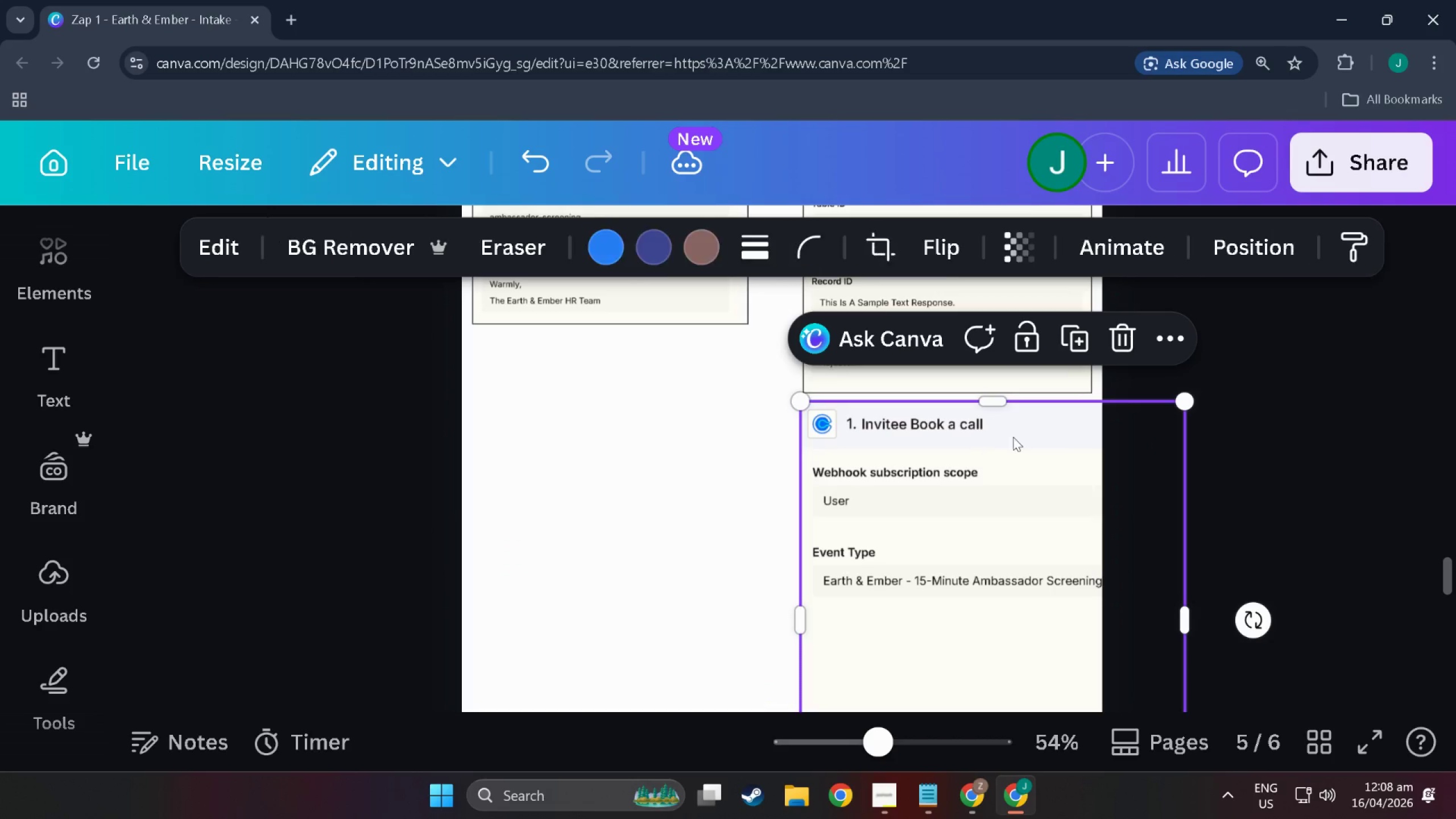 
left_click_drag(start_coordinate=[1184, 397], to_coordinate=[1016, 440])
 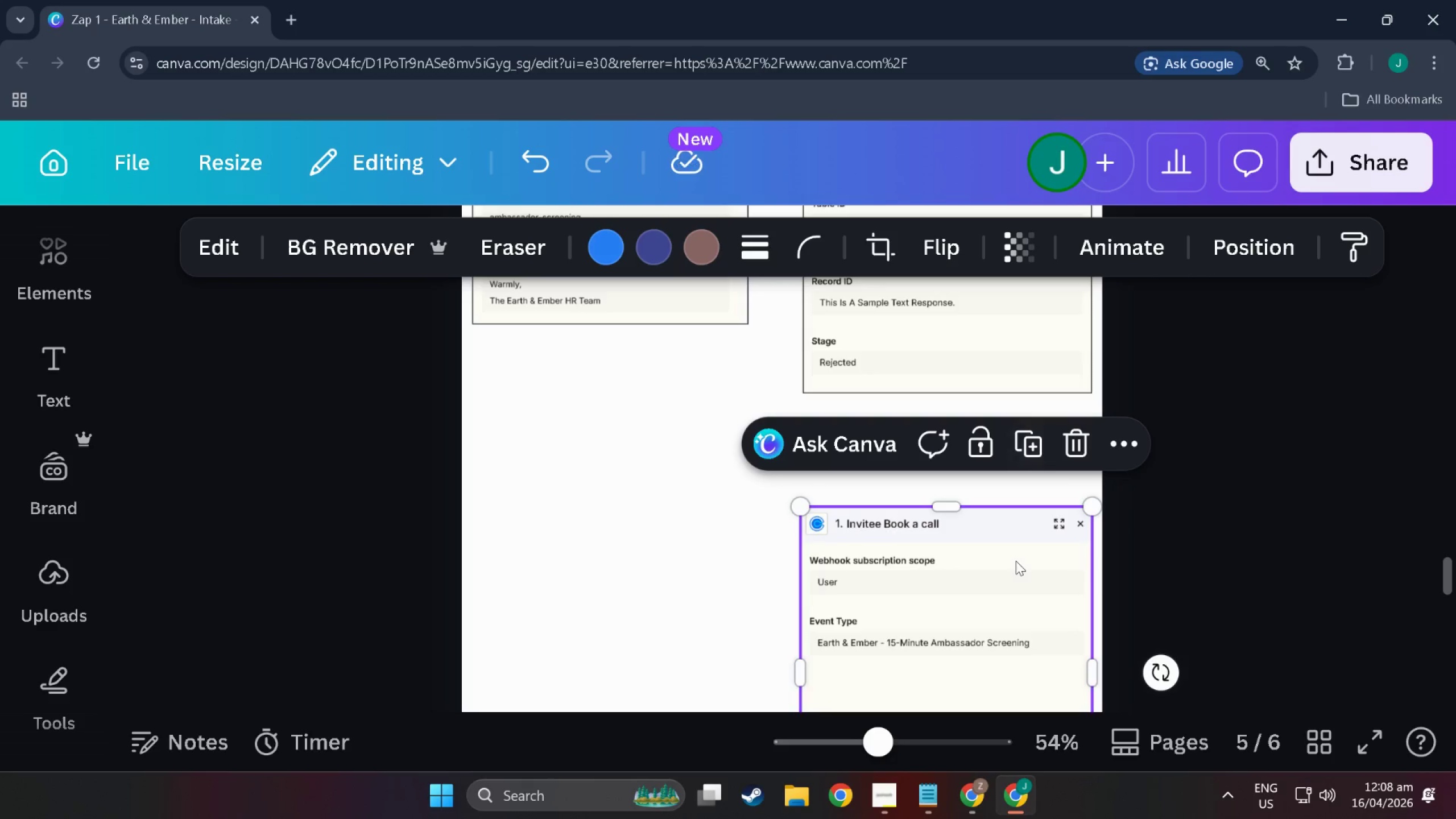 
left_click_drag(start_coordinate=[1016, 561], to_coordinate=[859, 553])
 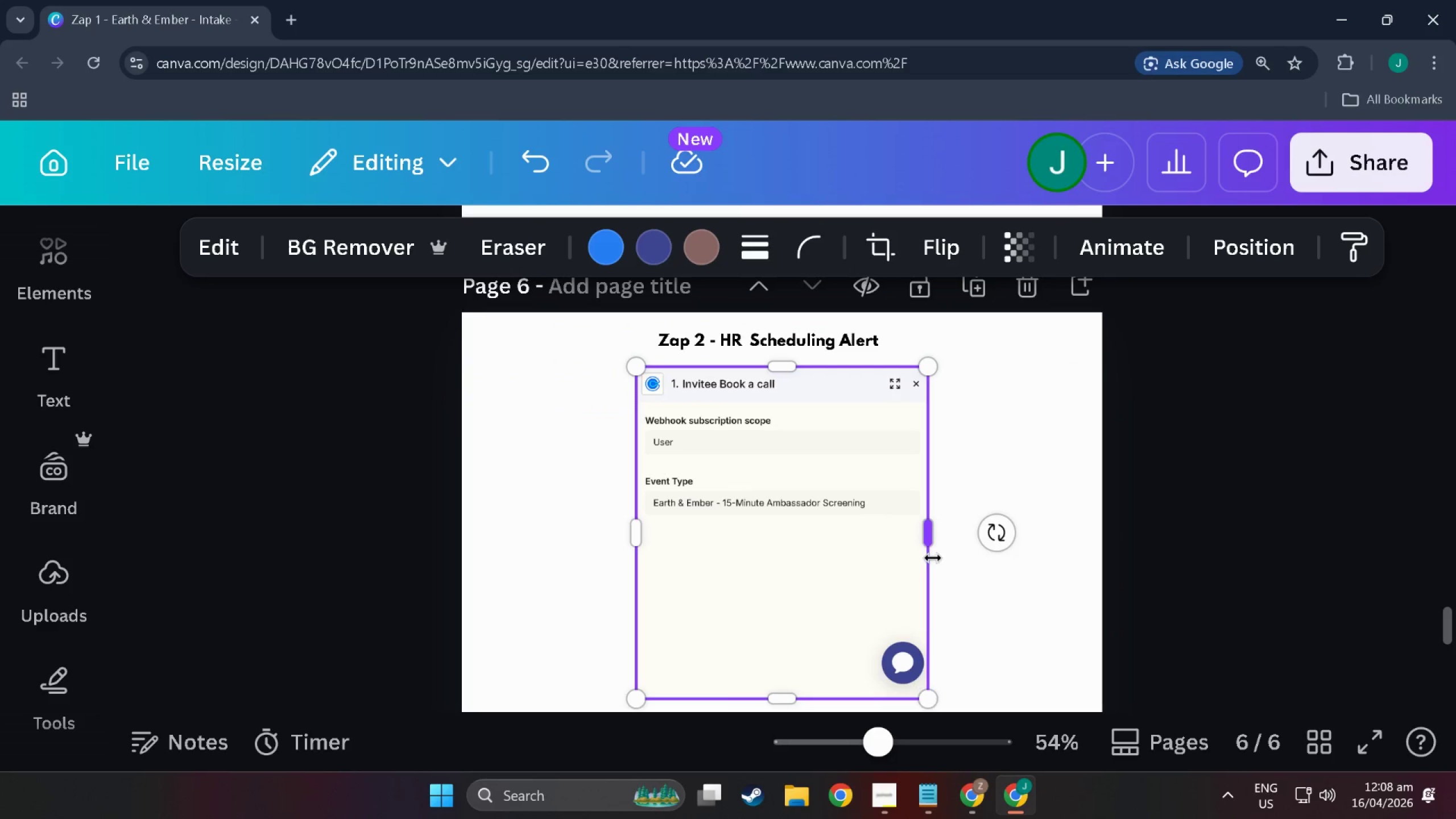 
scroll: coordinate [923, 564], scroll_direction: down, amount: 19.0
 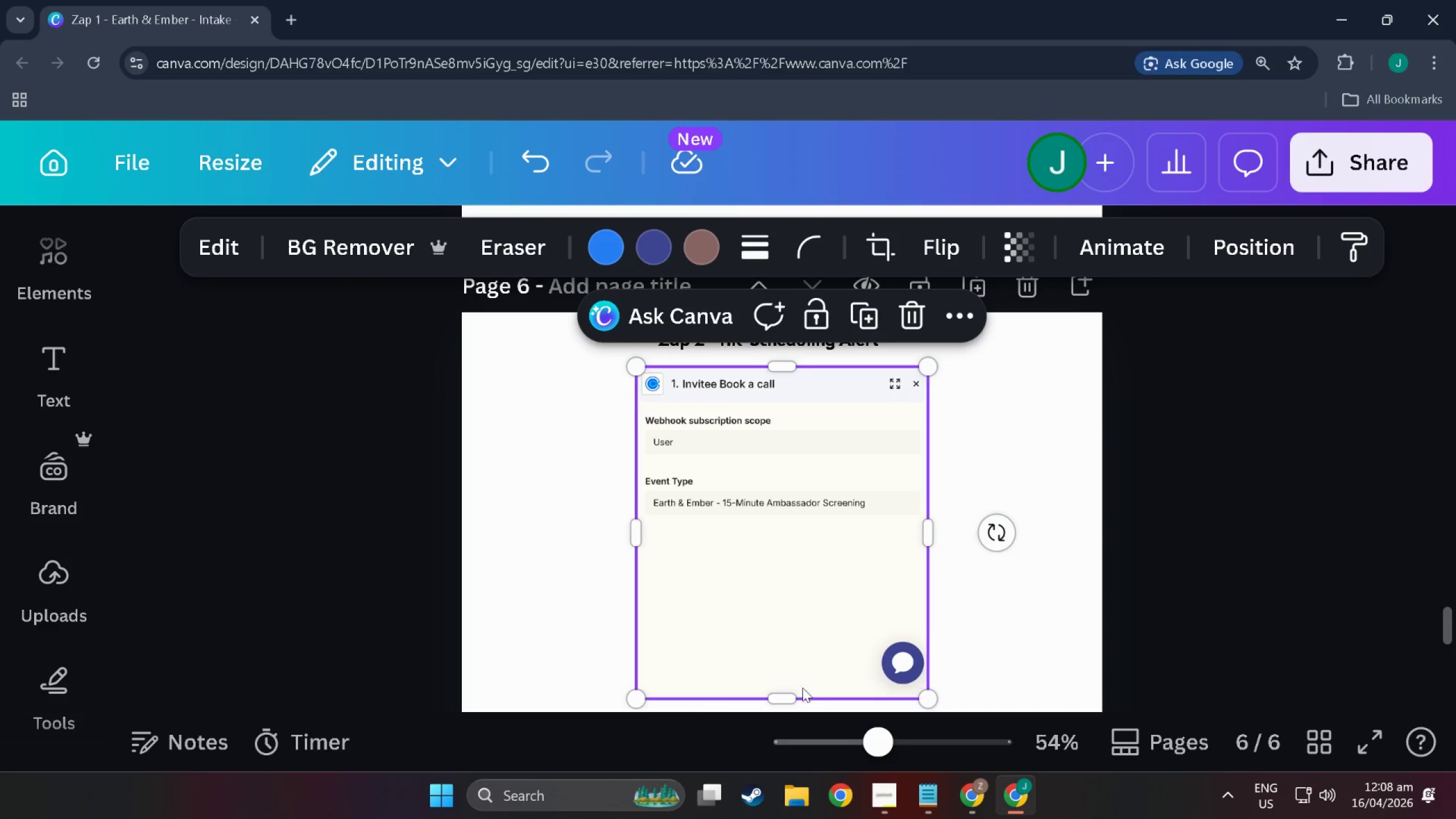 
left_click_drag(start_coordinate=[779, 700], to_coordinate=[783, 535])
 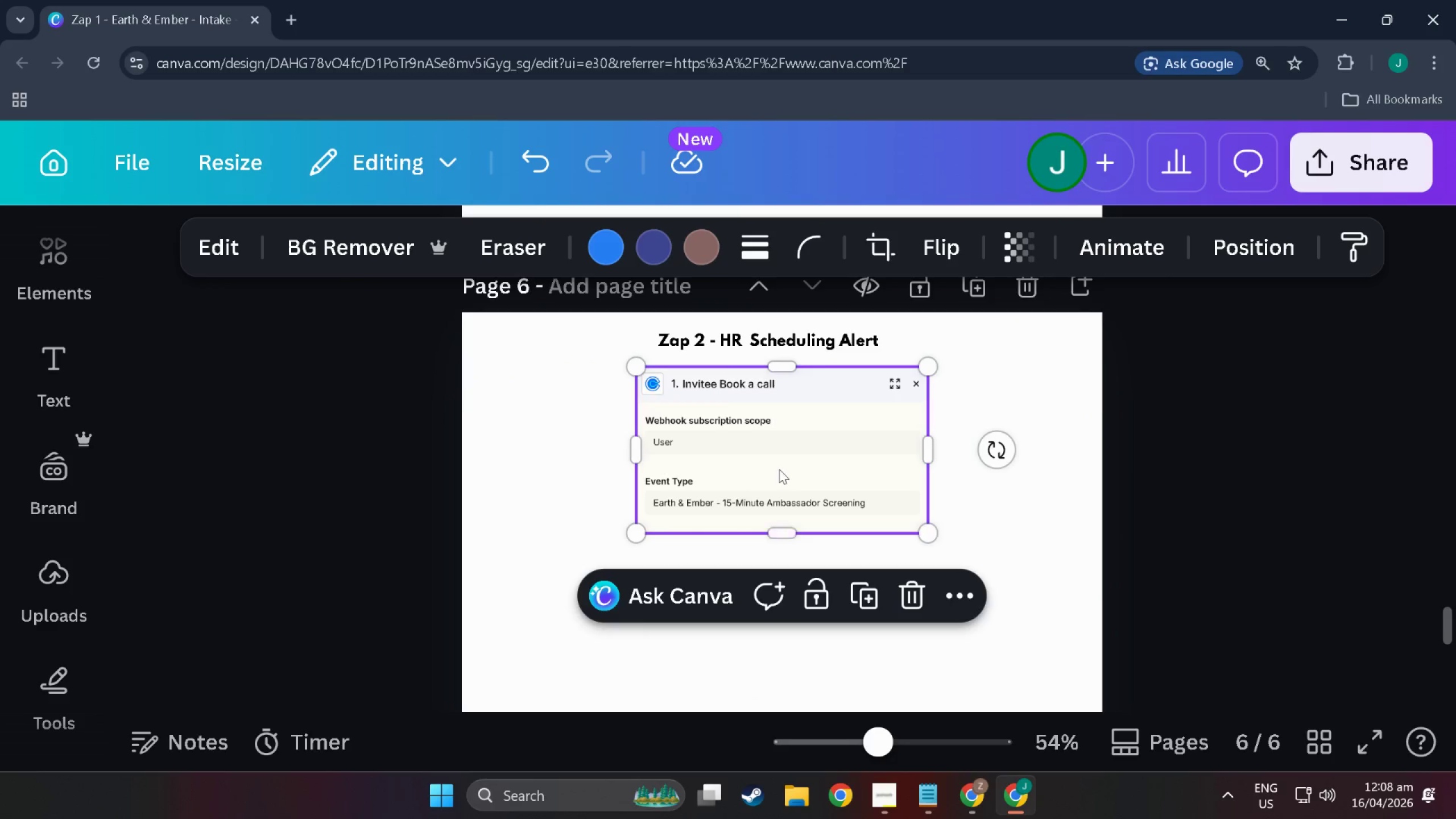 
scroll: coordinate [779, 469], scroll_direction: up, amount: 3.0
 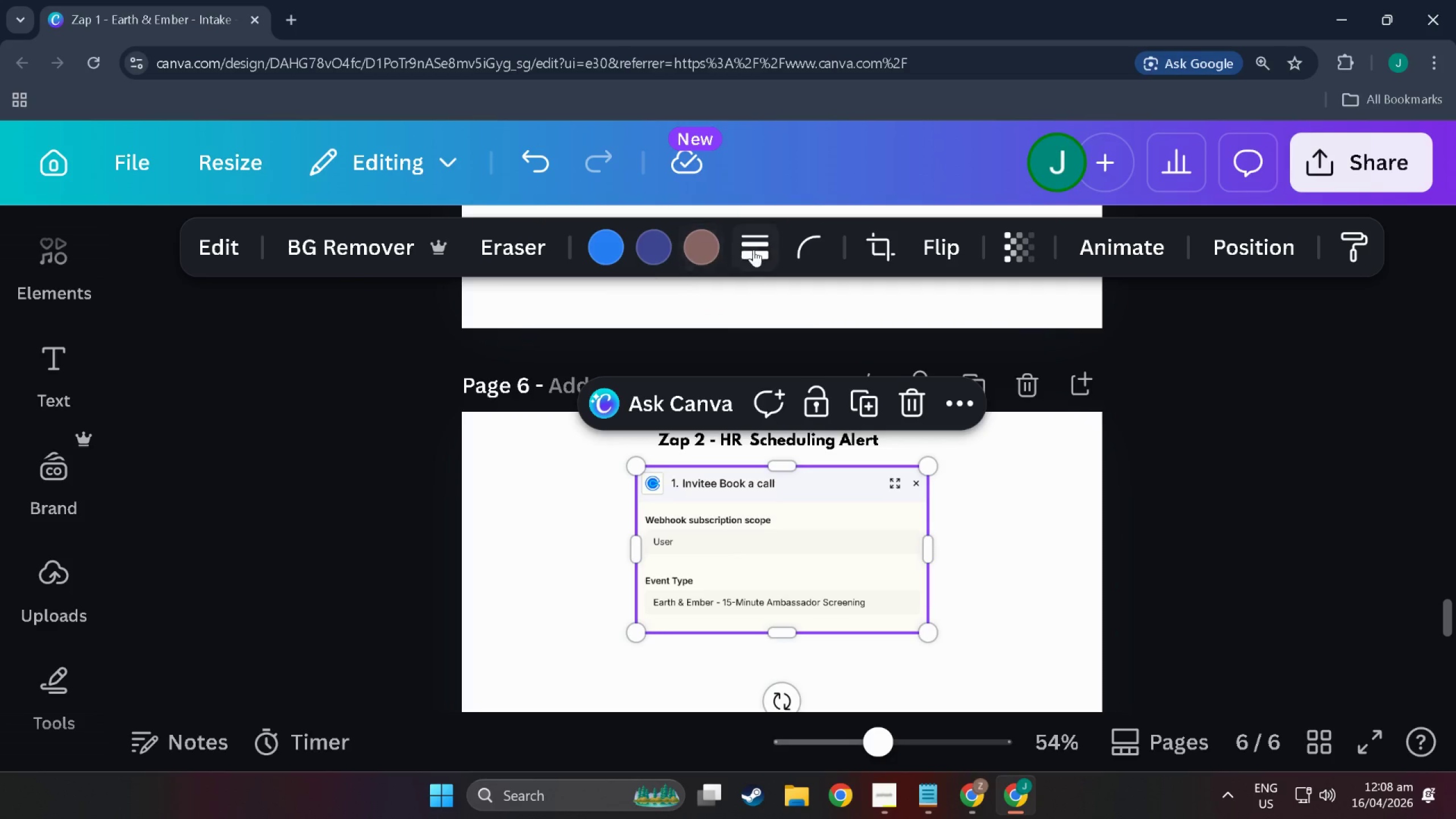 
left_click([759, 250])
 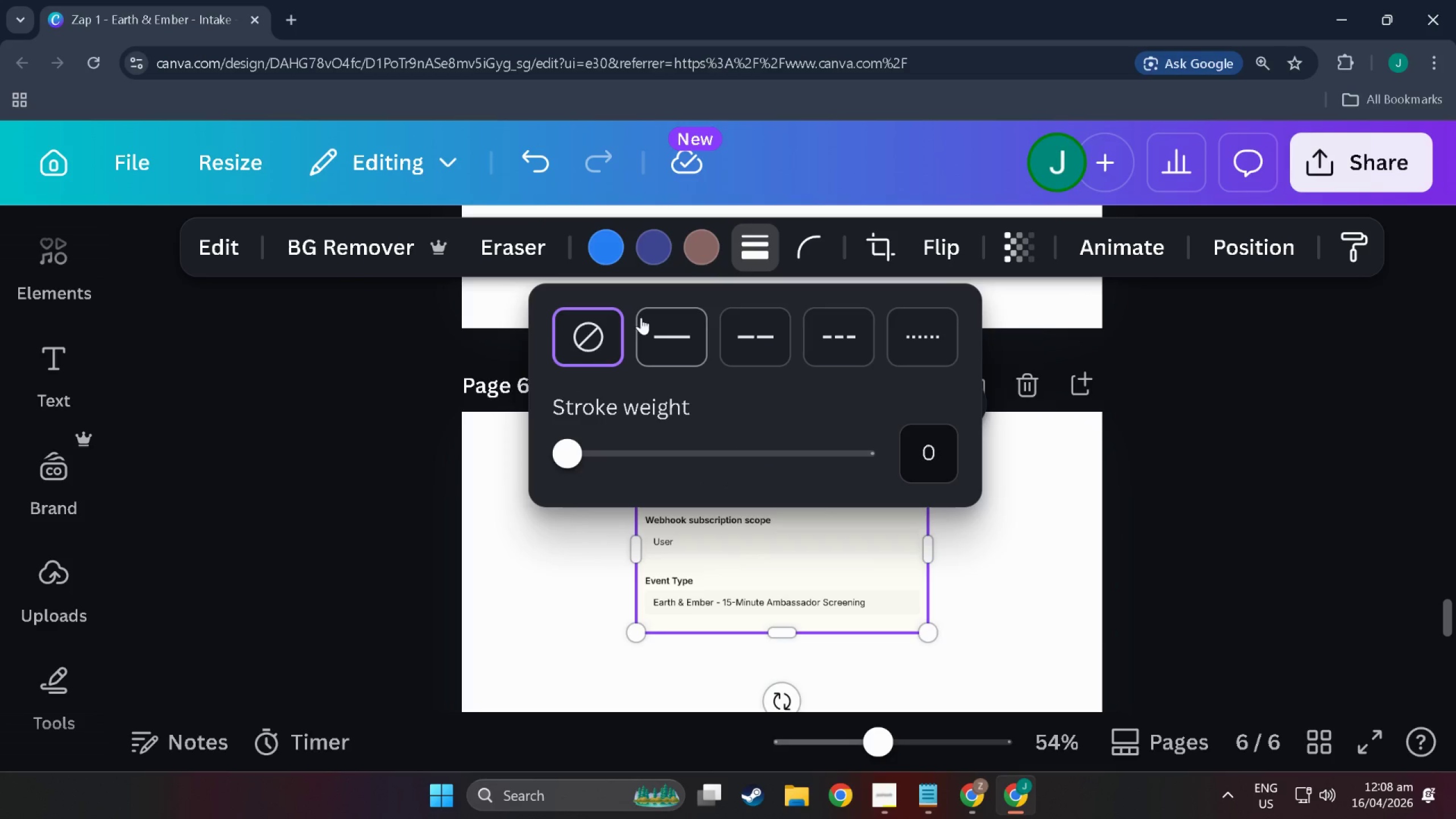 
left_click([655, 322])
 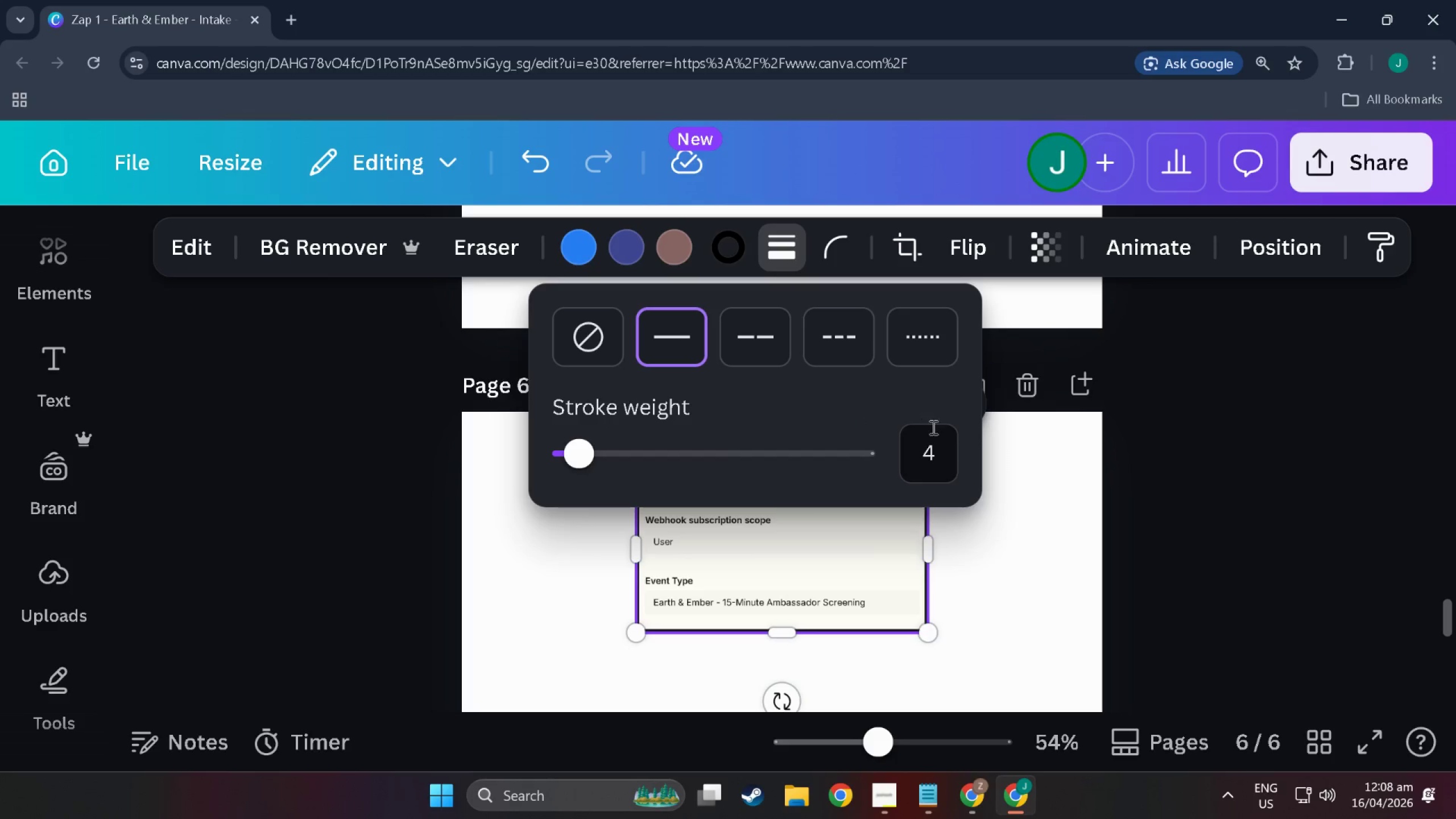 
left_click([936, 447])
 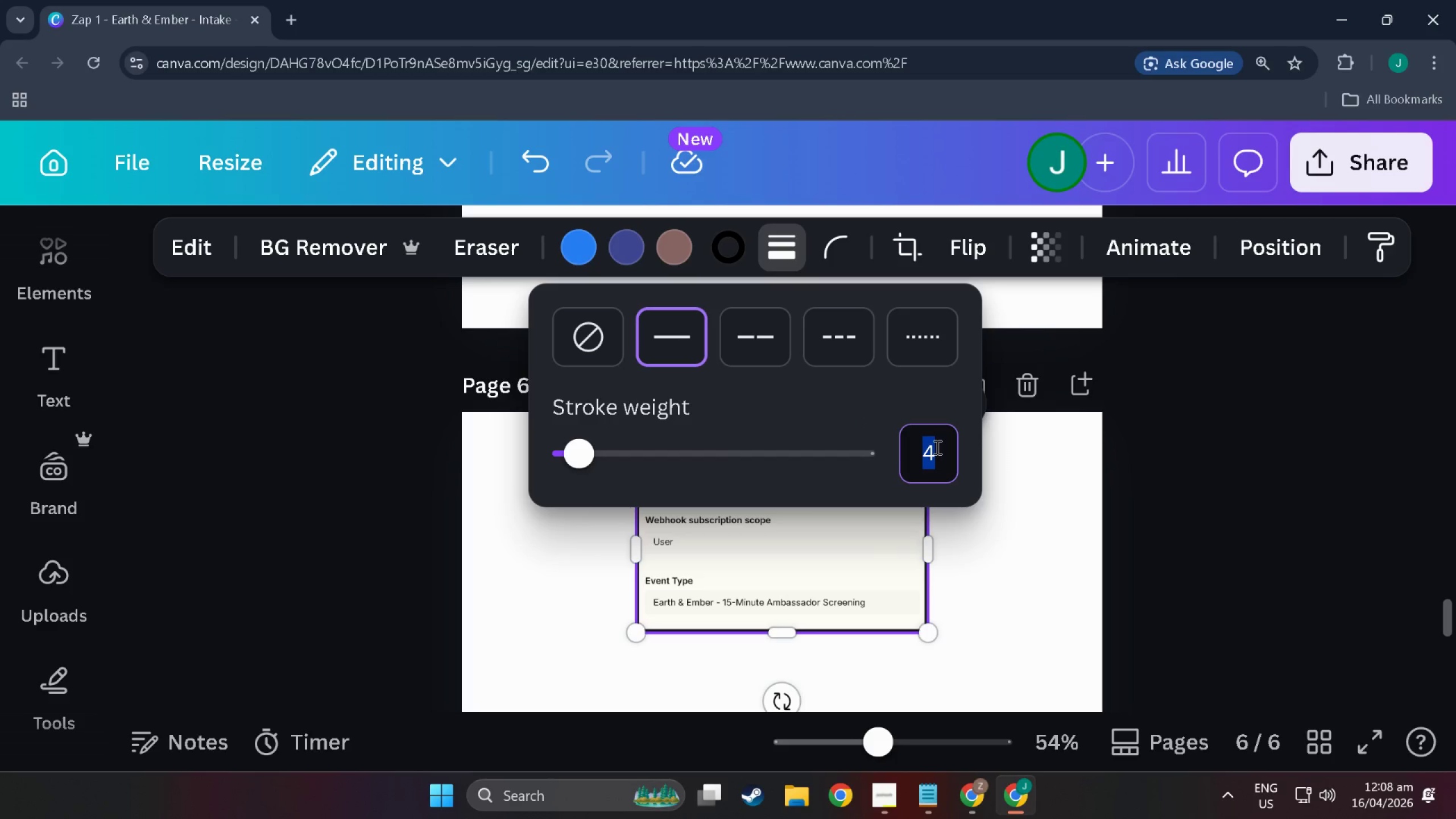 
key(Numpad1)
 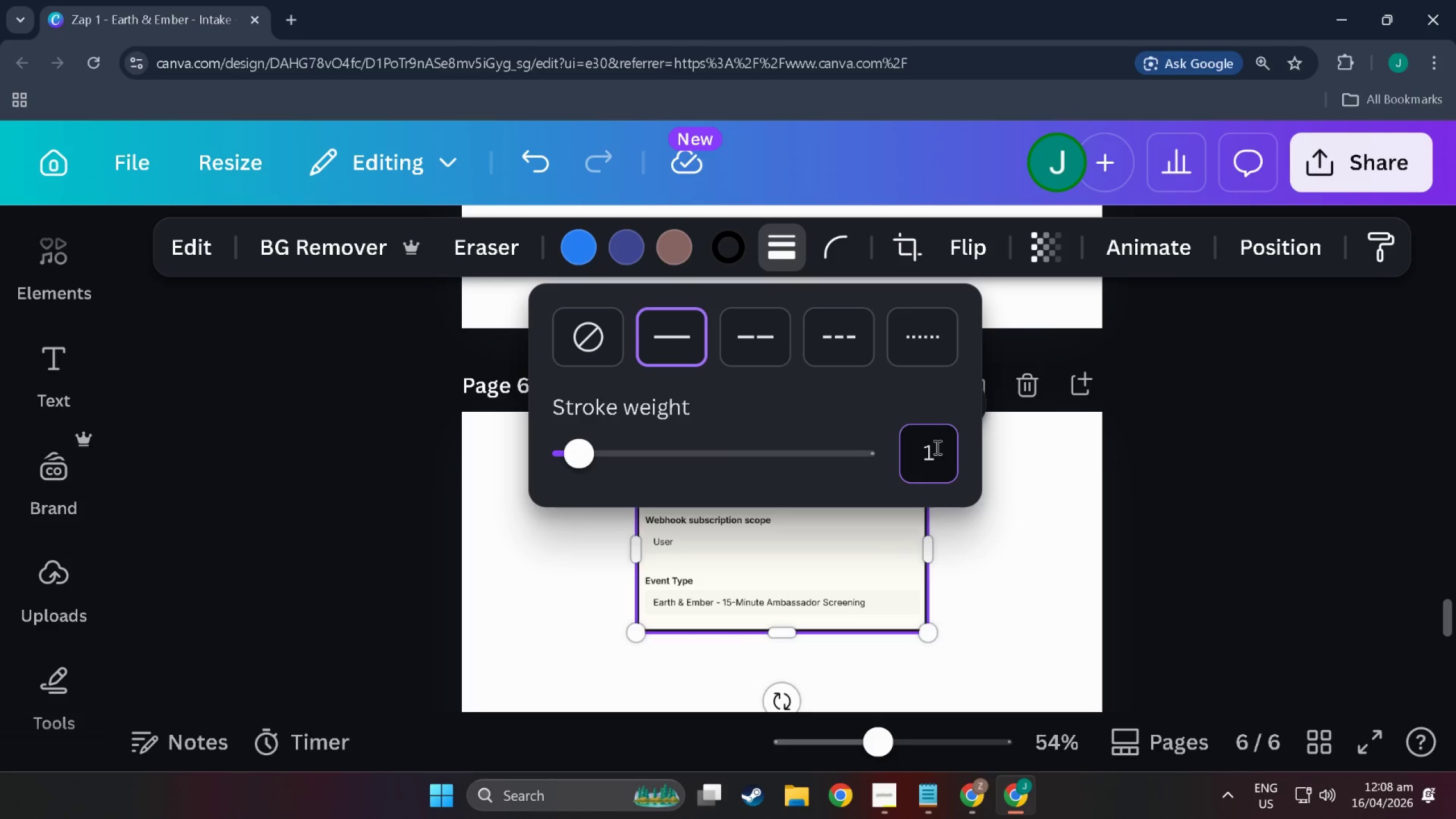 
key(NumpadEnter)
 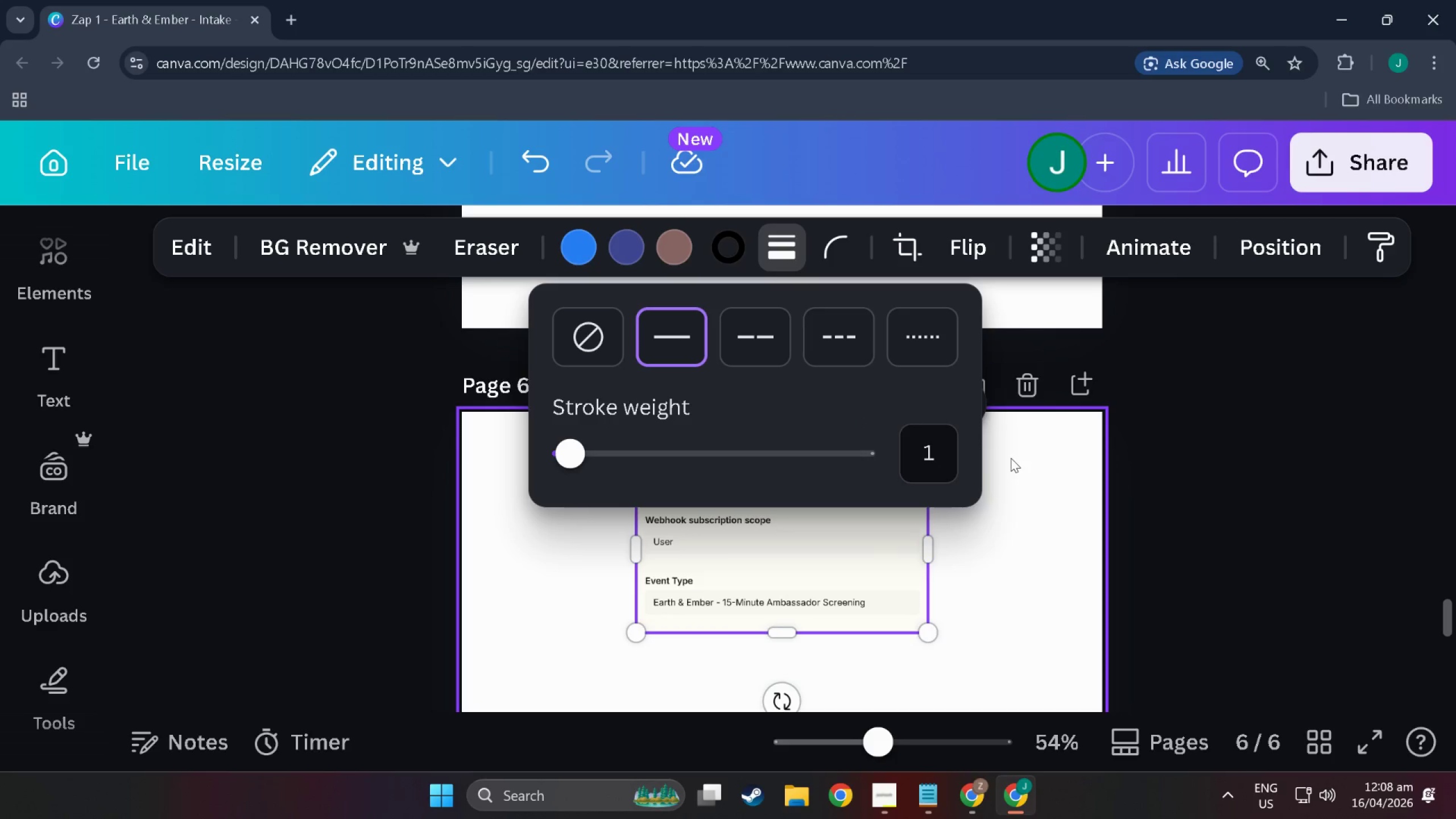 
left_click([1035, 466])
 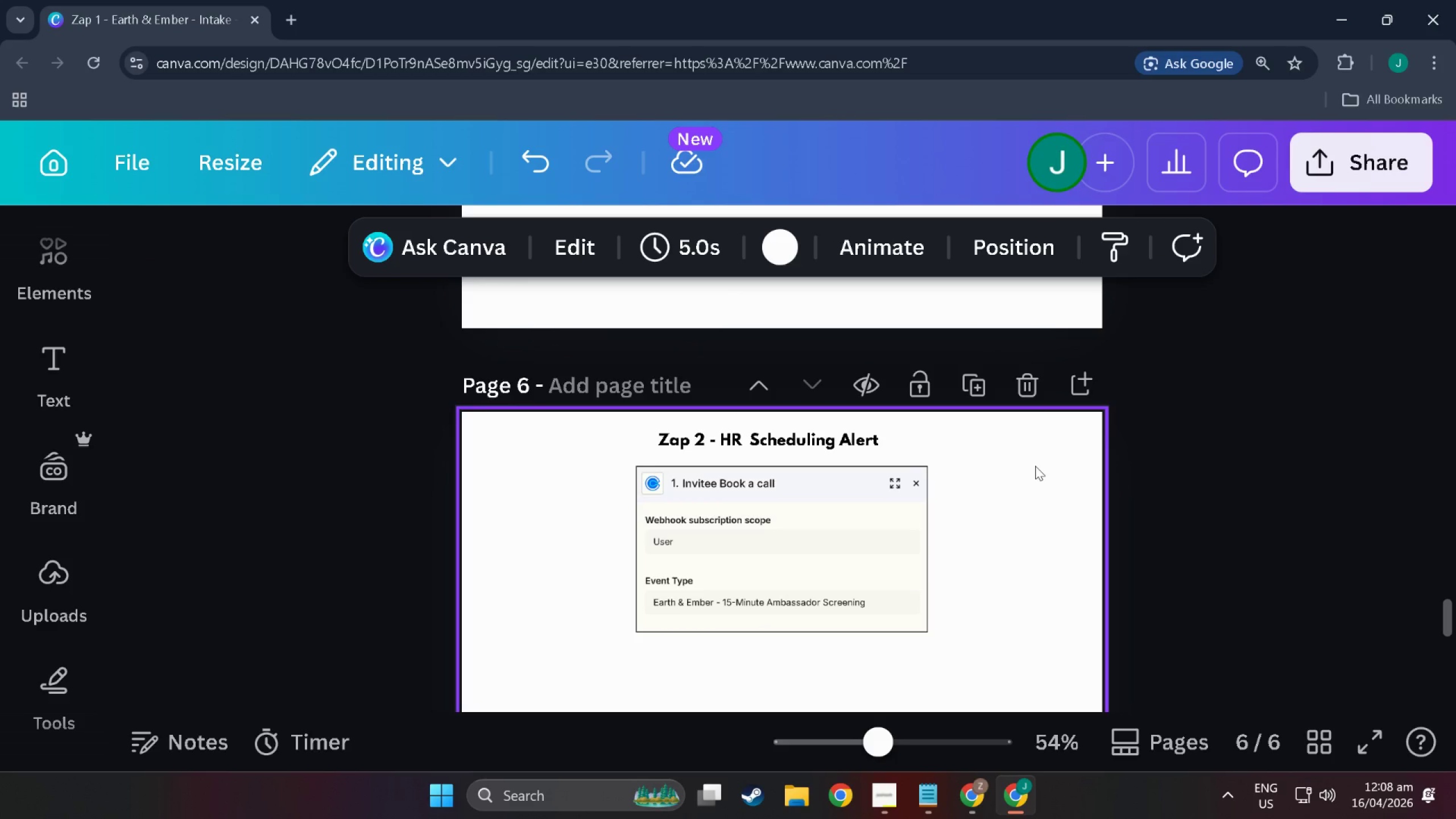 
wait(16.69)
 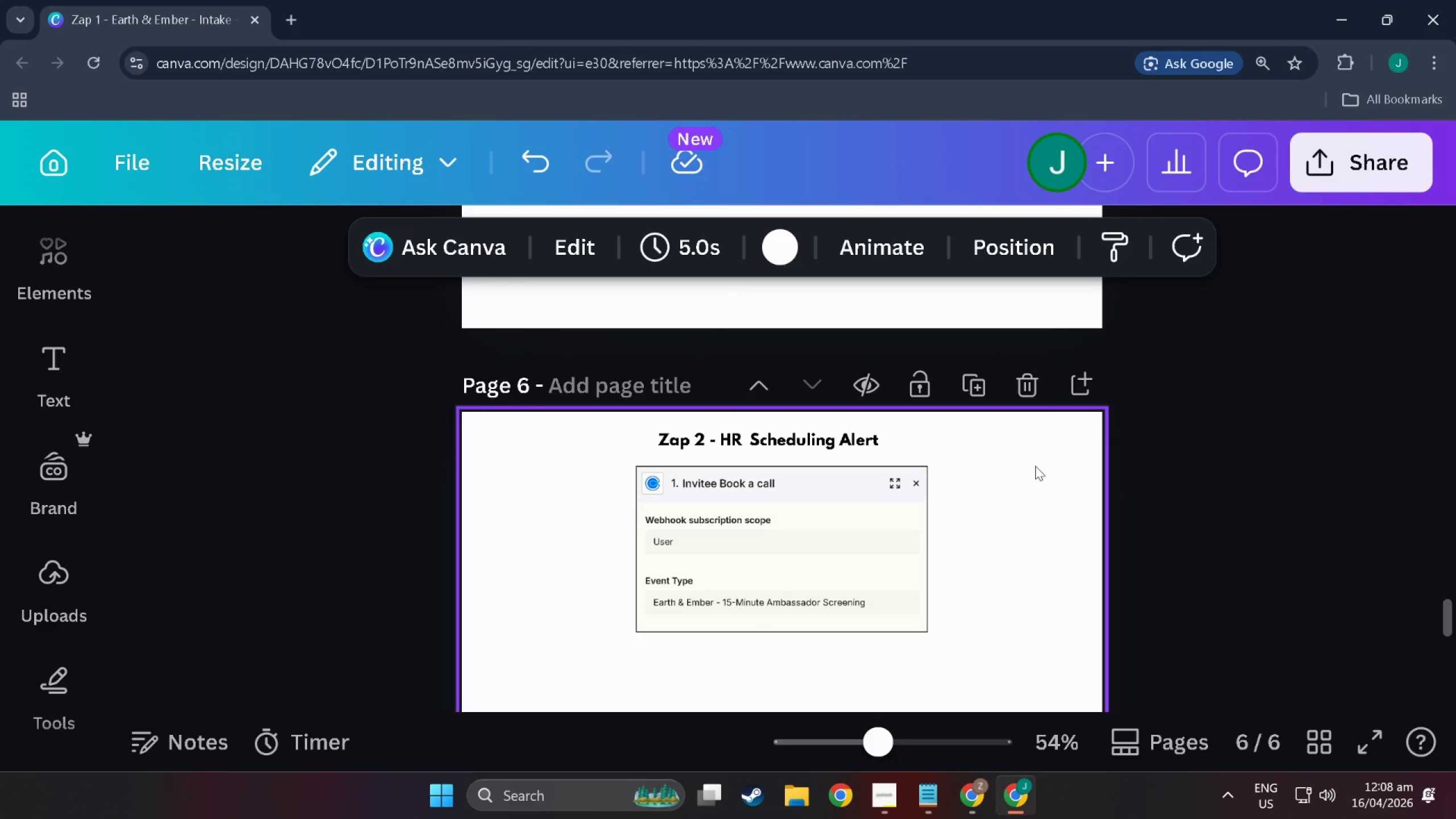 
scroll: coordinate [936, 440], scroll_direction: down, amount: 7.0
 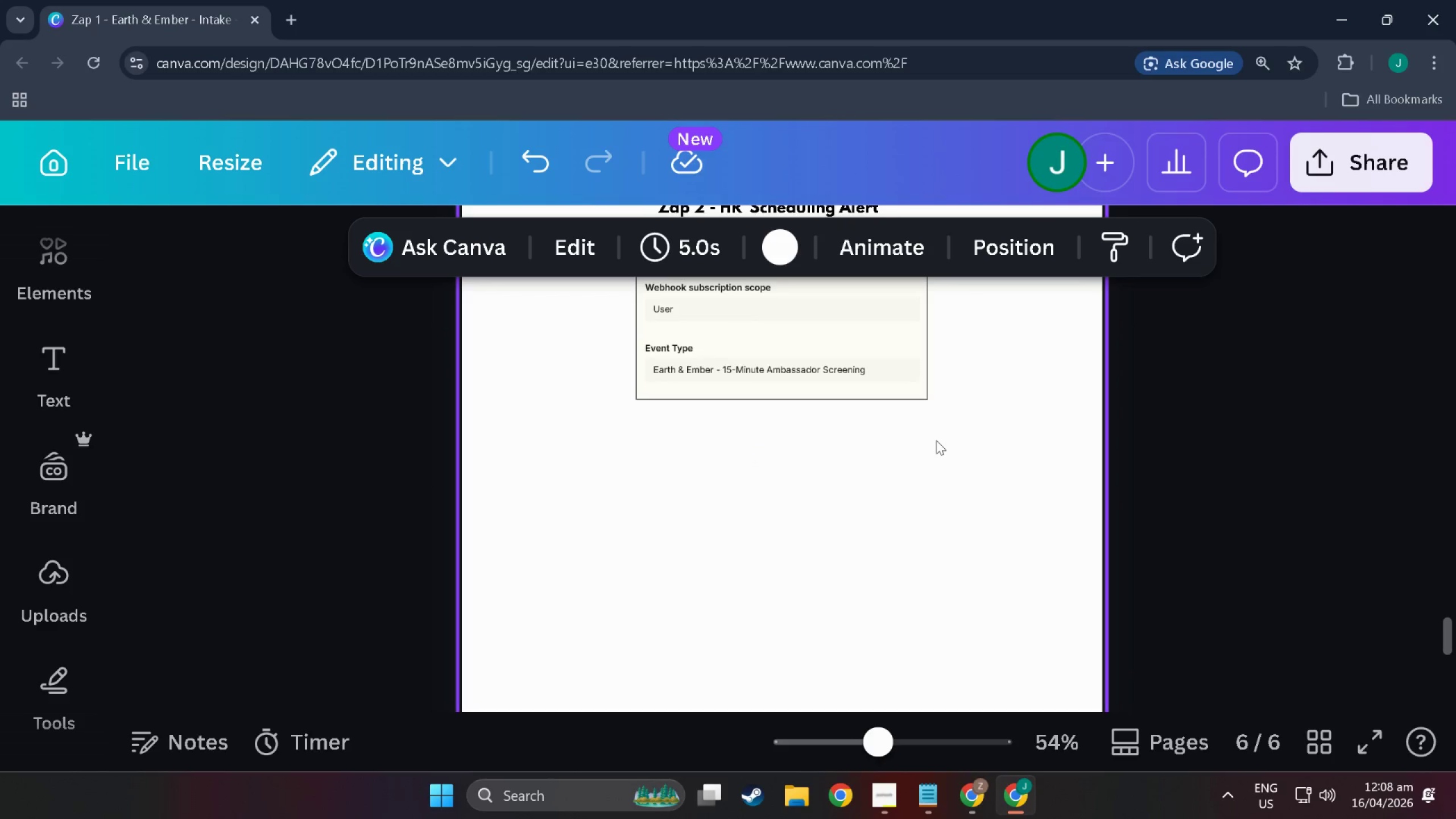 
scroll: coordinate [853, 431], scroll_direction: none, amount: 0.0
 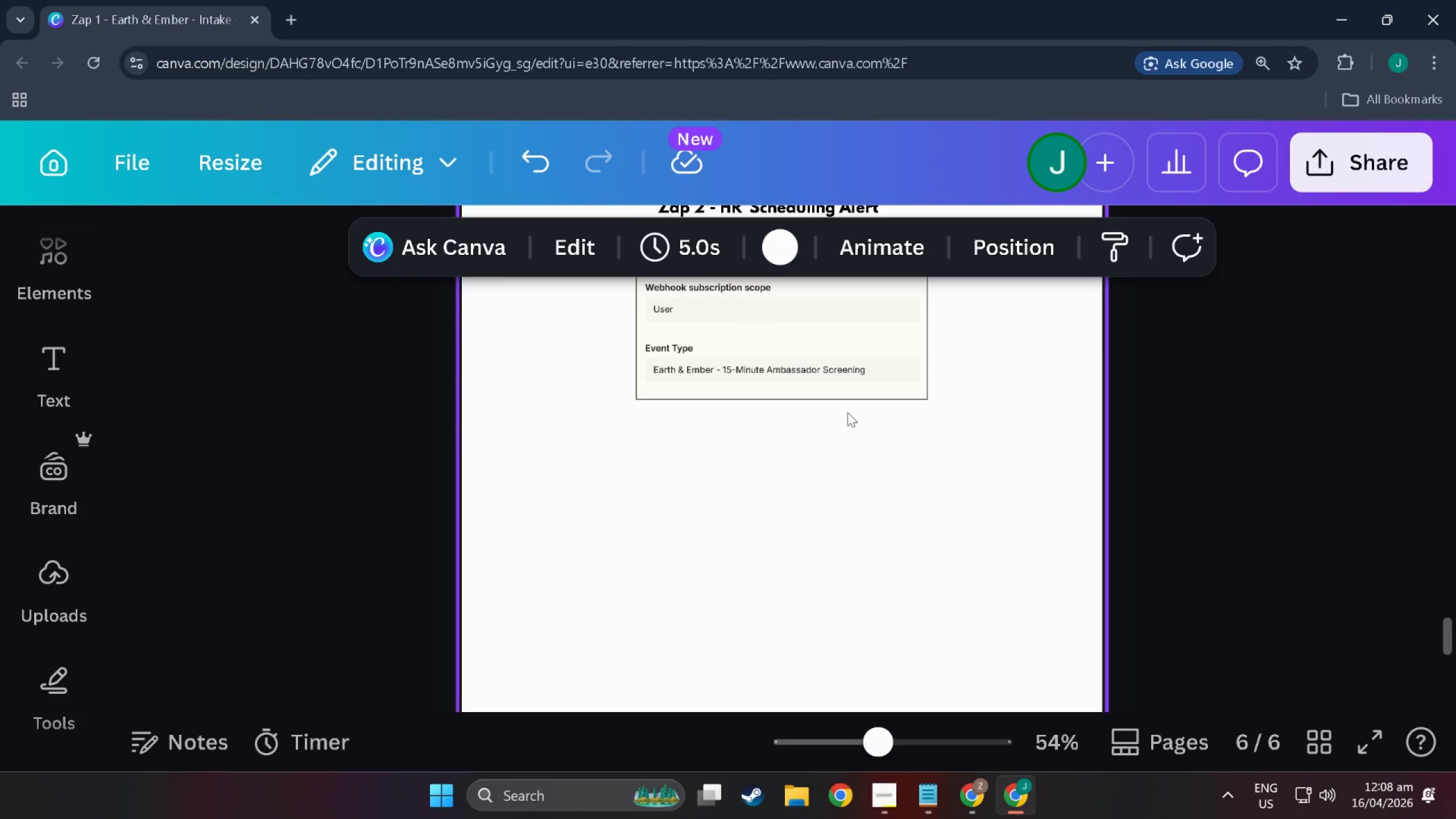 
left_click([932, 431])
 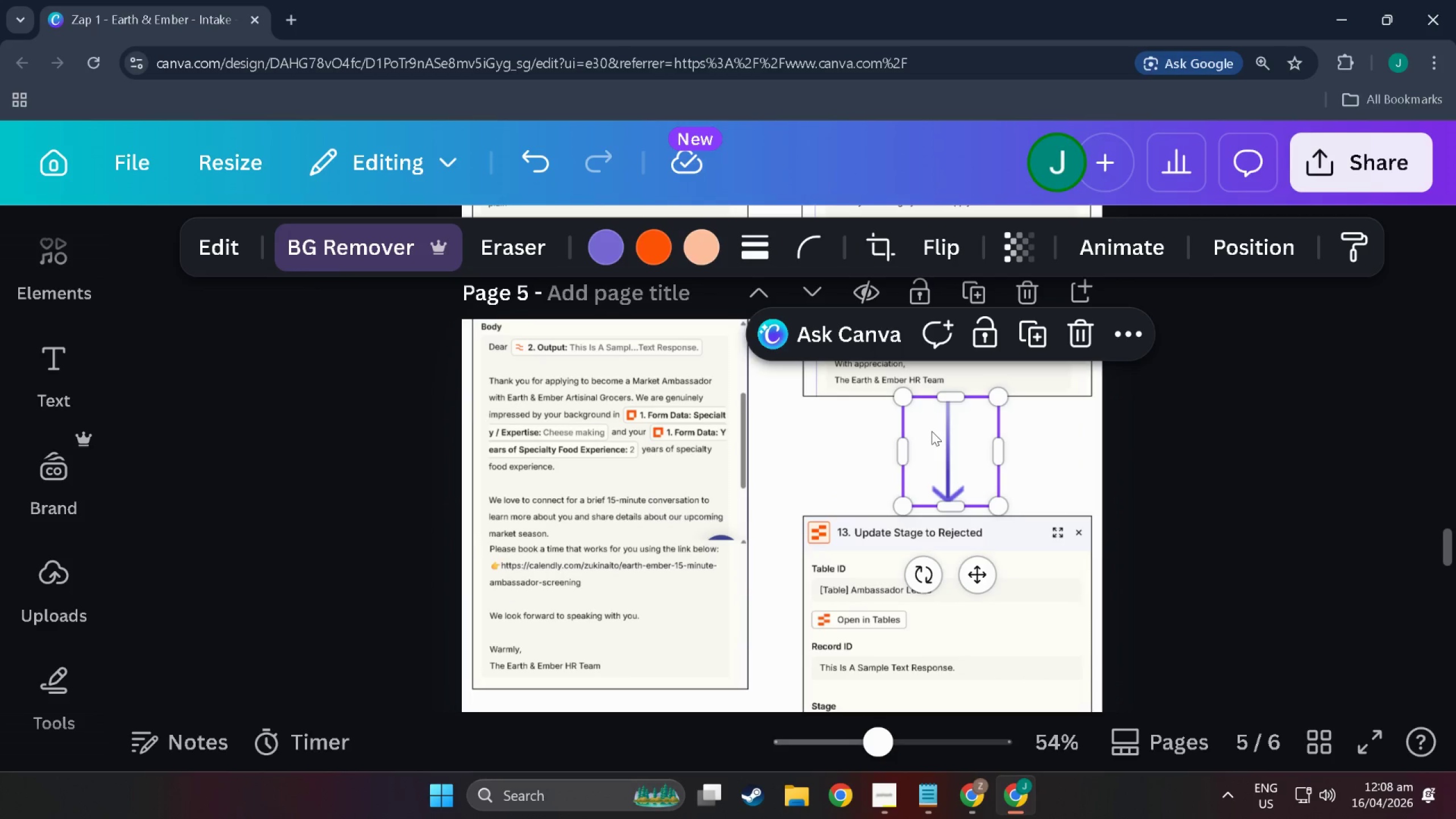 
scroll: coordinate [841, 432], scroll_direction: up, amount: 34.0
 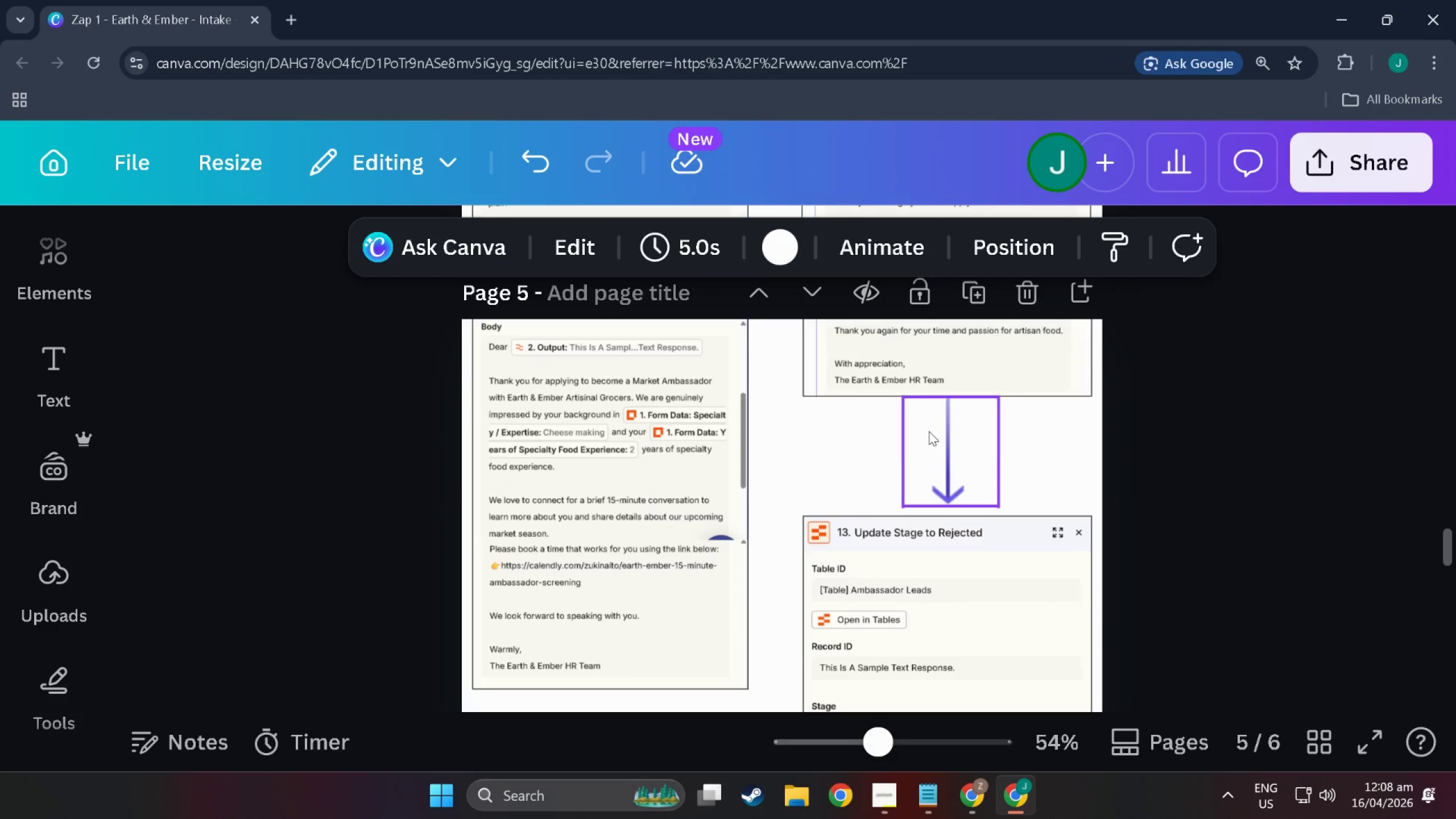 
key(Control+C)
 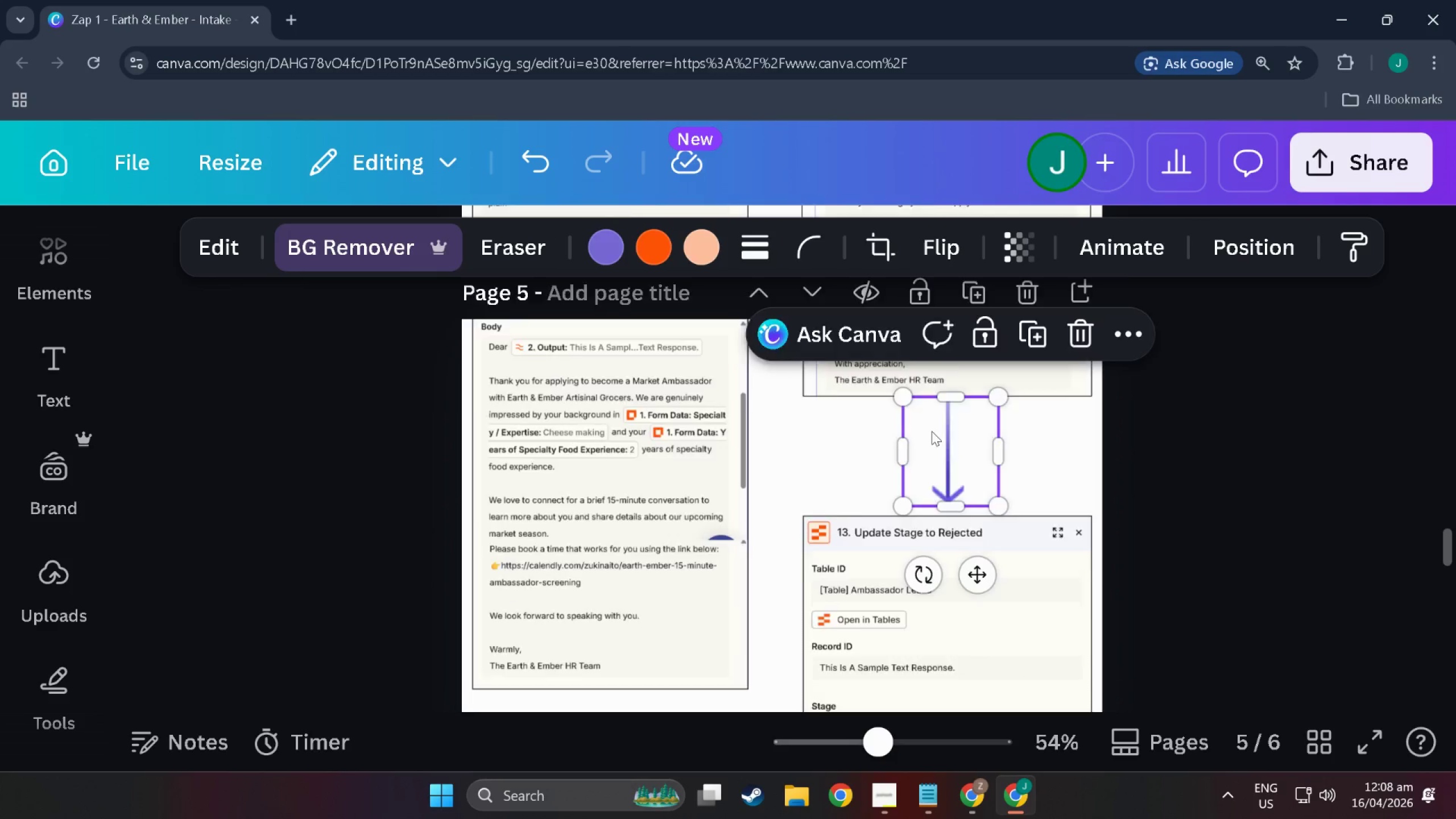 
left_click([772, 541])
 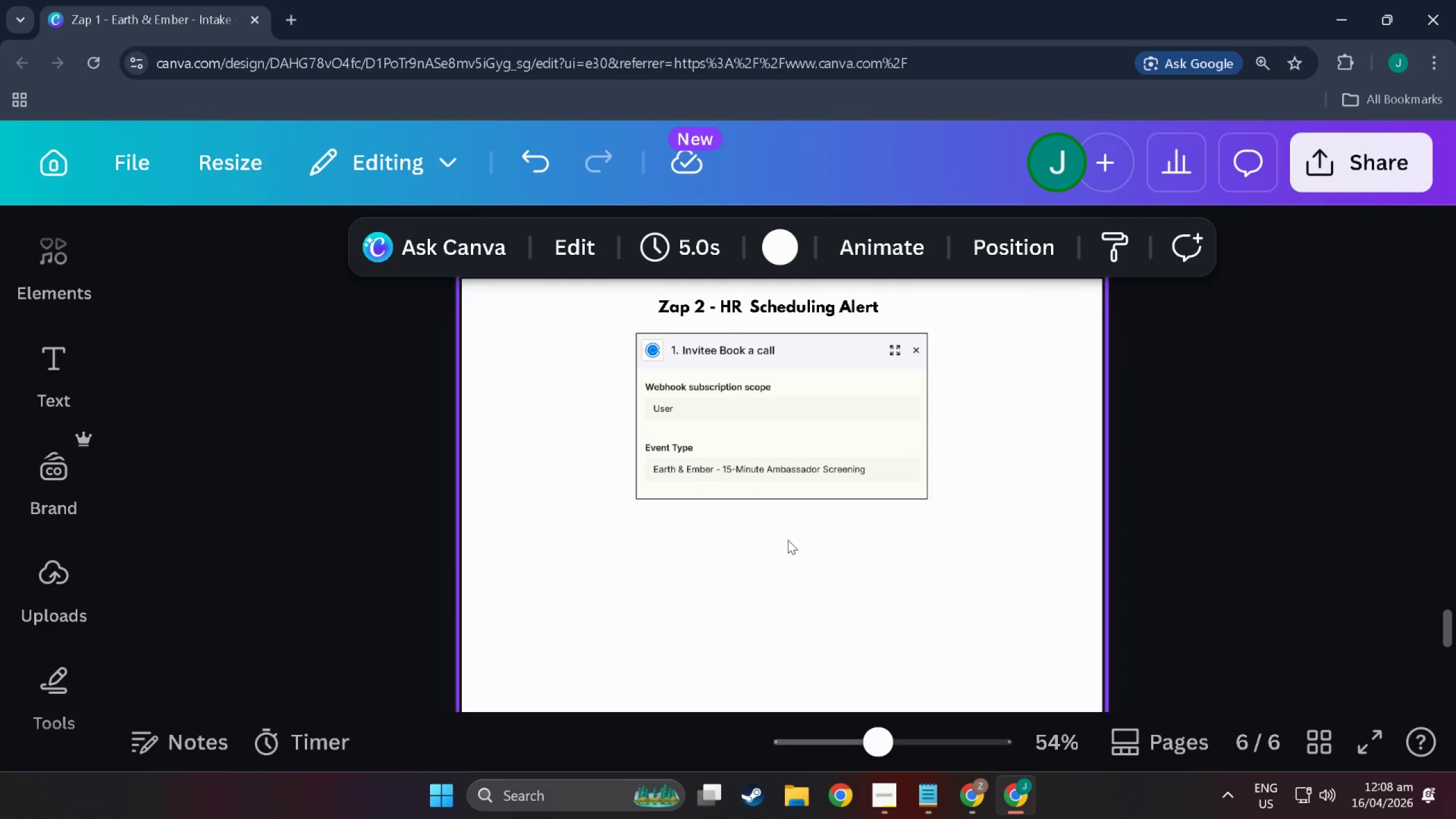 
scroll: coordinate [850, 473], scroll_direction: down, amount: 31.0
 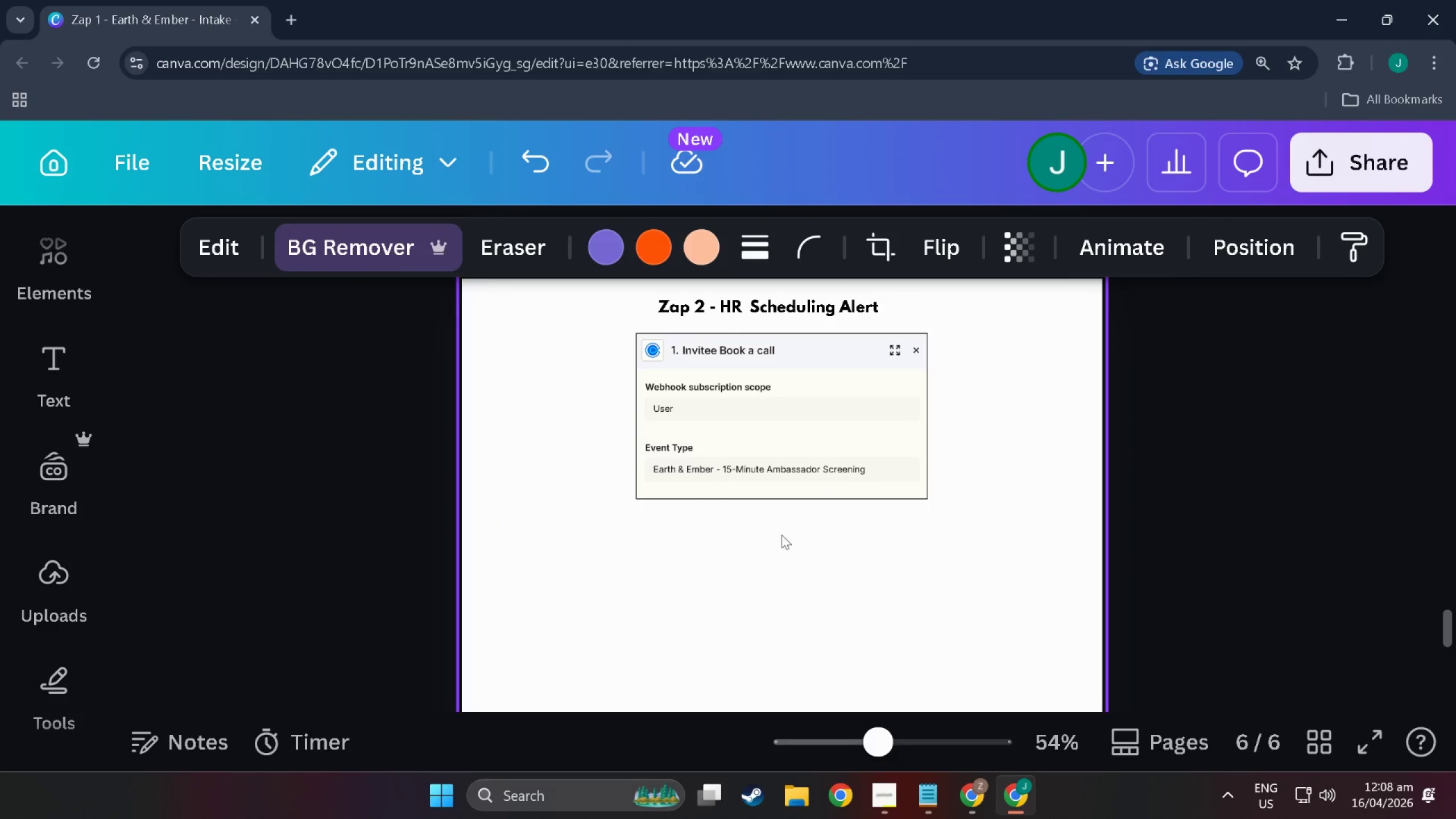 
key(Control+V)
 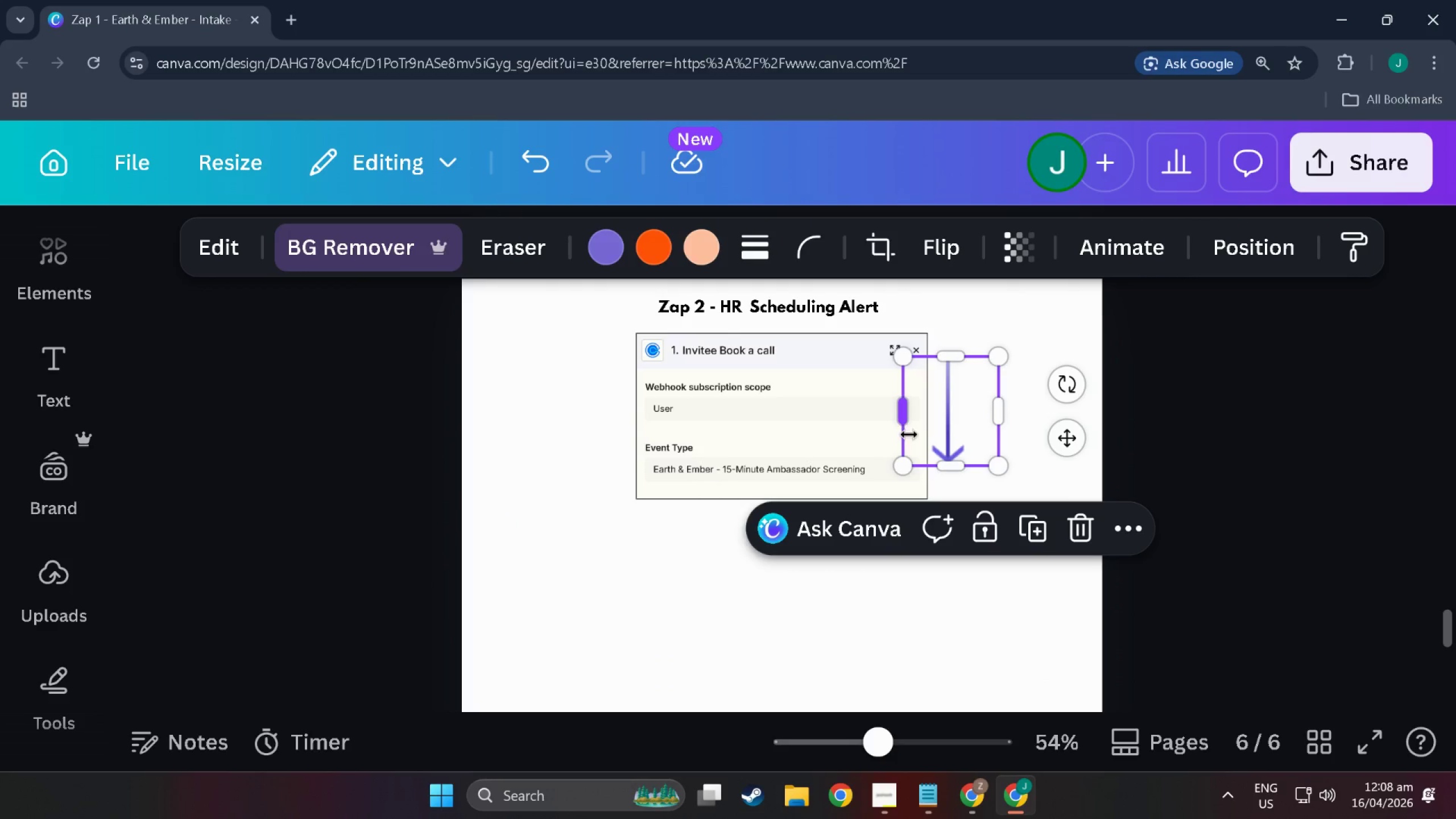 
left_click_drag(start_coordinate=[941, 428], to_coordinate=[772, 571])
 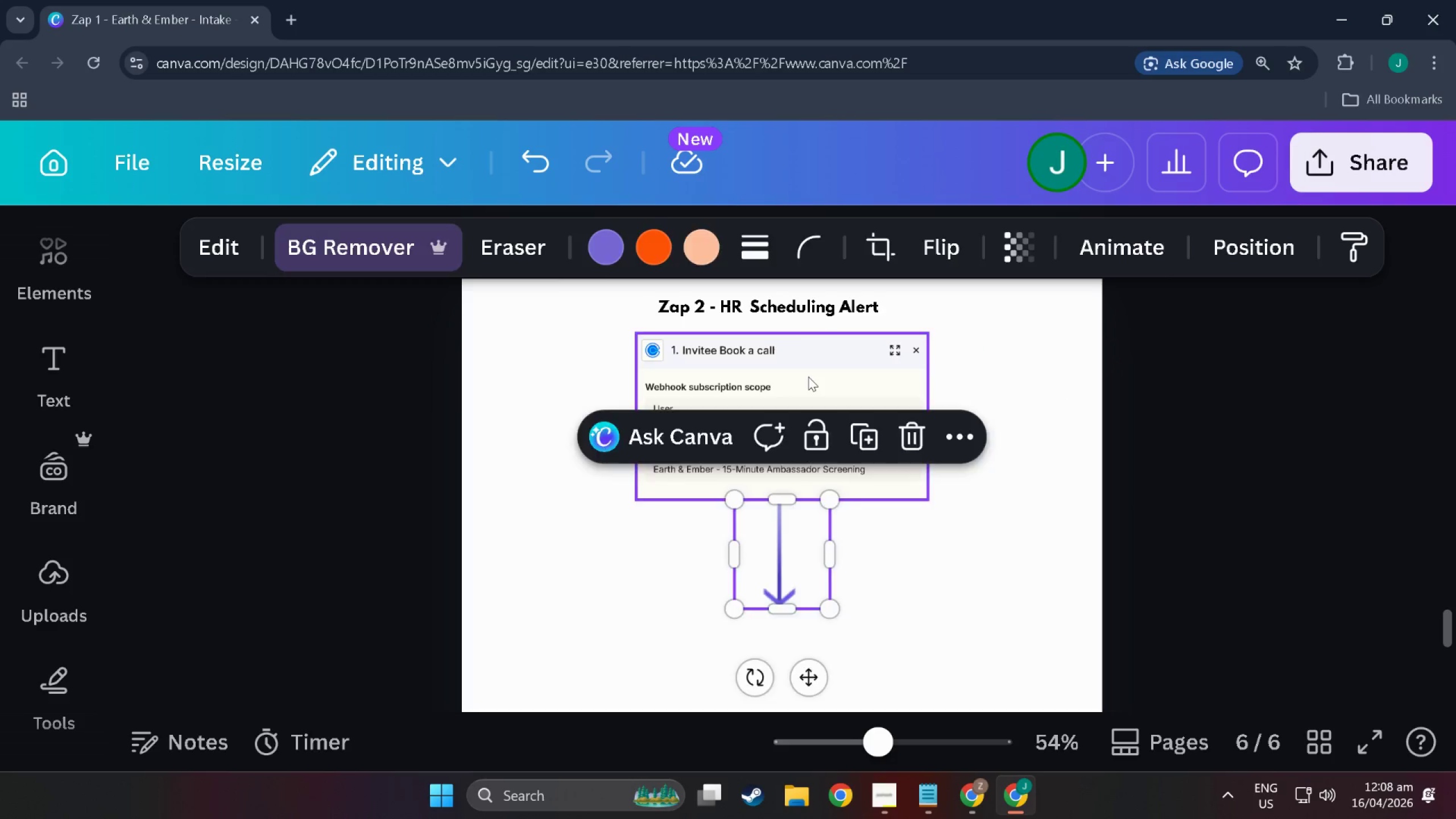 
left_click_drag(start_coordinate=[808, 377], to_coordinate=[805, 373])
 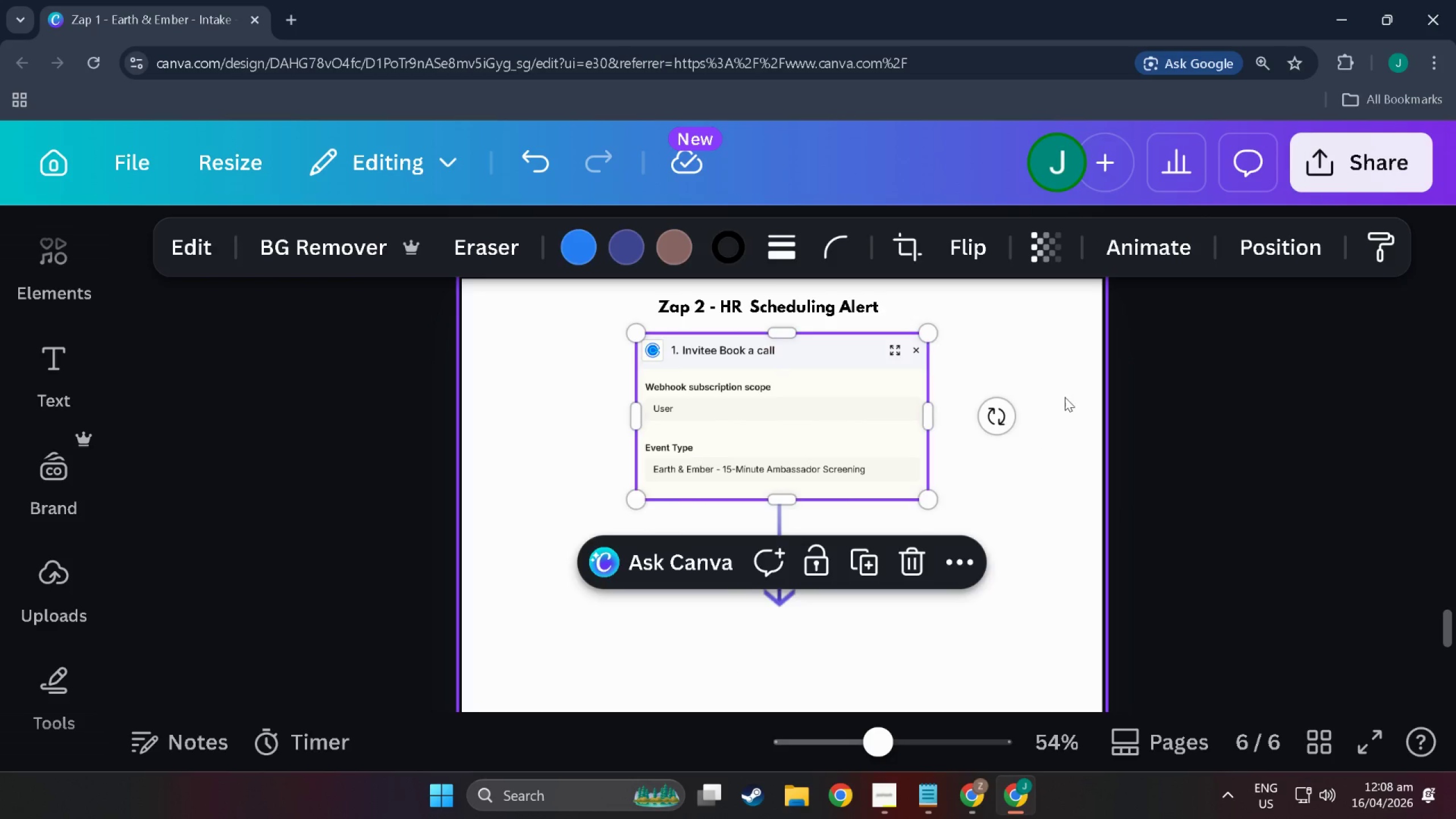 
left_click([1065, 397])
 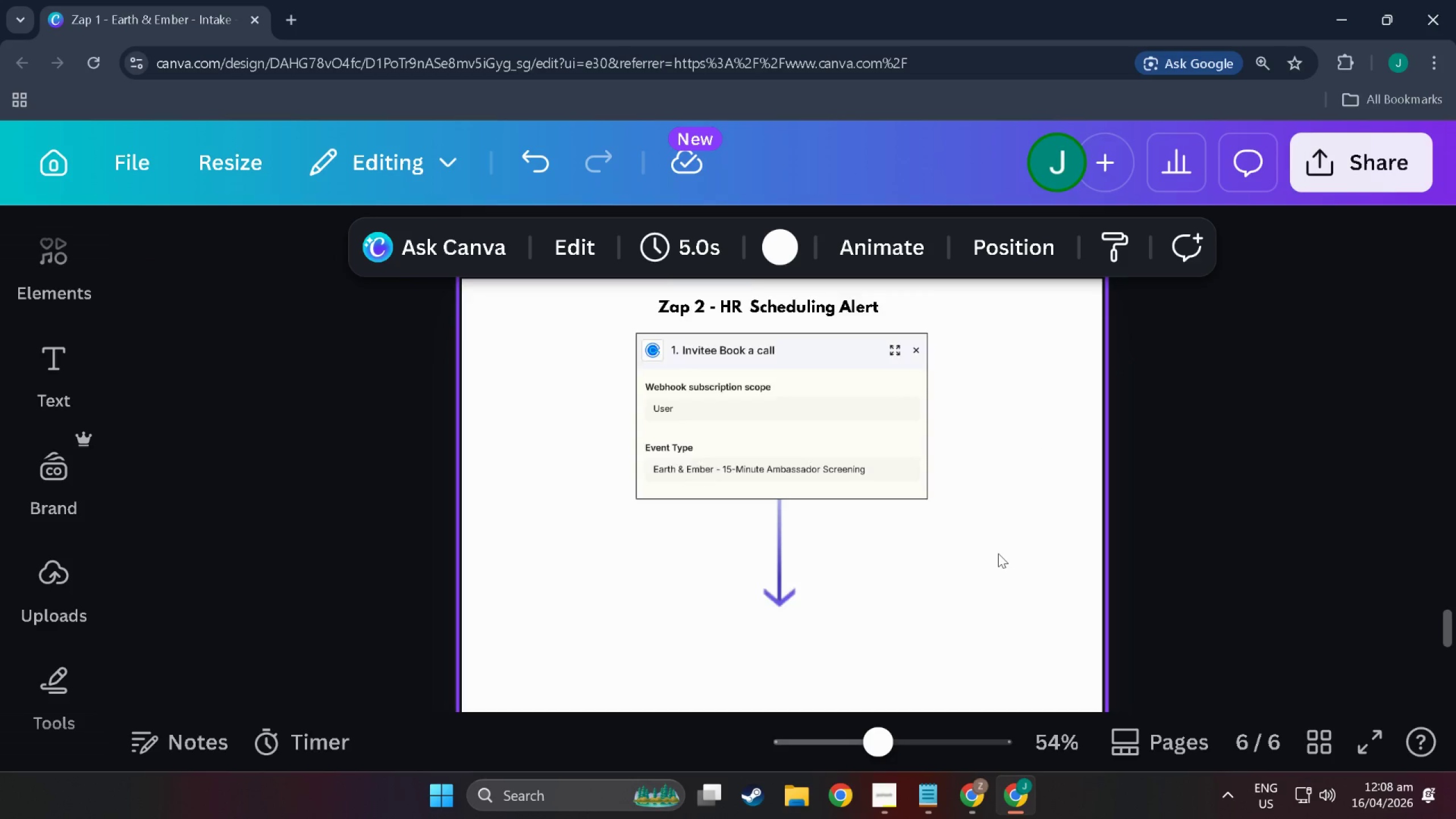 
scroll: coordinate [977, 553], scroll_direction: down, amount: 9.0
 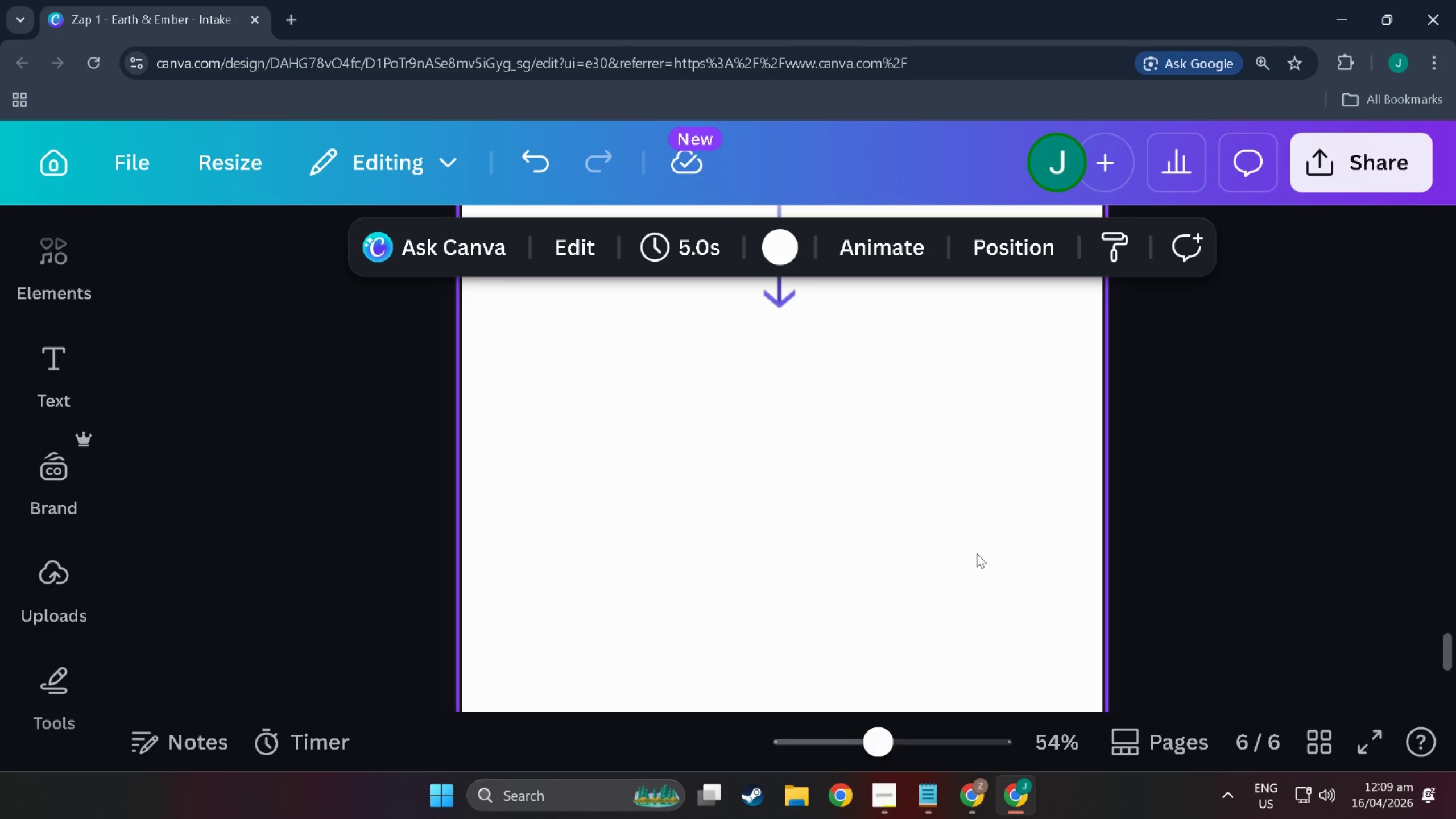 
wait(10.69)
 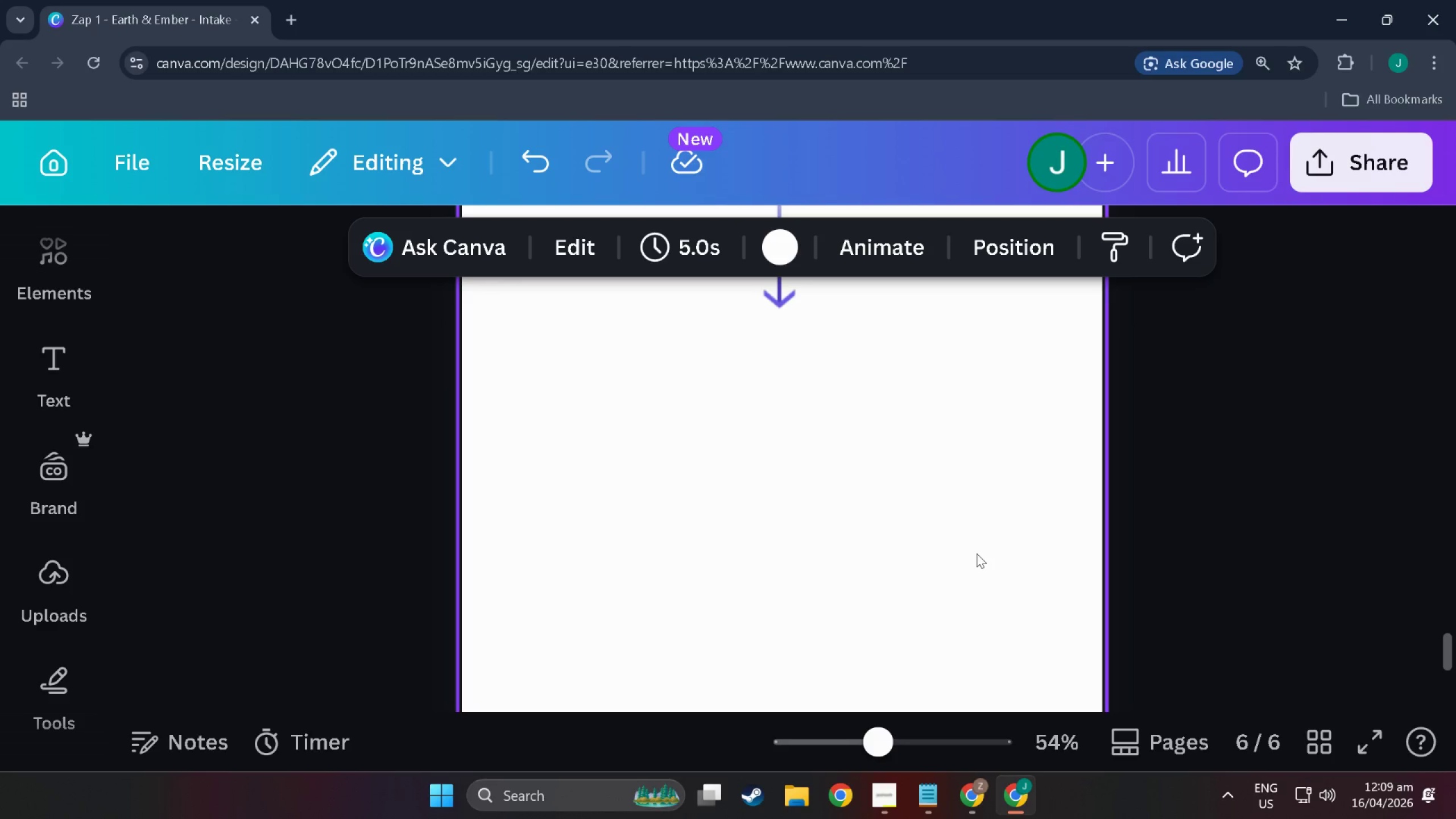 
scroll: coordinate [955, 559], scroll_direction: down, amount: 7.0
 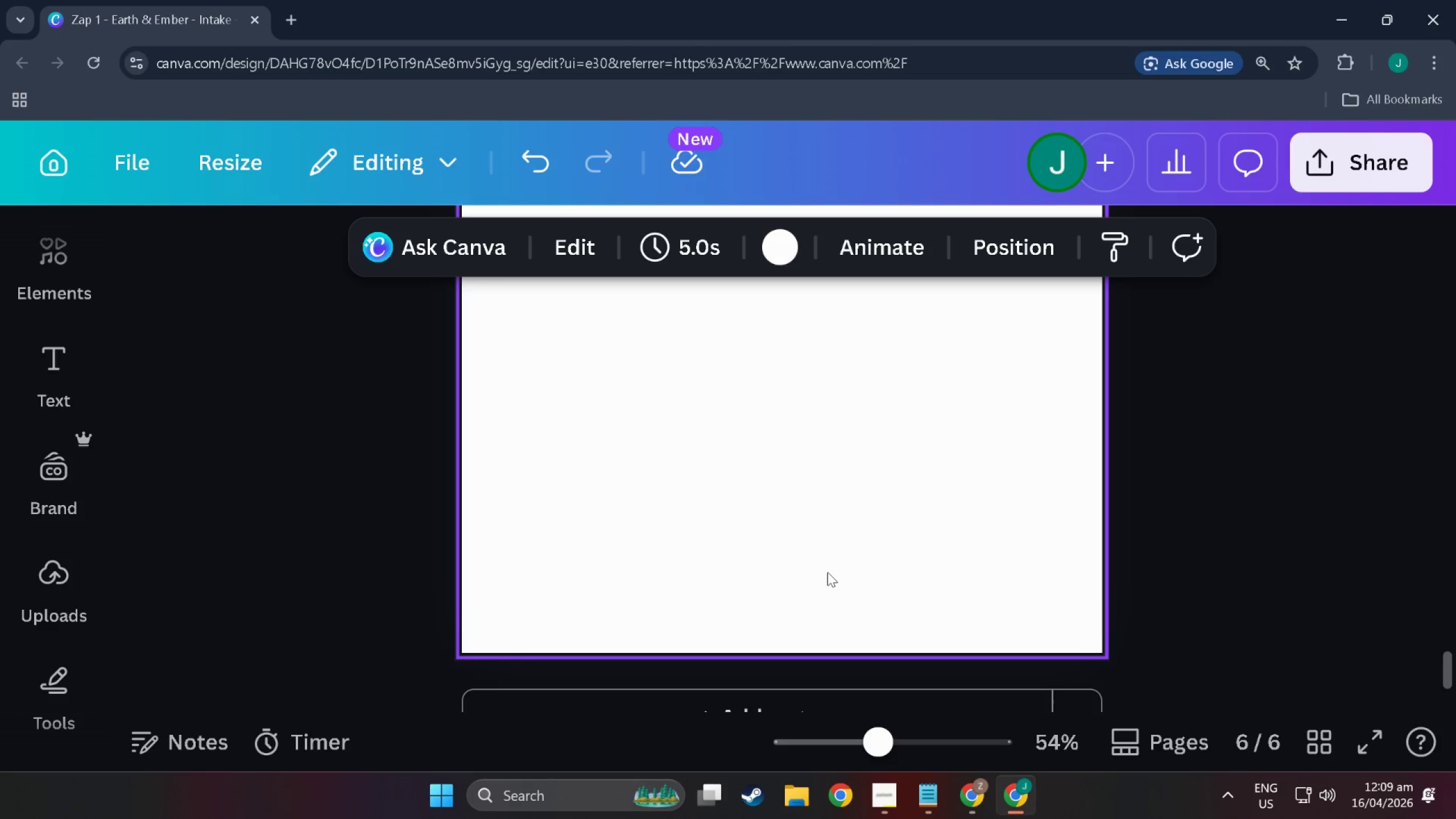 
wait(12.26)
 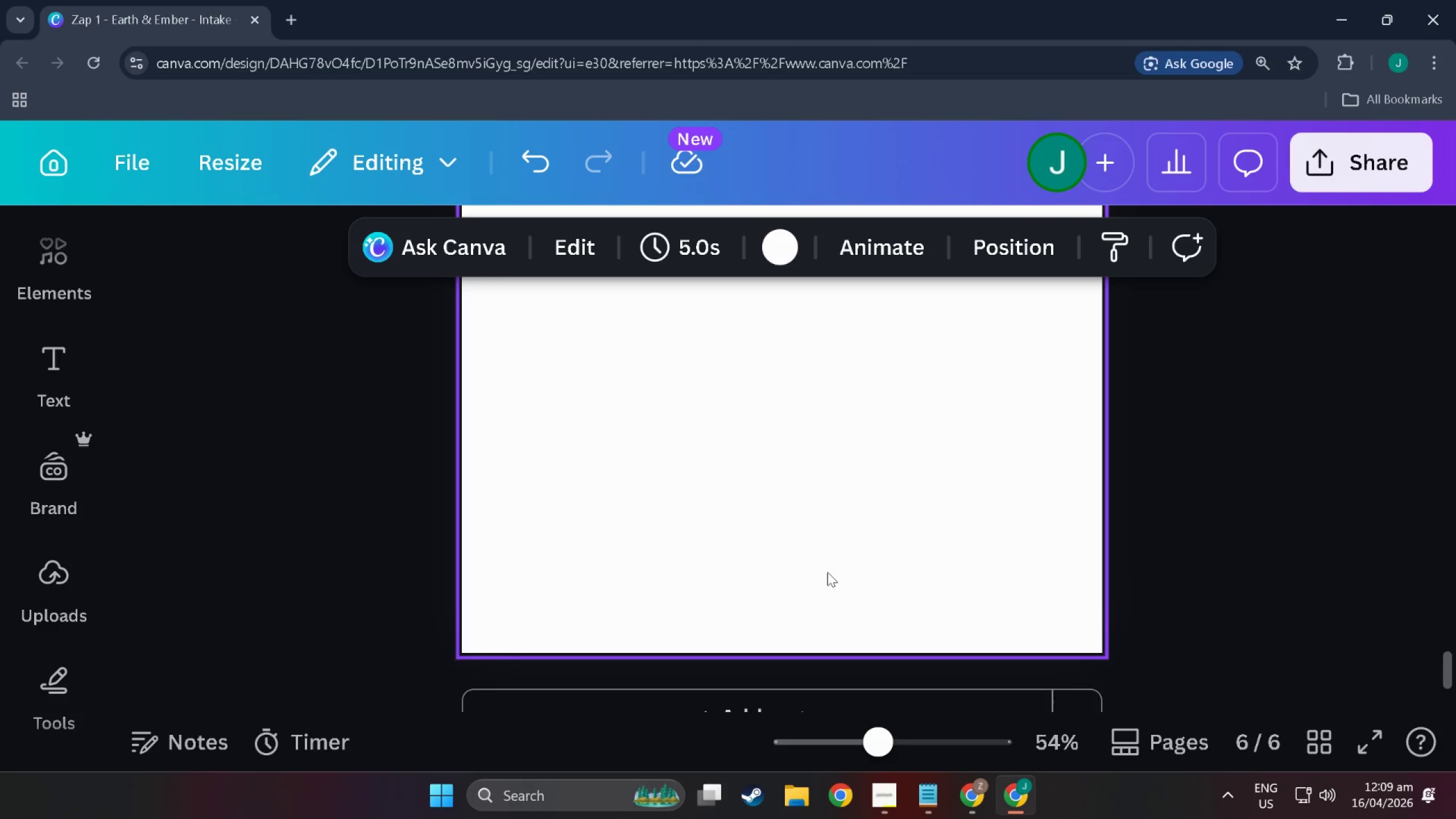 
scroll: coordinate [828, 571], scroll_direction: down, amount: 7.0
 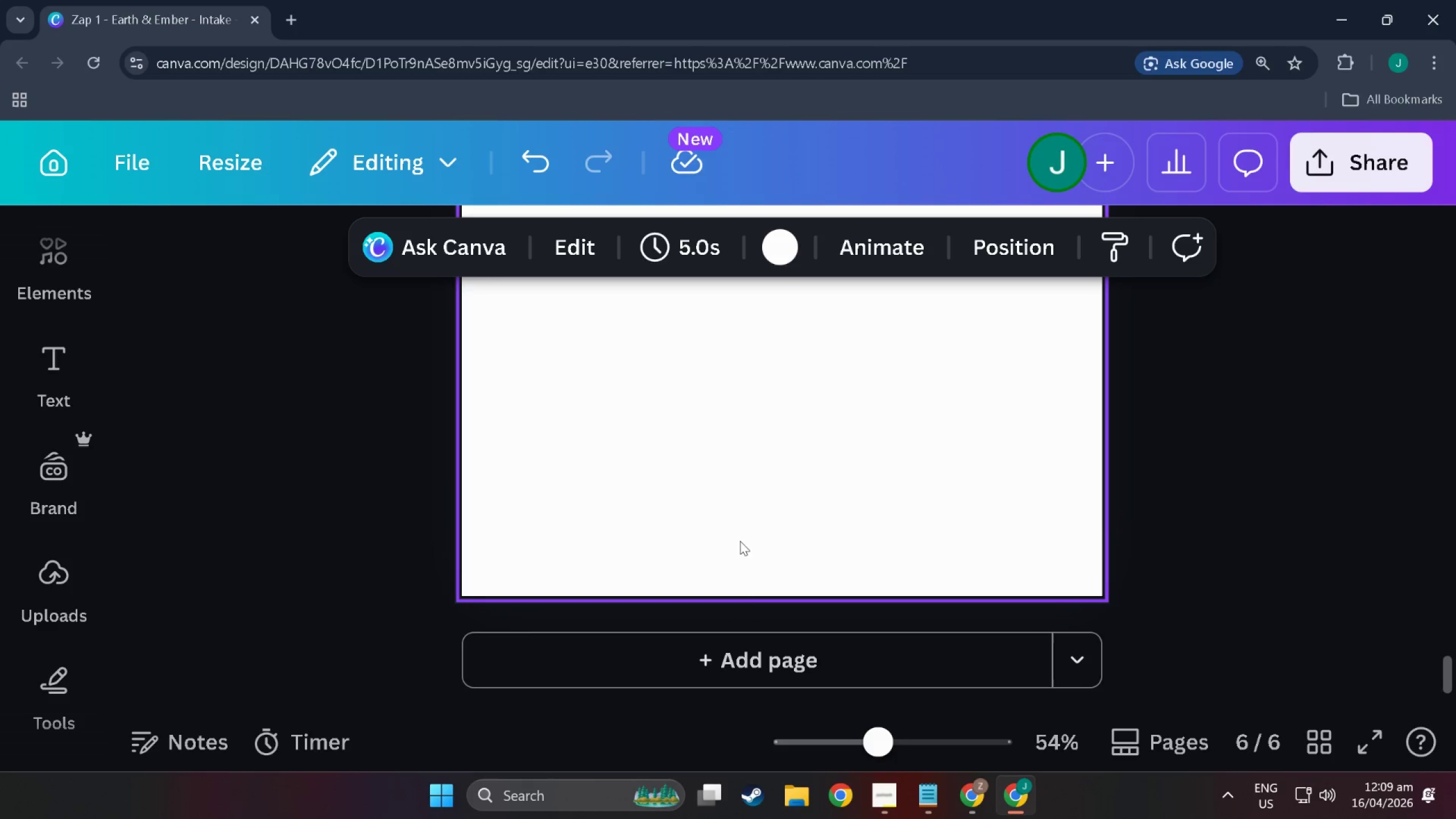 
key(Alt+Tab)
 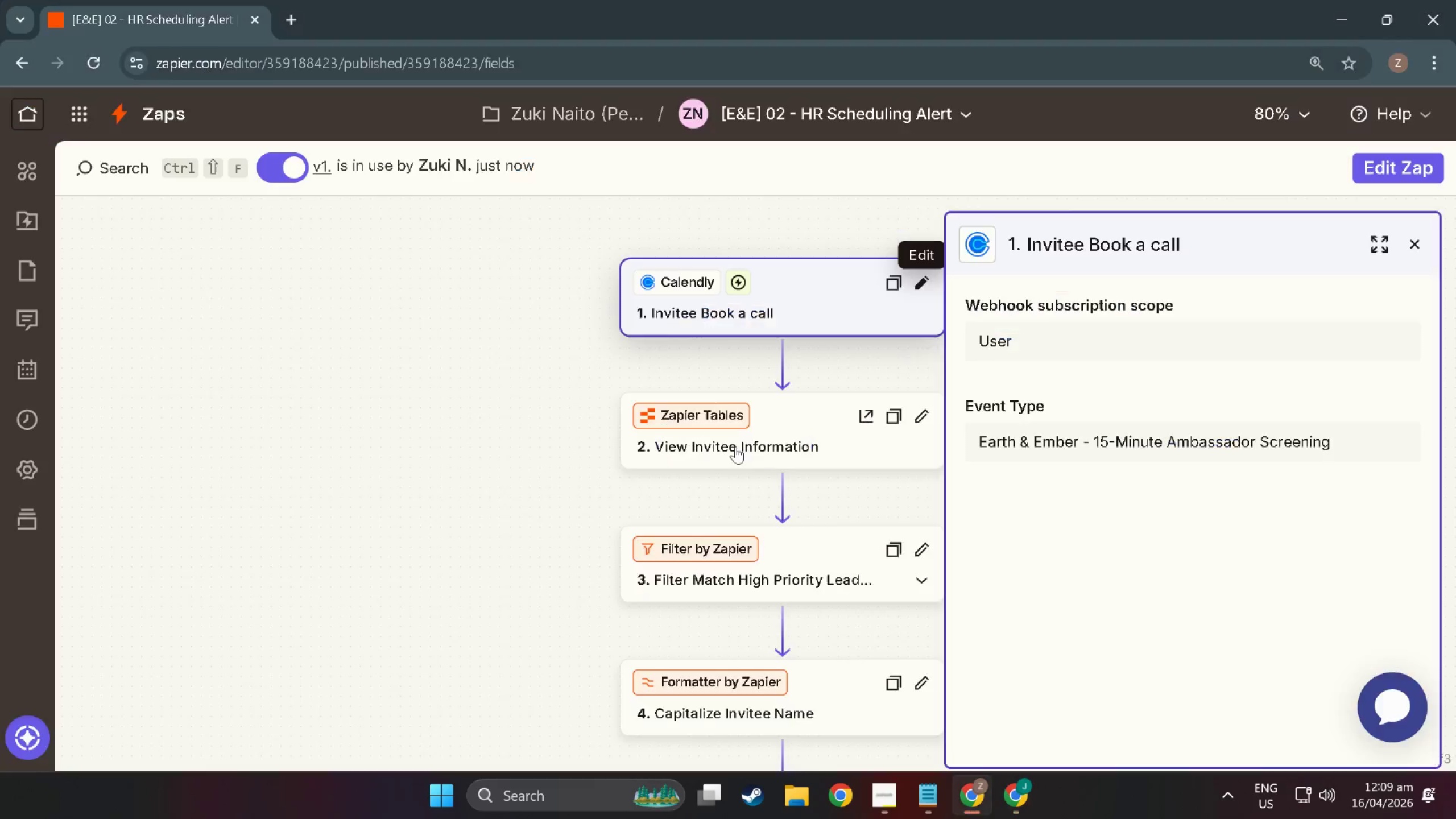 
scroll: coordinate [756, 594], scroll_direction: up, amount: 22.0
 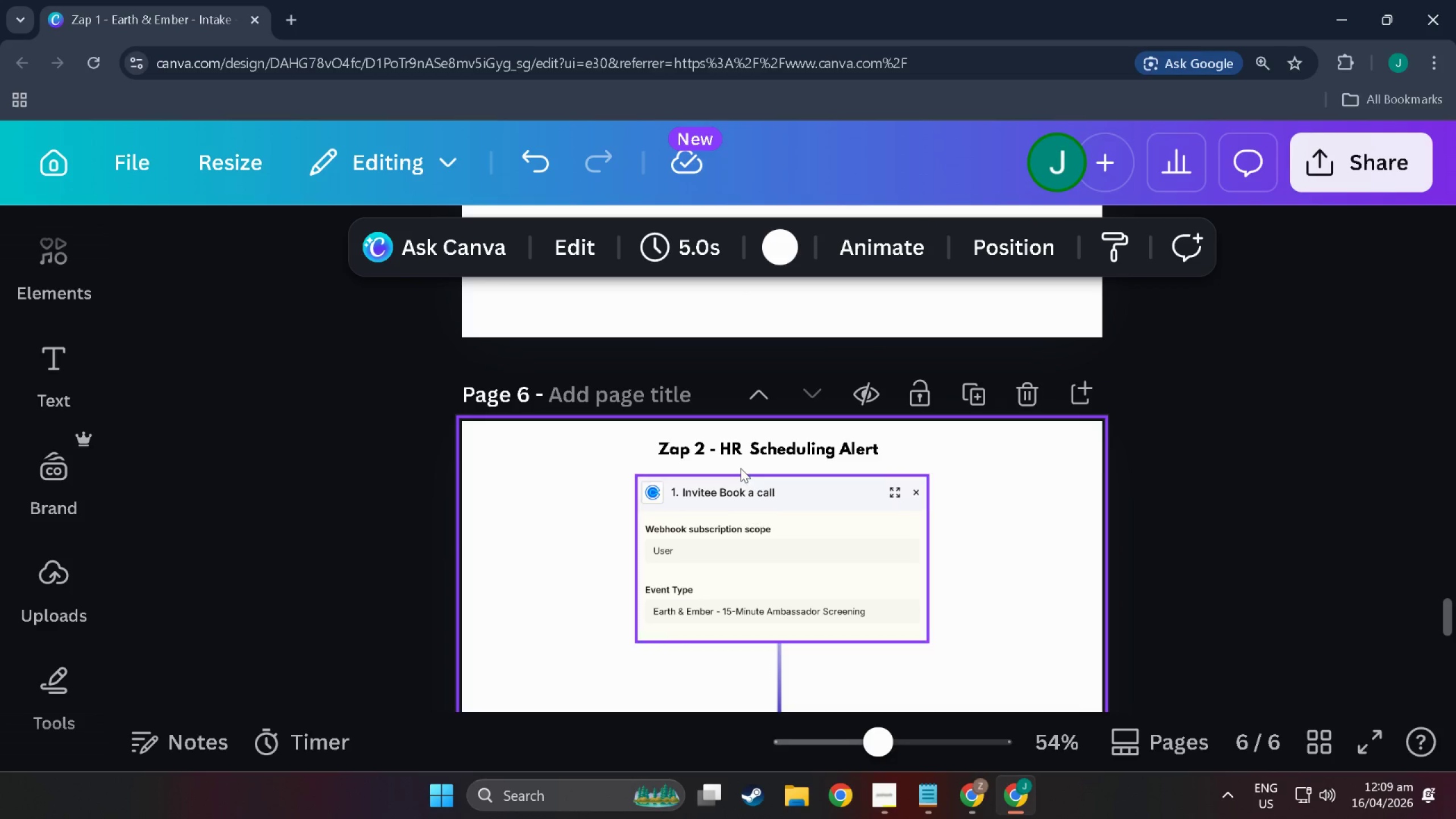 
scroll: coordinate [735, 446], scroll_direction: down, amount: 2.0
 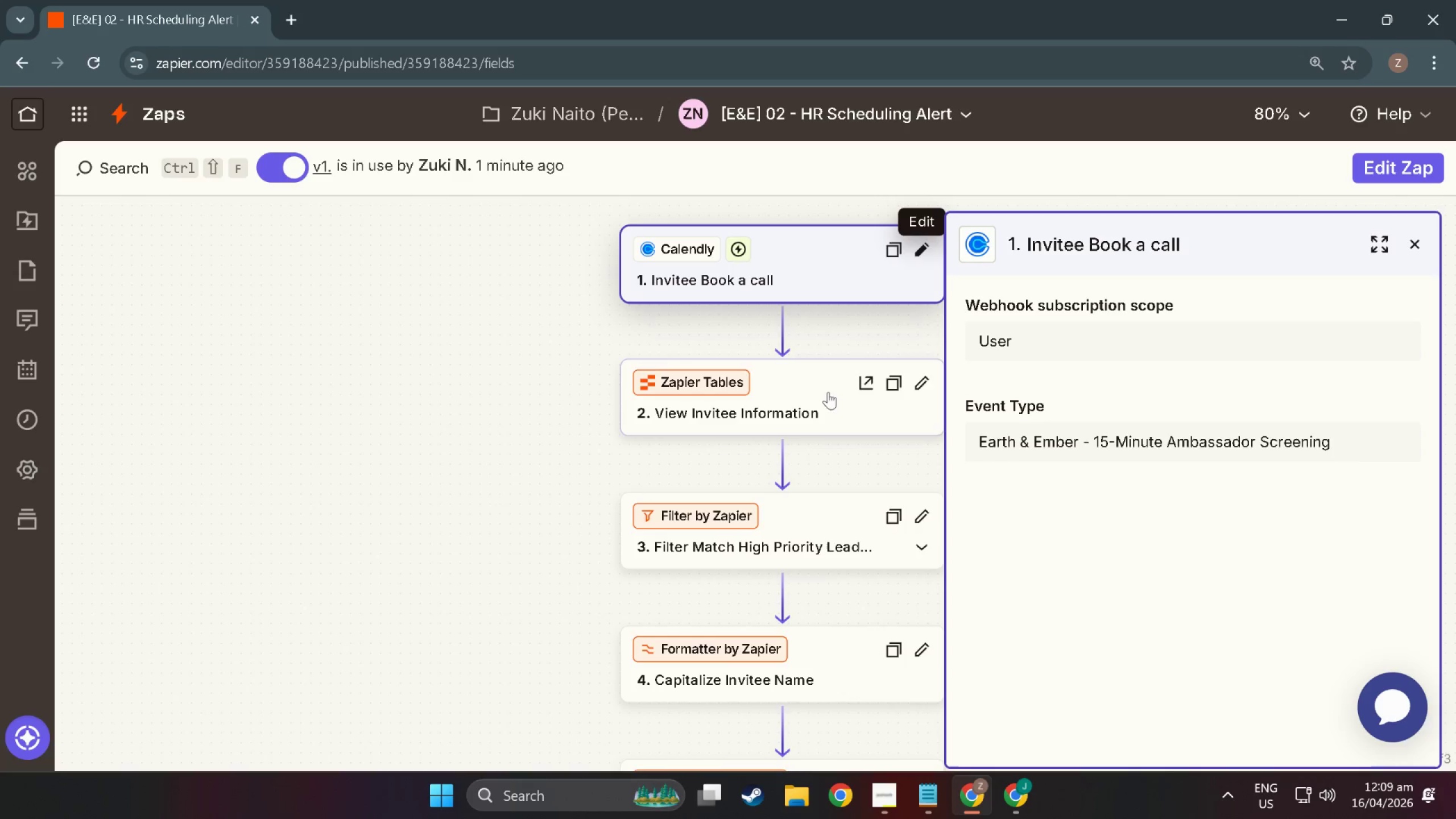 
left_click([828, 392])
 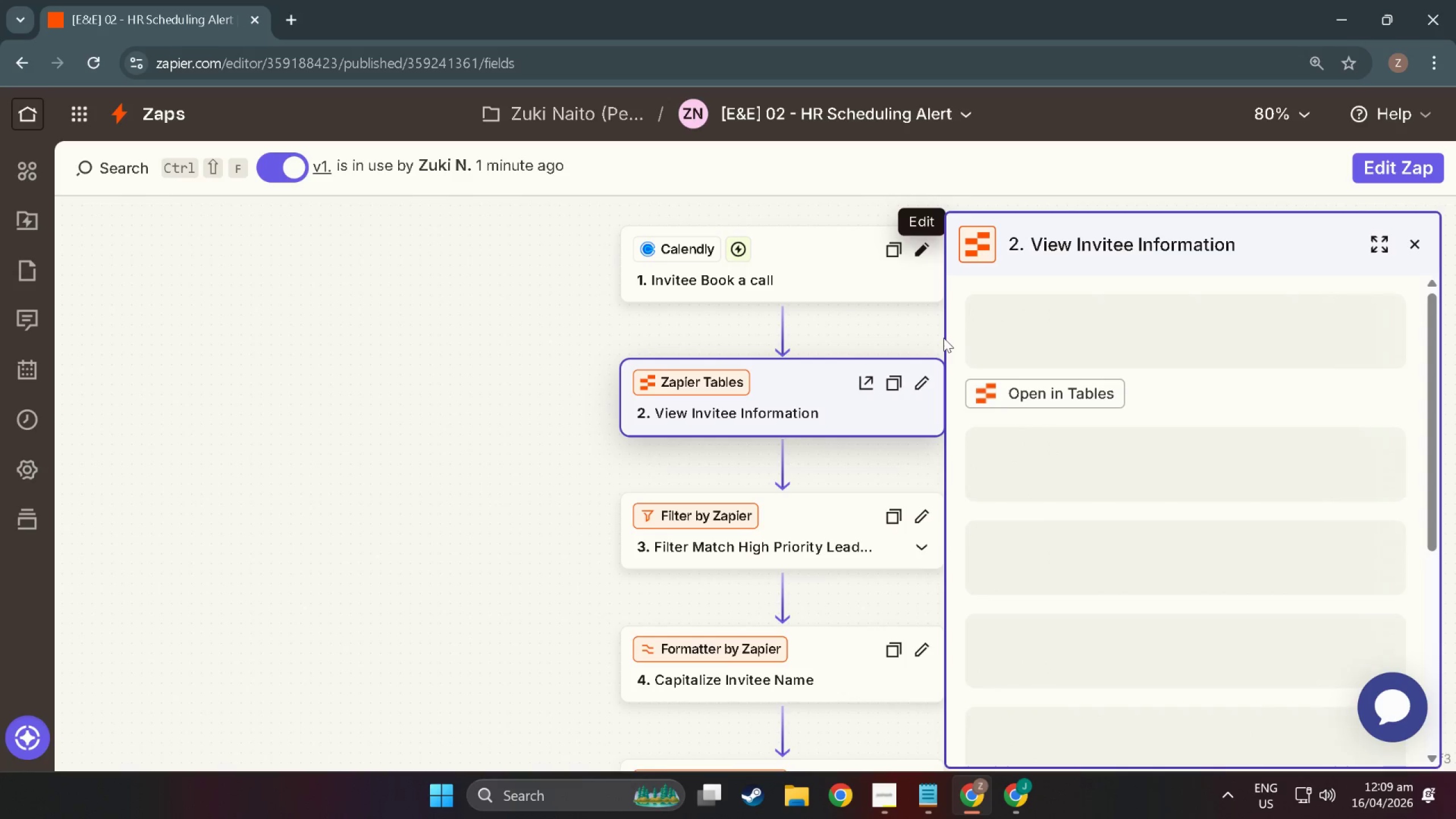 
scroll: coordinate [1007, 406], scroll_direction: down, amount: 8.0
 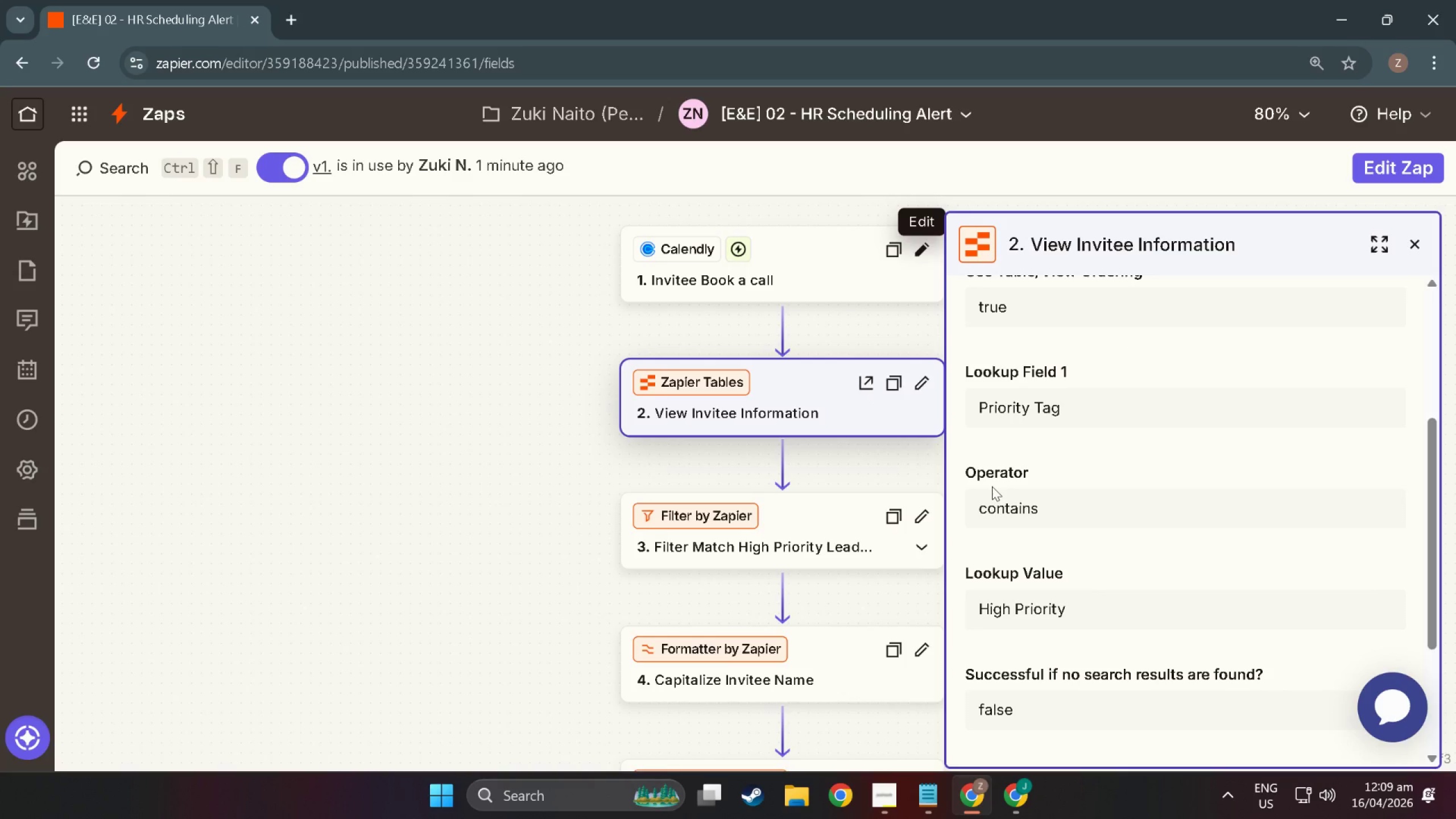 
scroll: coordinate [992, 486], scroll_direction: up, amount: 12.0
 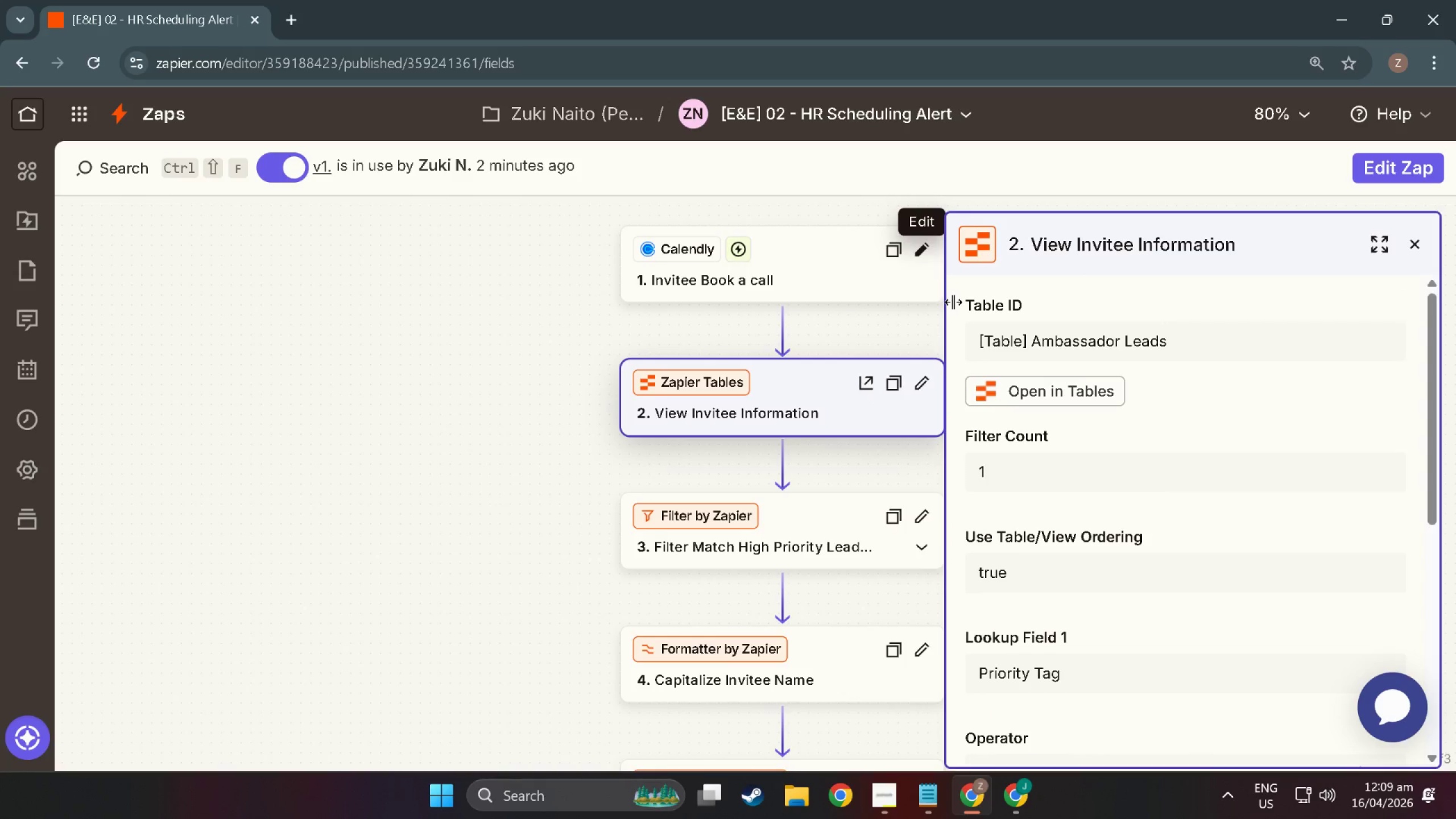 
key(Meta+Shift+ShiftLeft)
 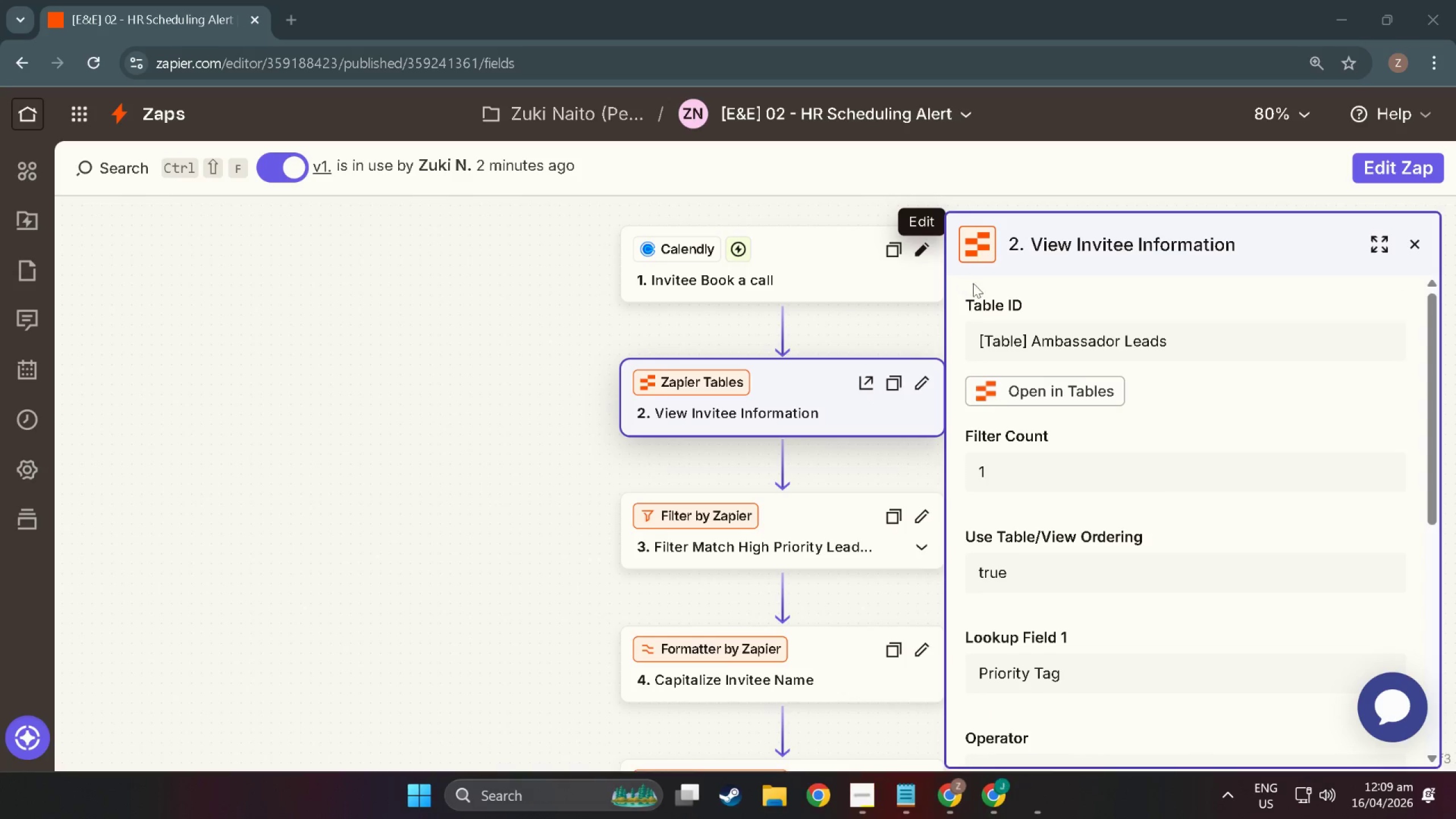 
key(Meta+MetaLeft)
 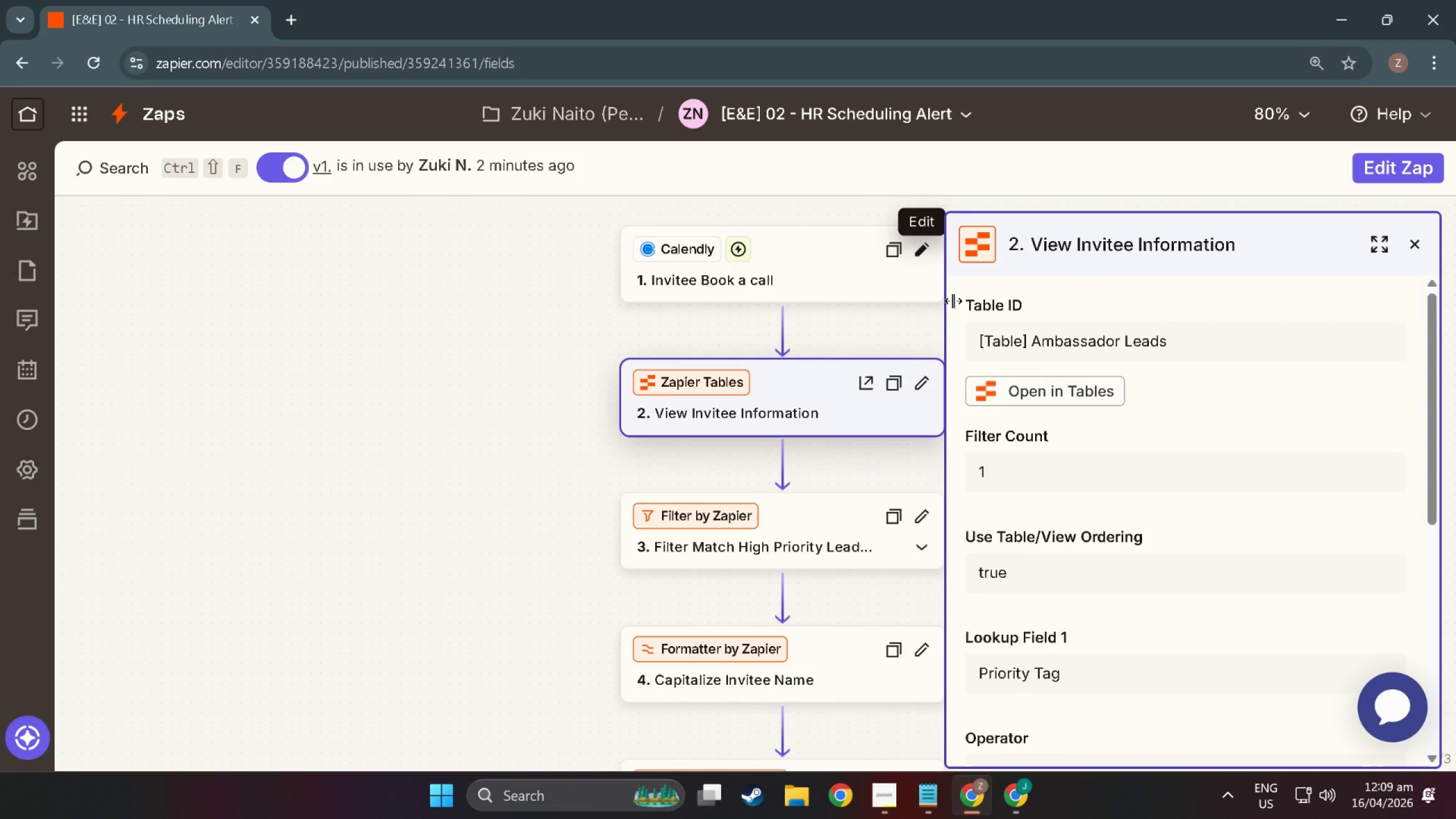 
key(Meta+Shift+S)
 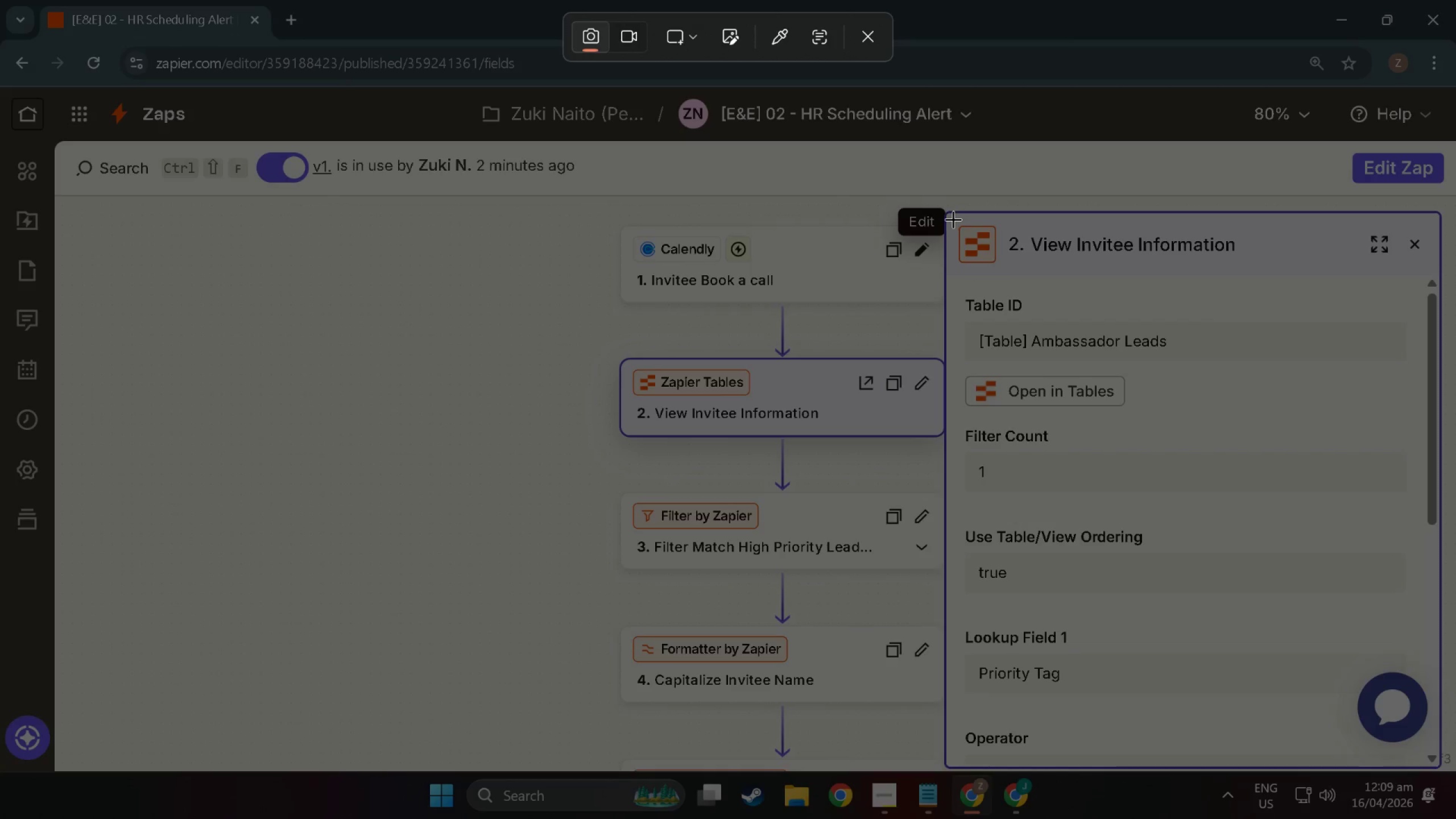 
left_click_drag(start_coordinate=[952, 219], to_coordinate=[1440, 725])
 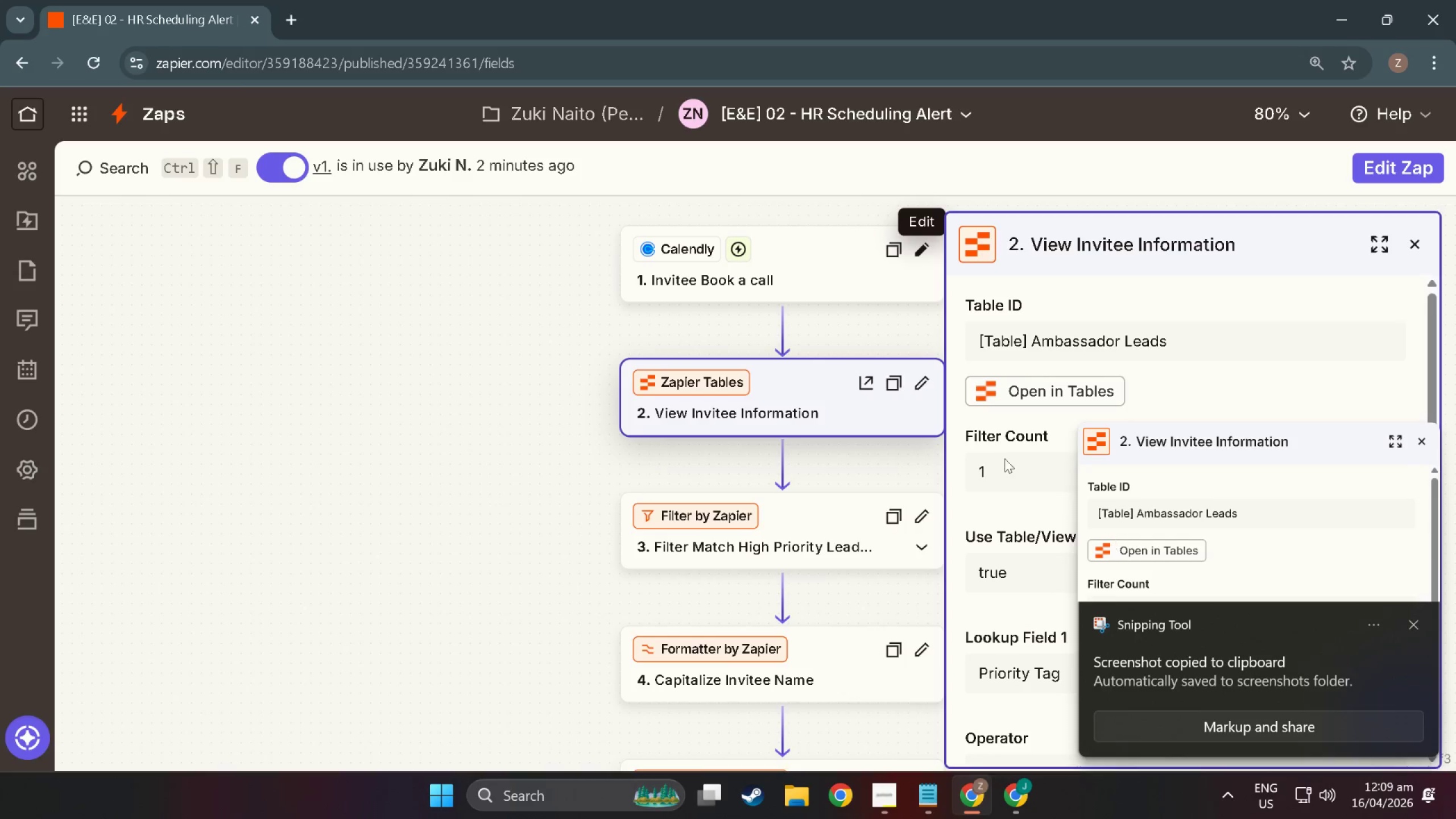 
key(Alt+Tab)
 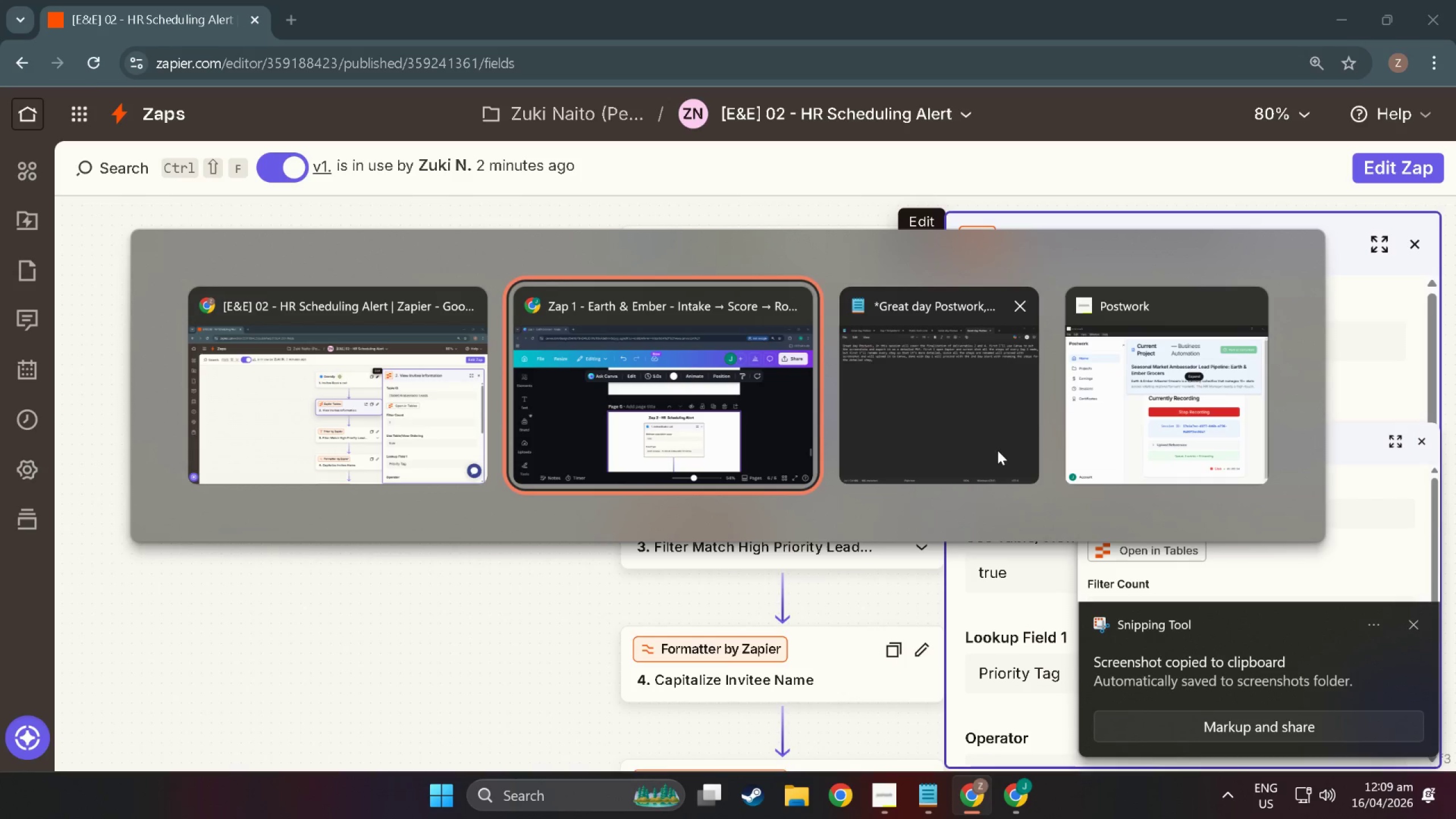 
key(Alt+Tab)
 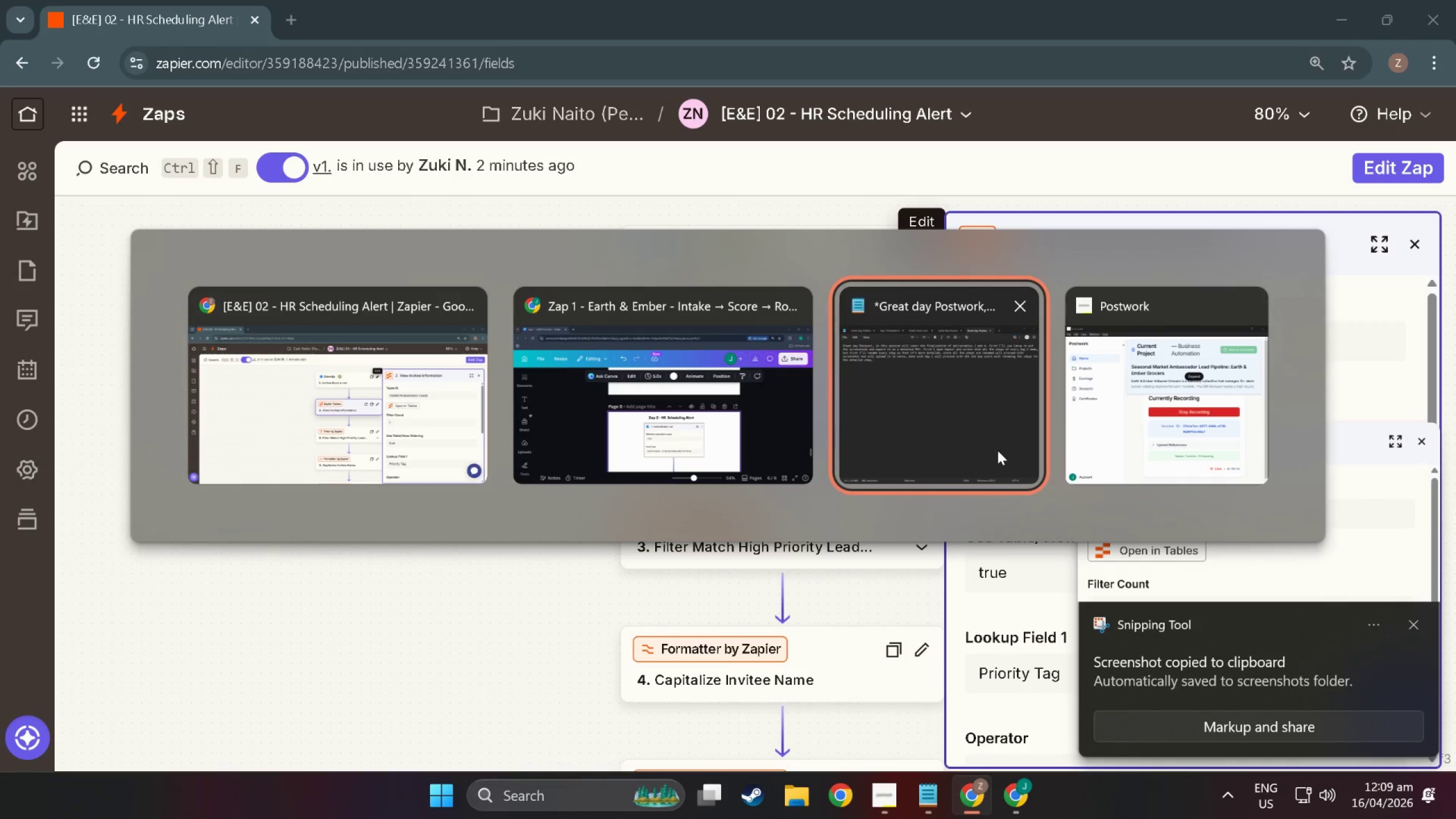 
key(Alt+Tab)
 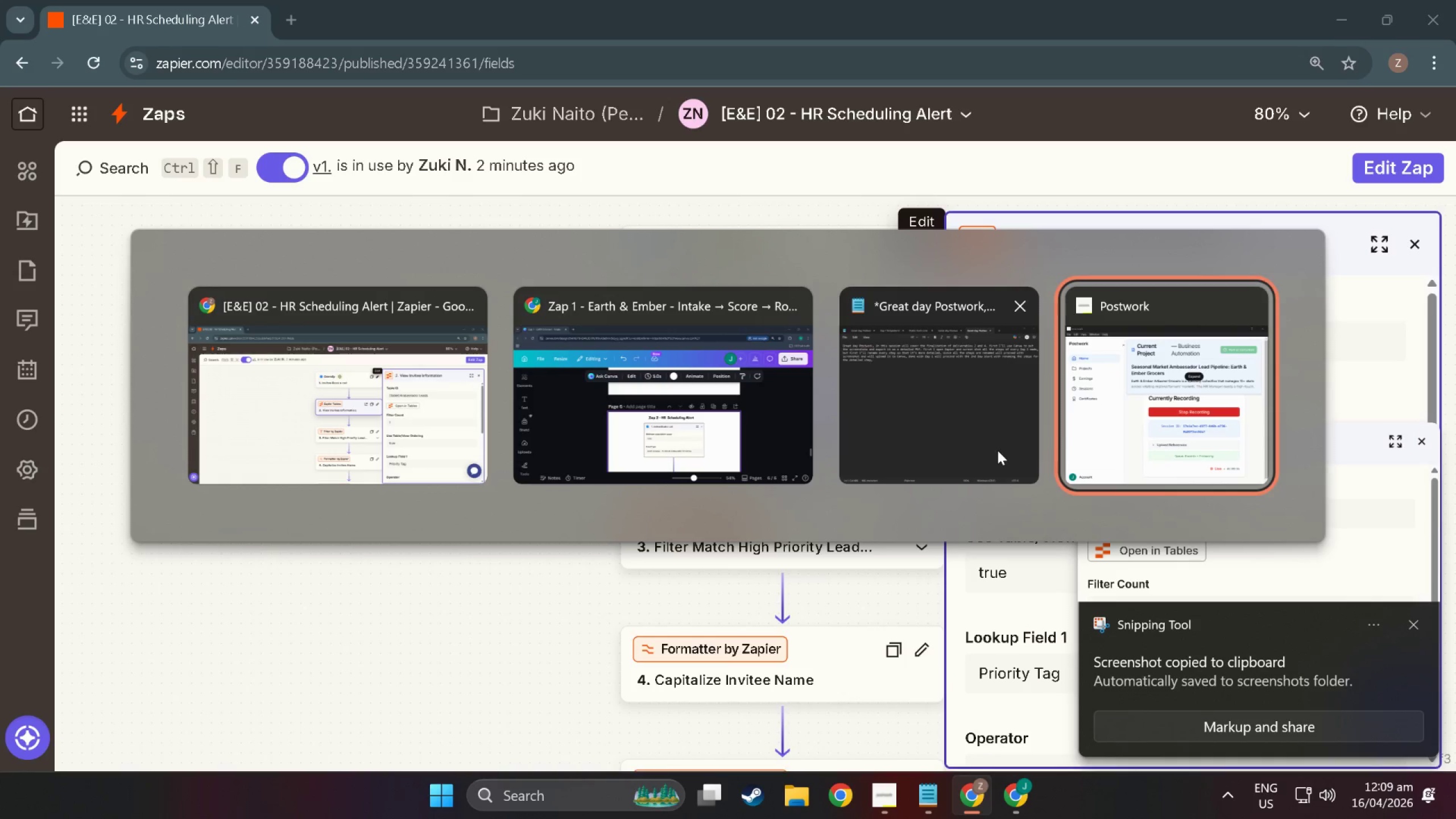 
key(Alt+Tab)
 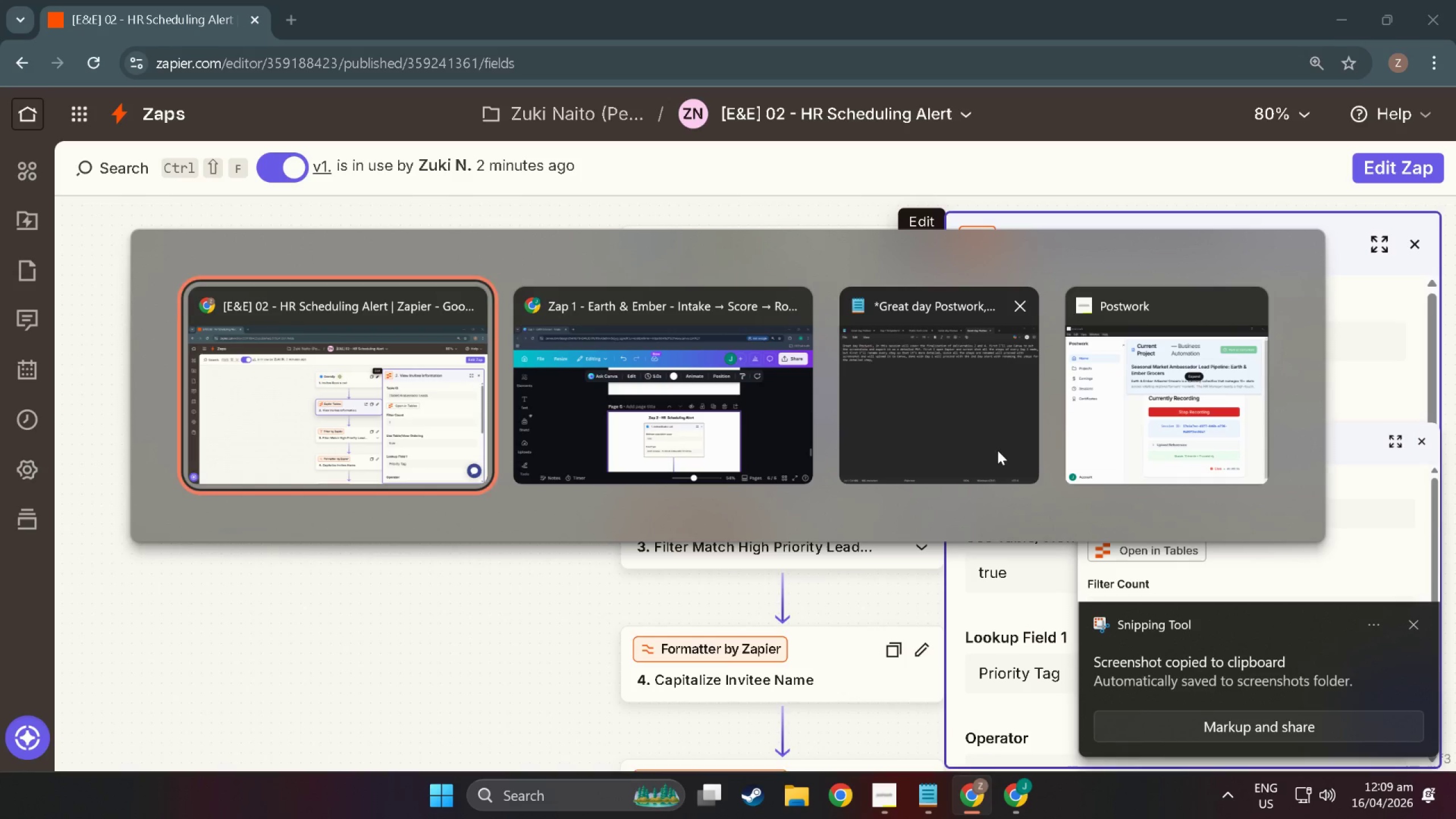 
key(Alt+Tab)
 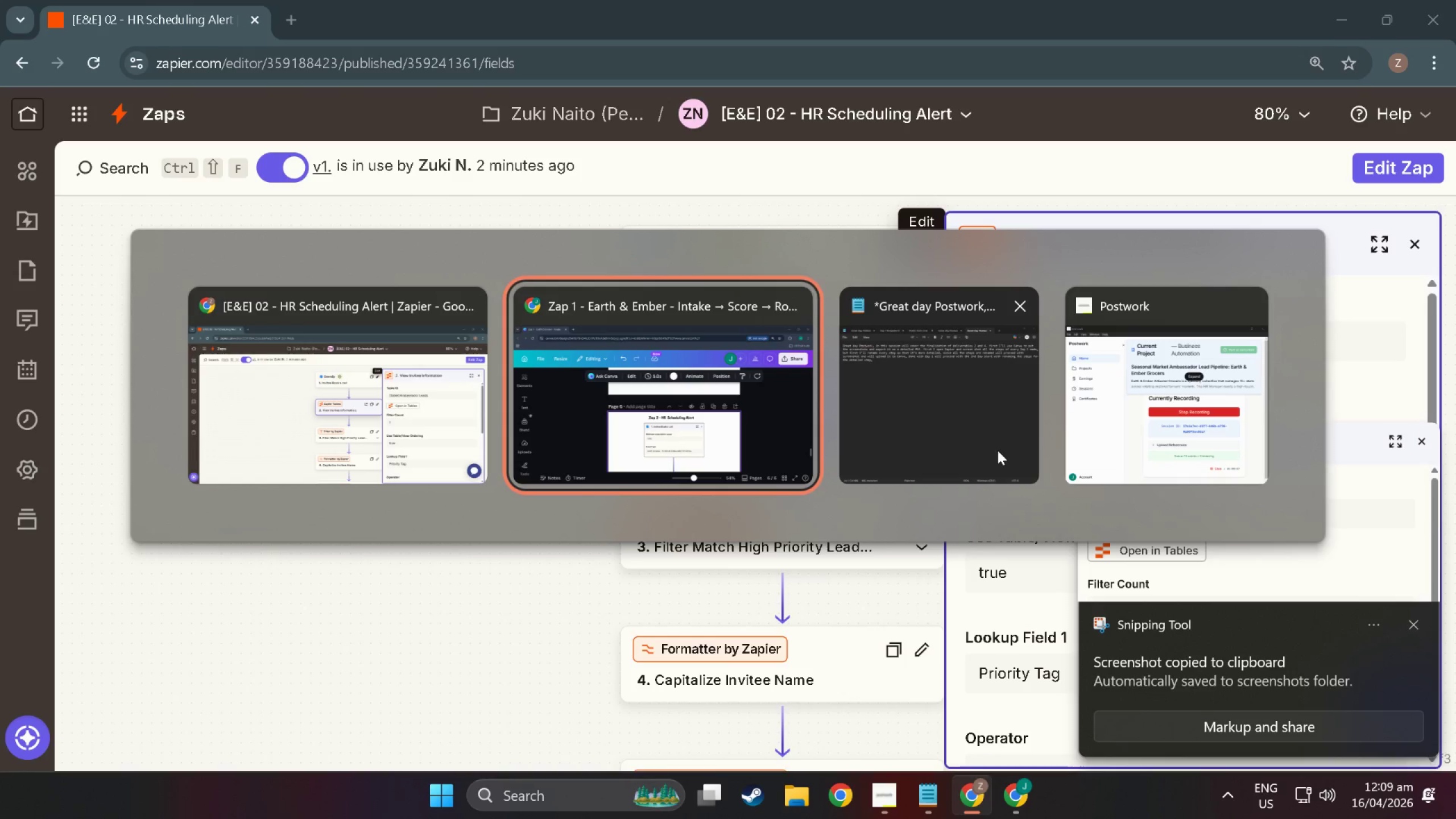 
left_click([841, 551])
 